 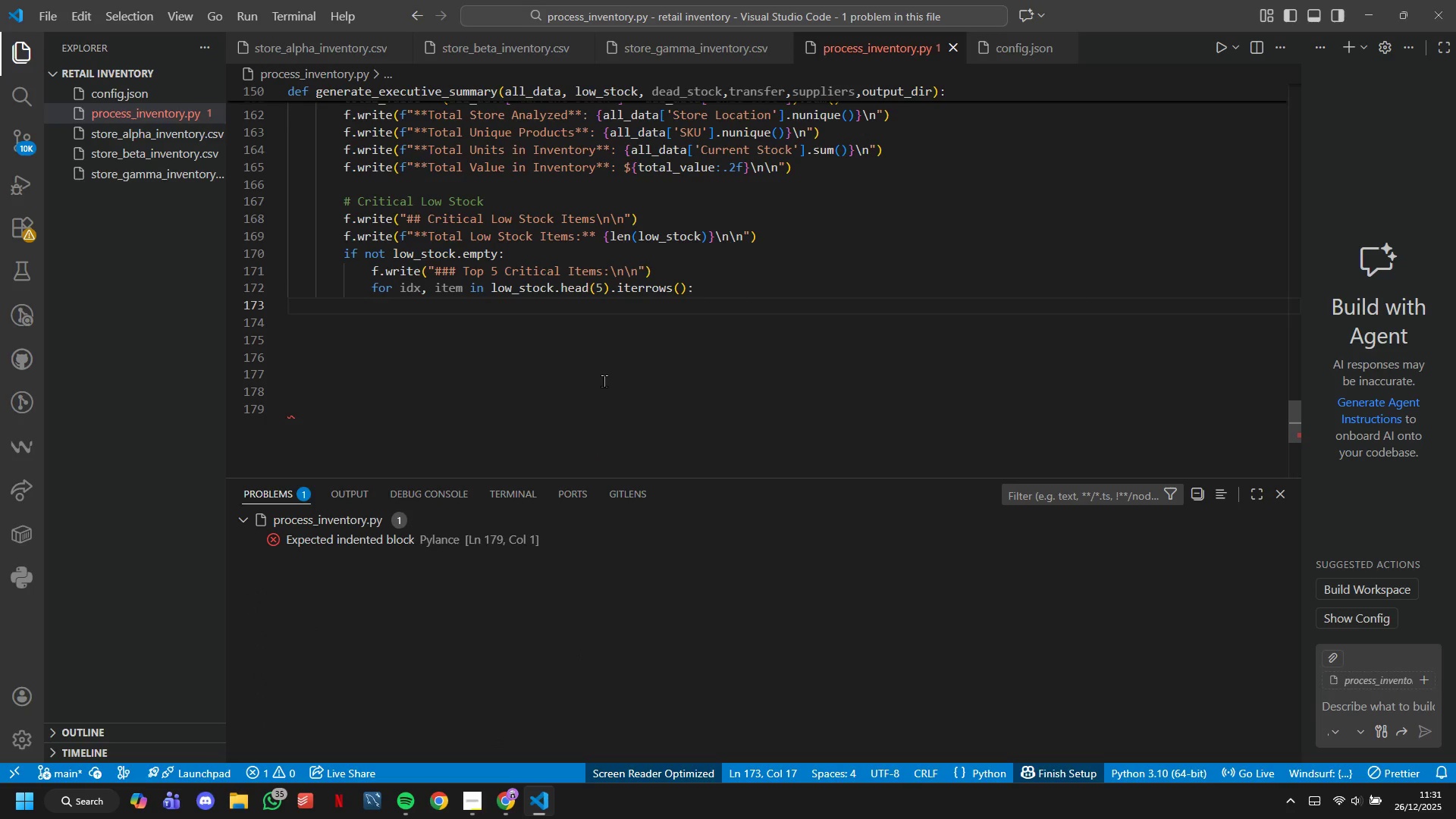 
hold_key(key=I, duration=0.31)
 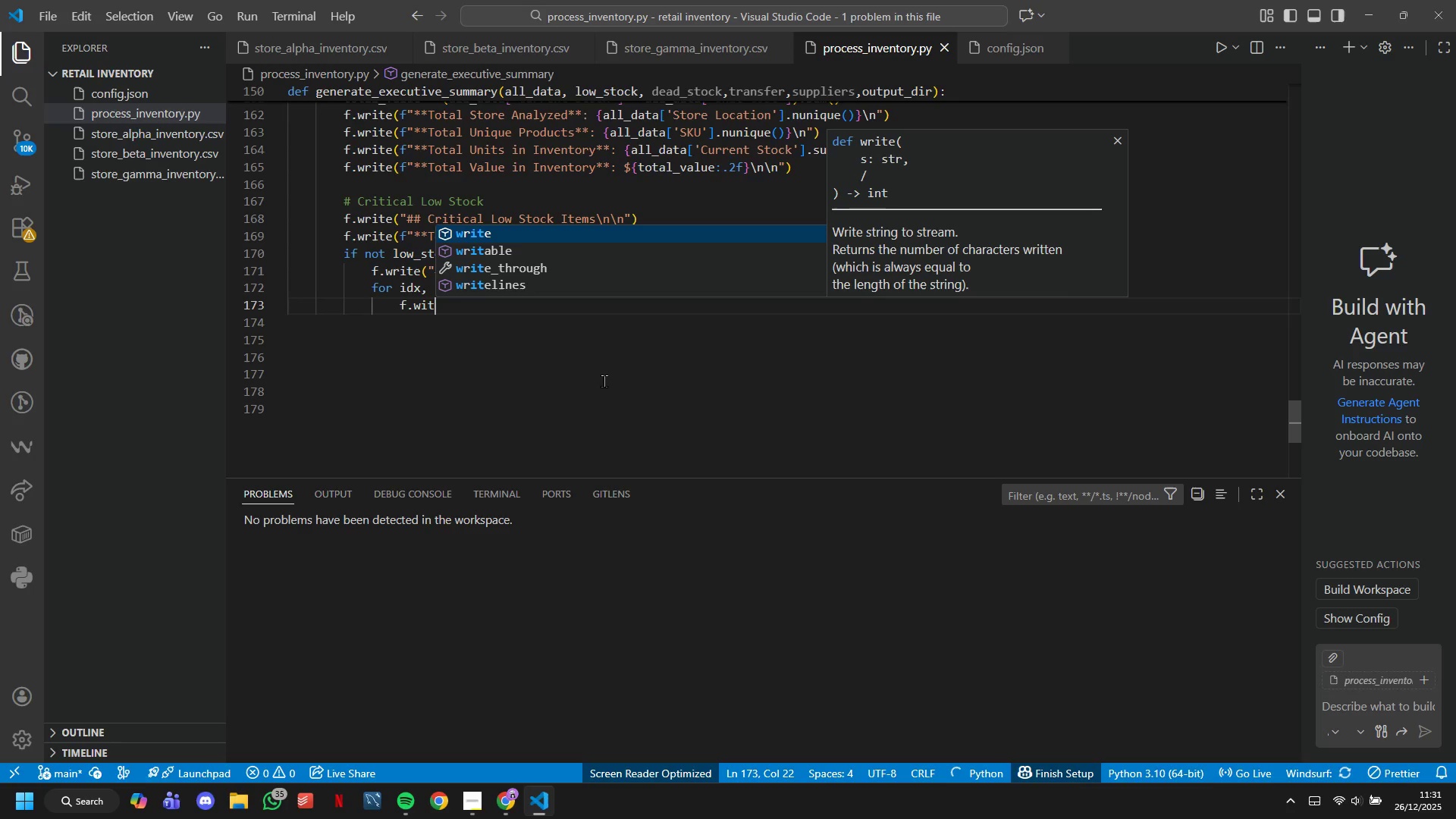 
hold_key(key=E, duration=11.58)
 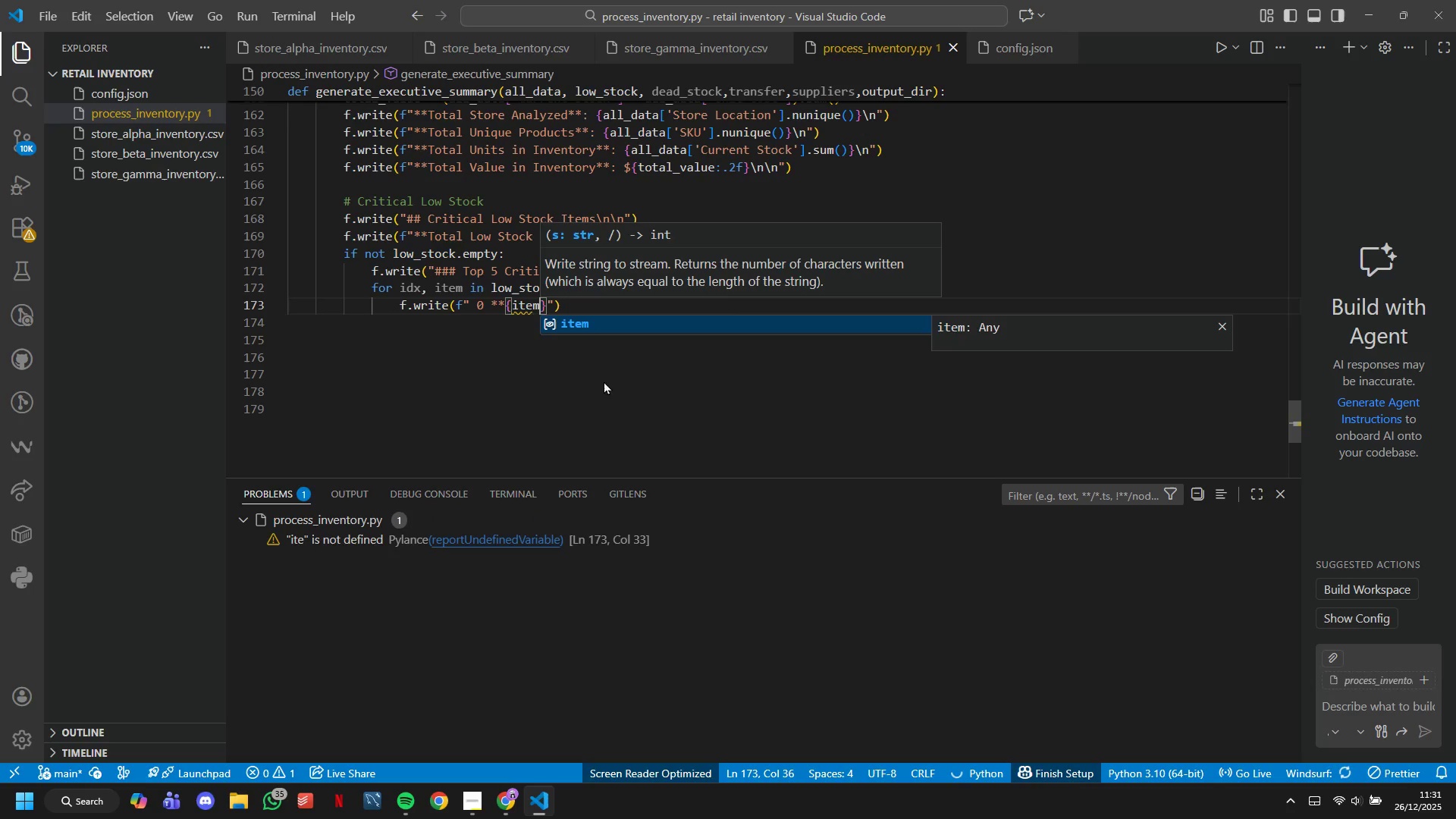 
hold_key(key=ShiftLeft, duration=1.06)
 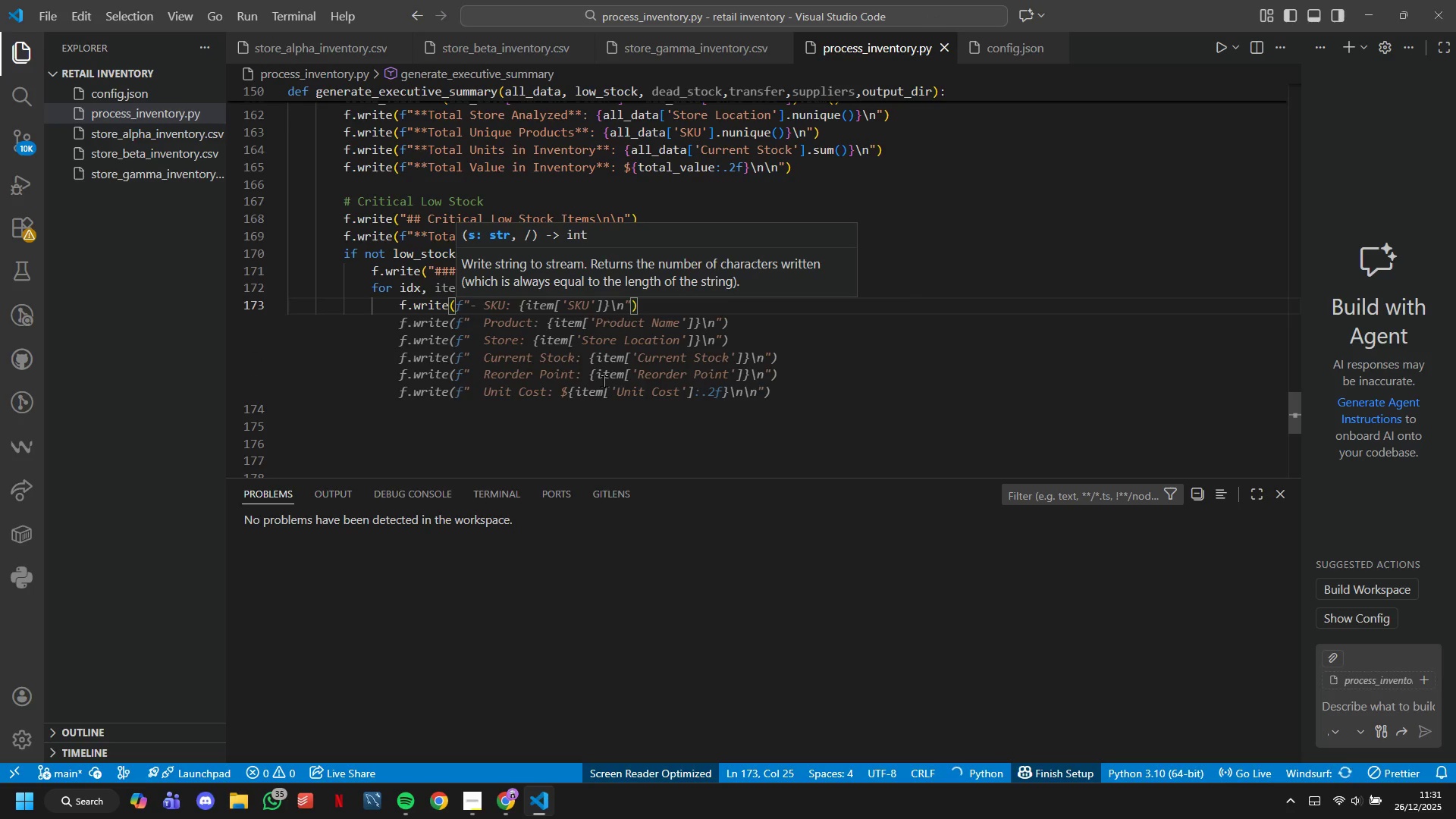 
hold_key(key=ShiftLeft, duration=0.7)
 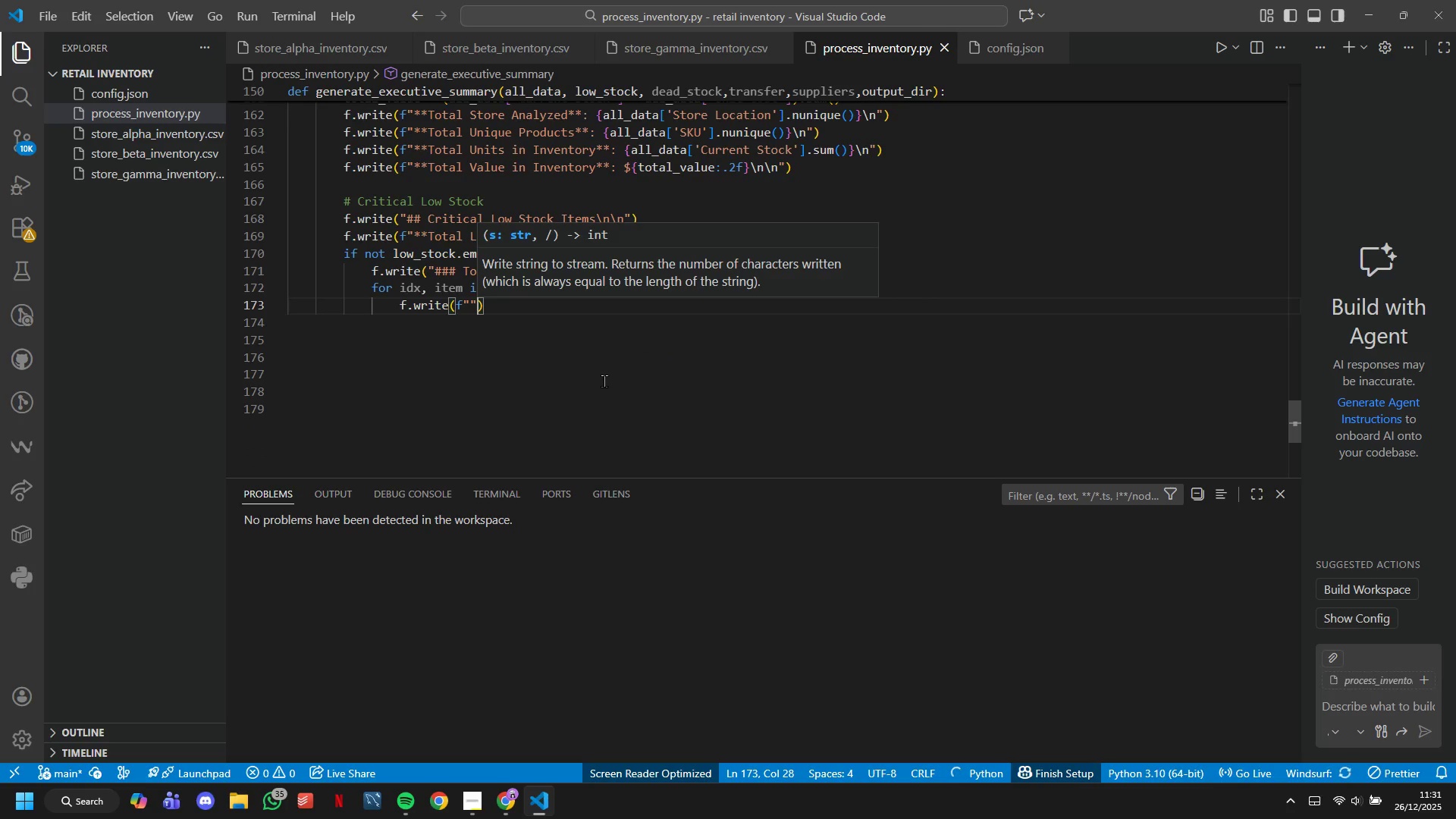 
key(Shift+ArrowLeft)
 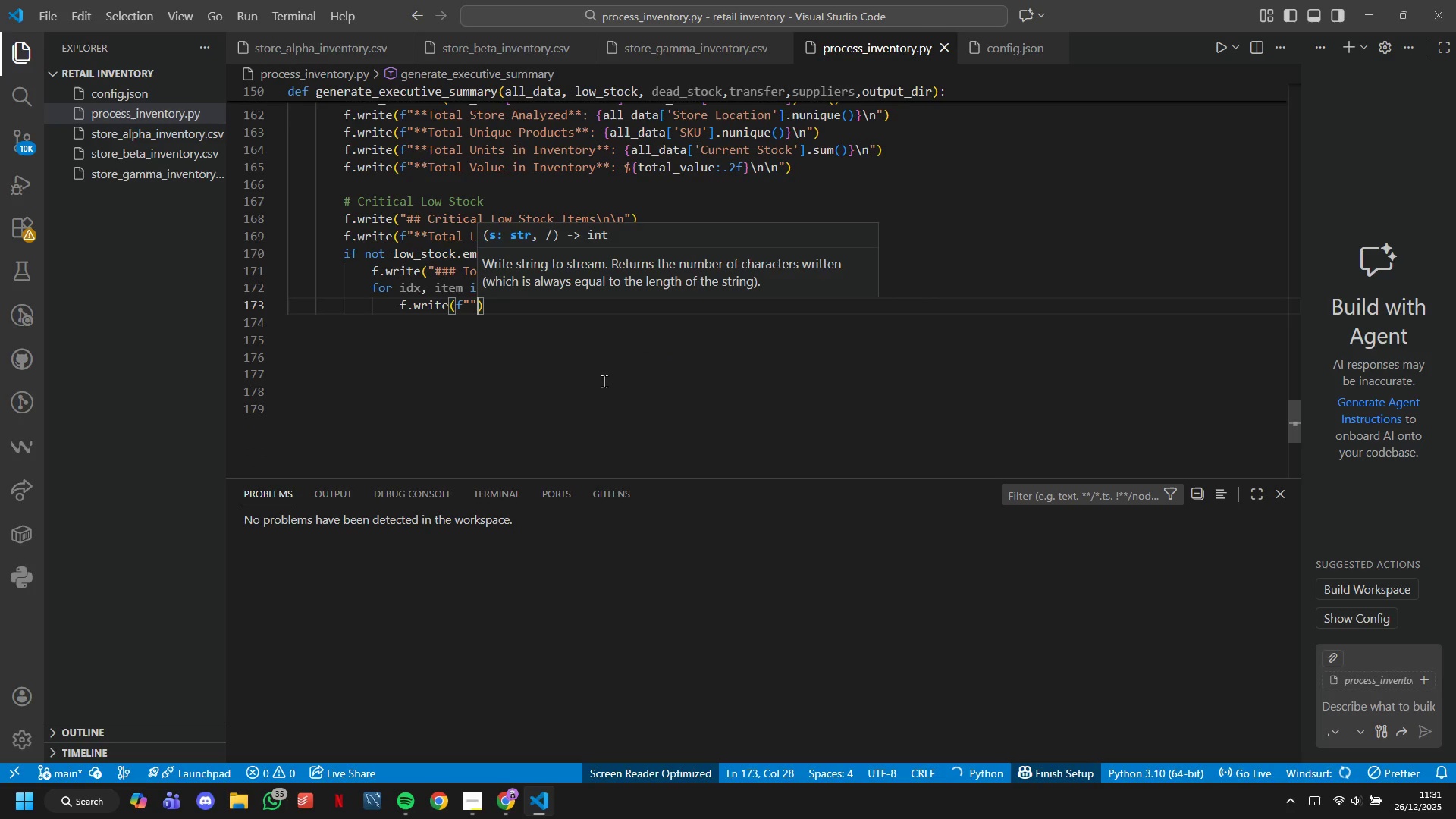 
type( =)
key(Backspace)
type(0 **{itm['Product Name)
 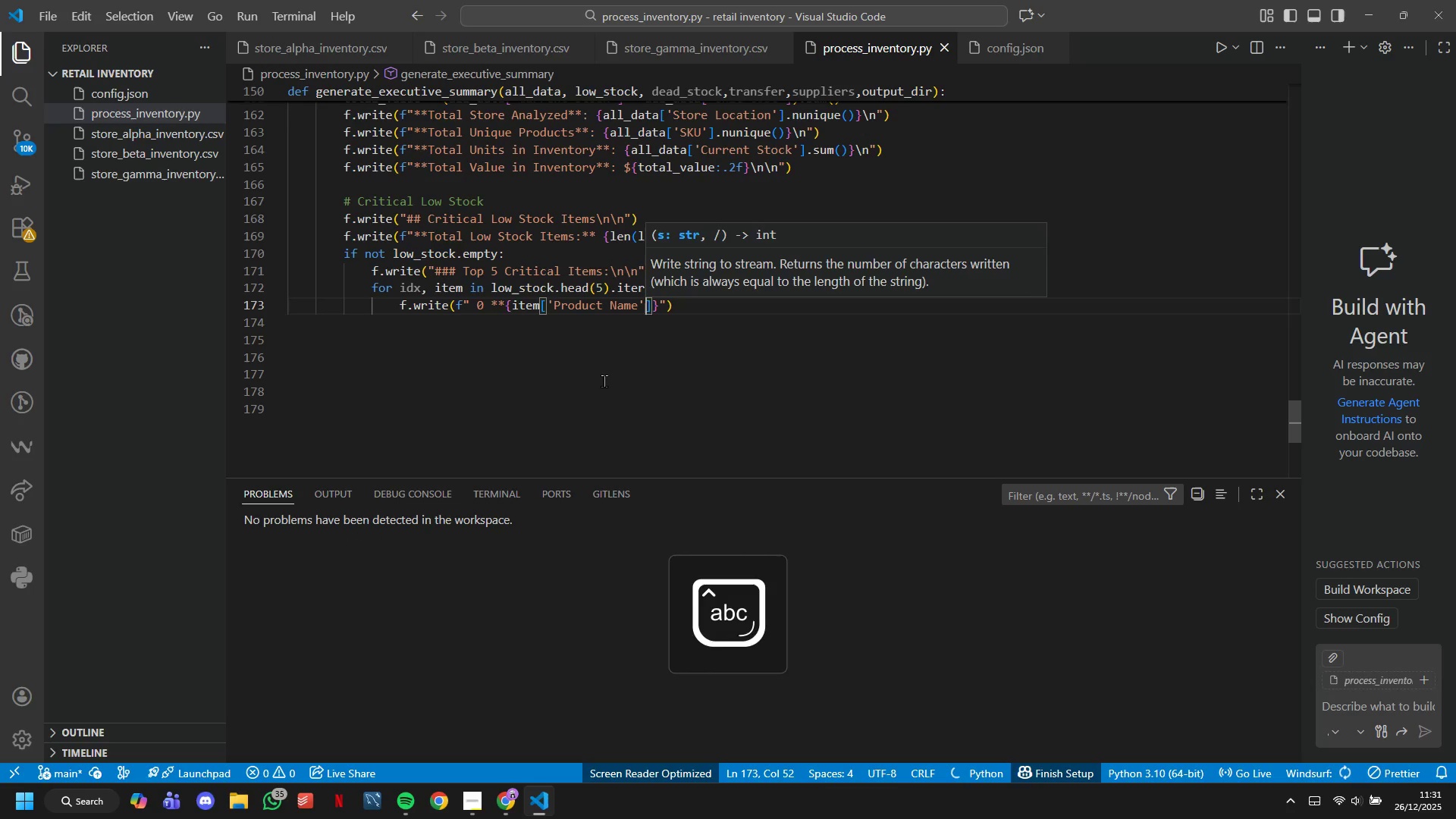 
 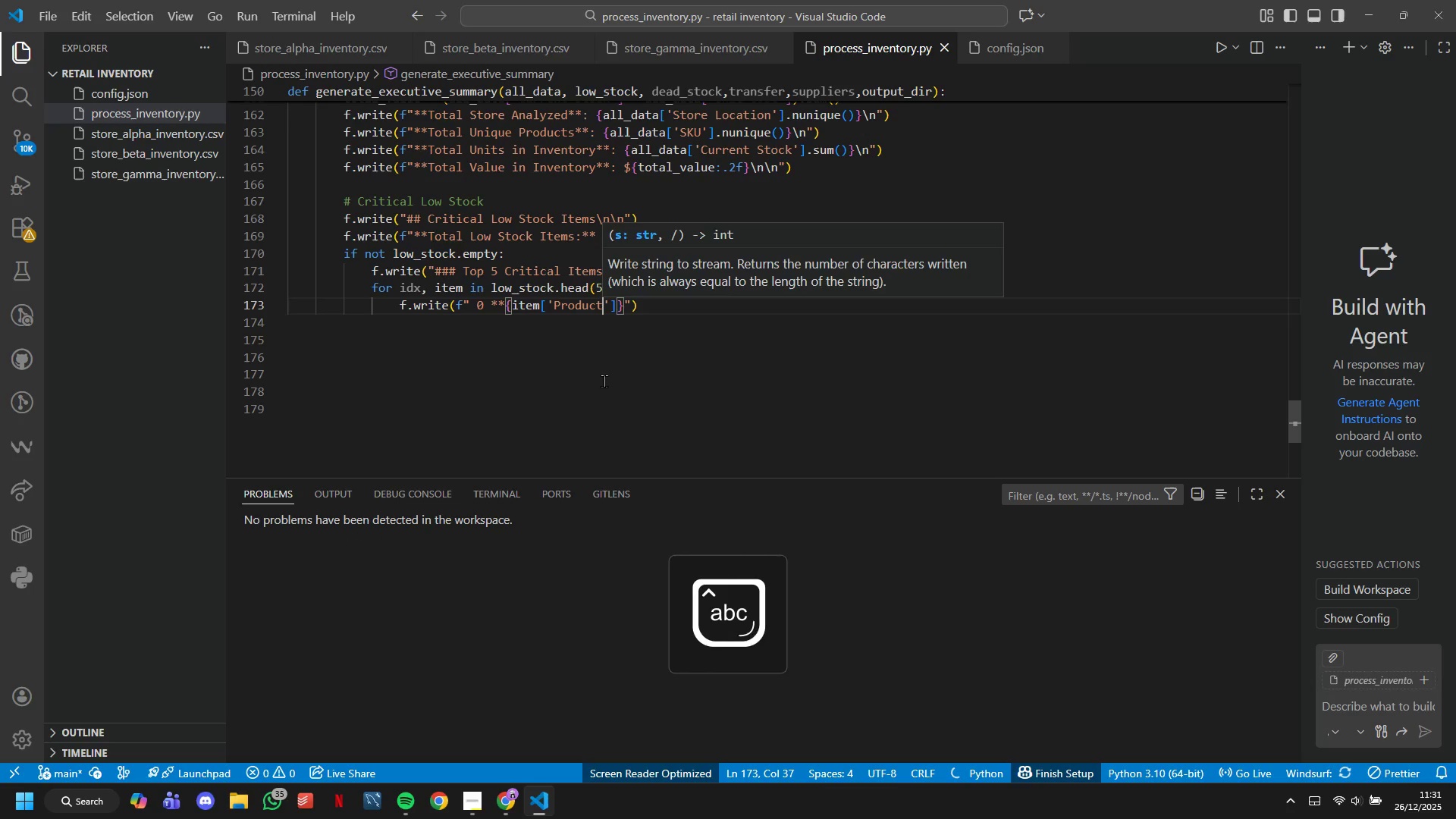 
key(ArrowRight)
 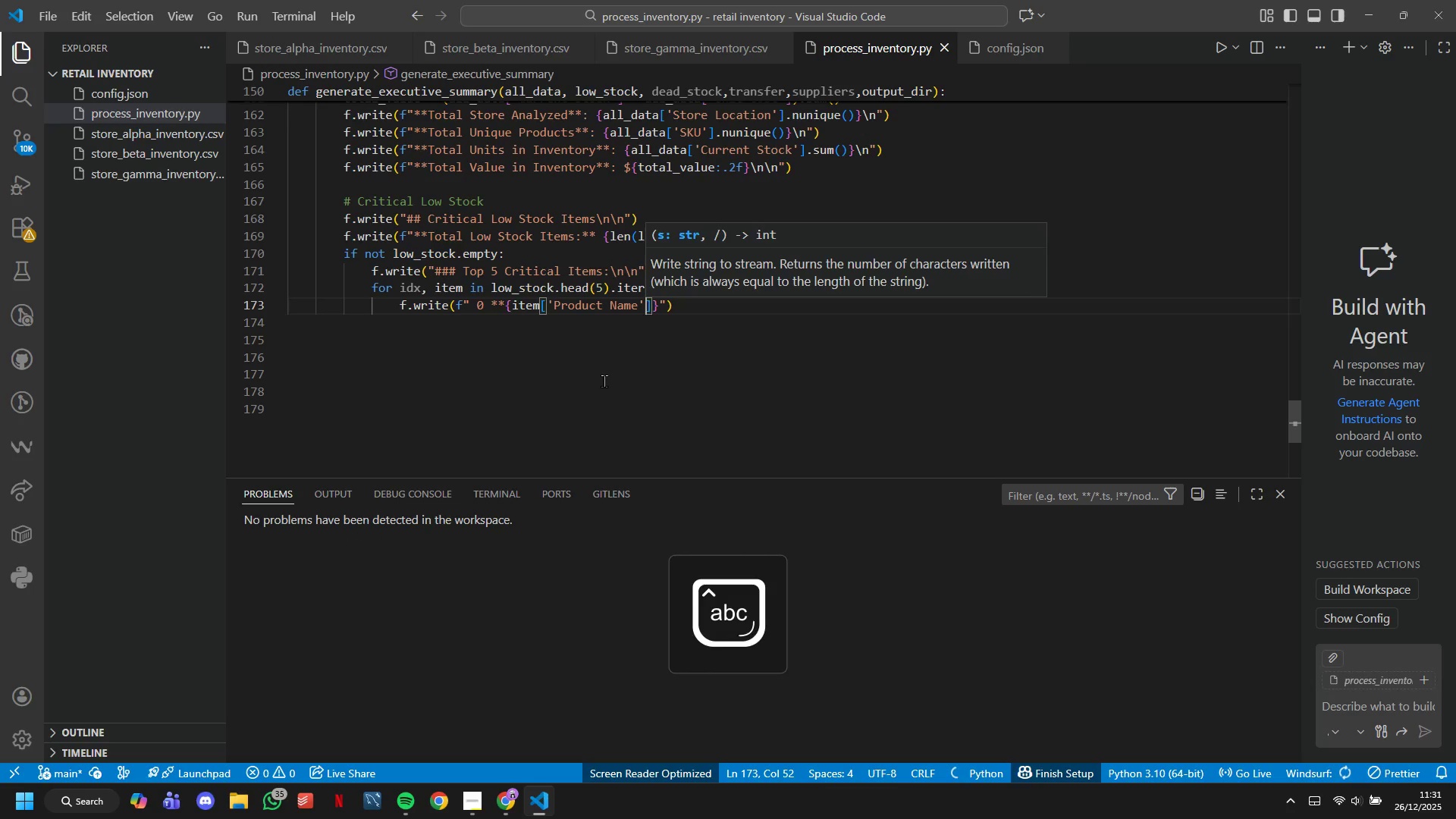 
key(ArrowRight)
 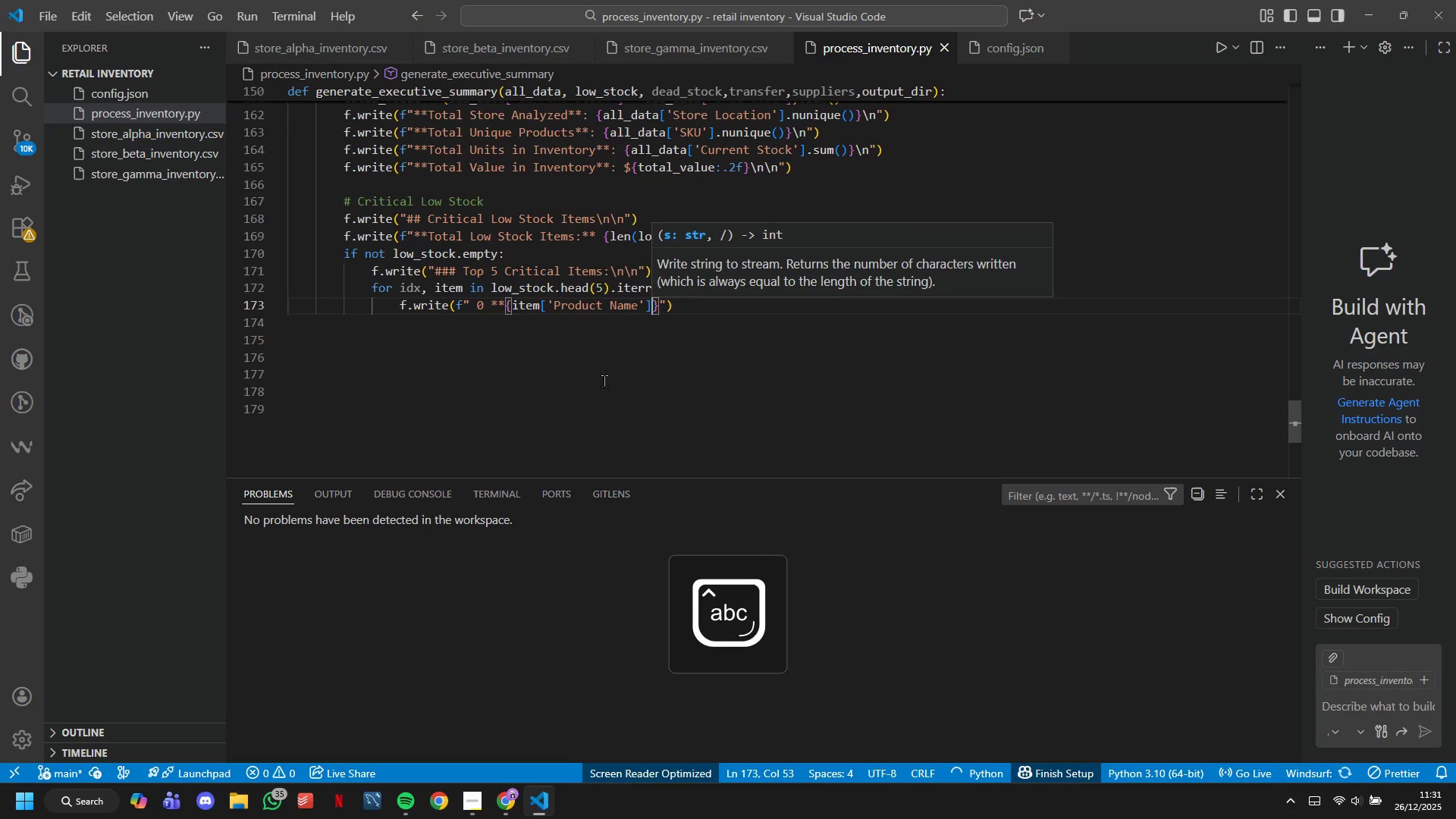 
key(ArrowRight)
 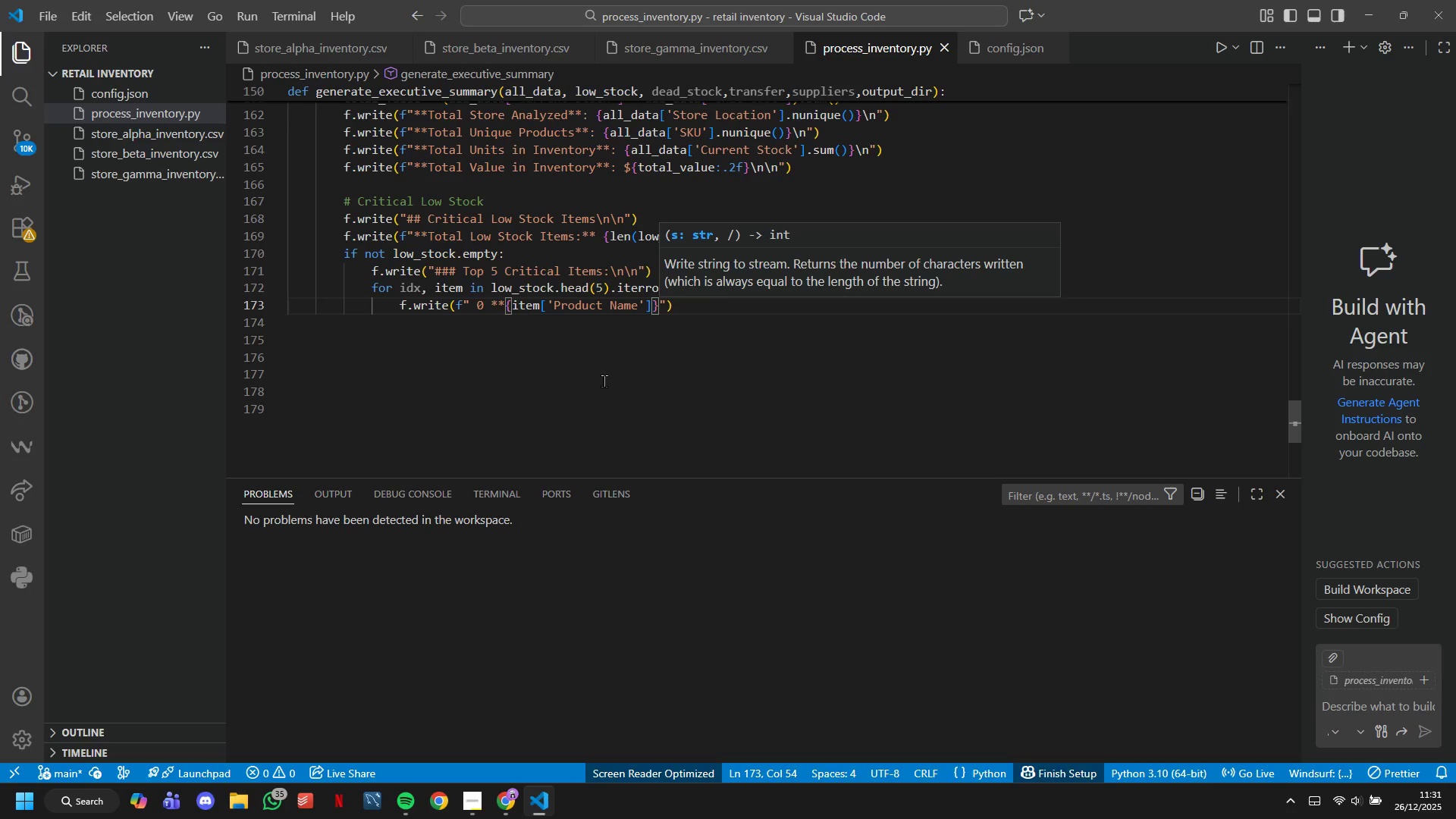 
type(** )
 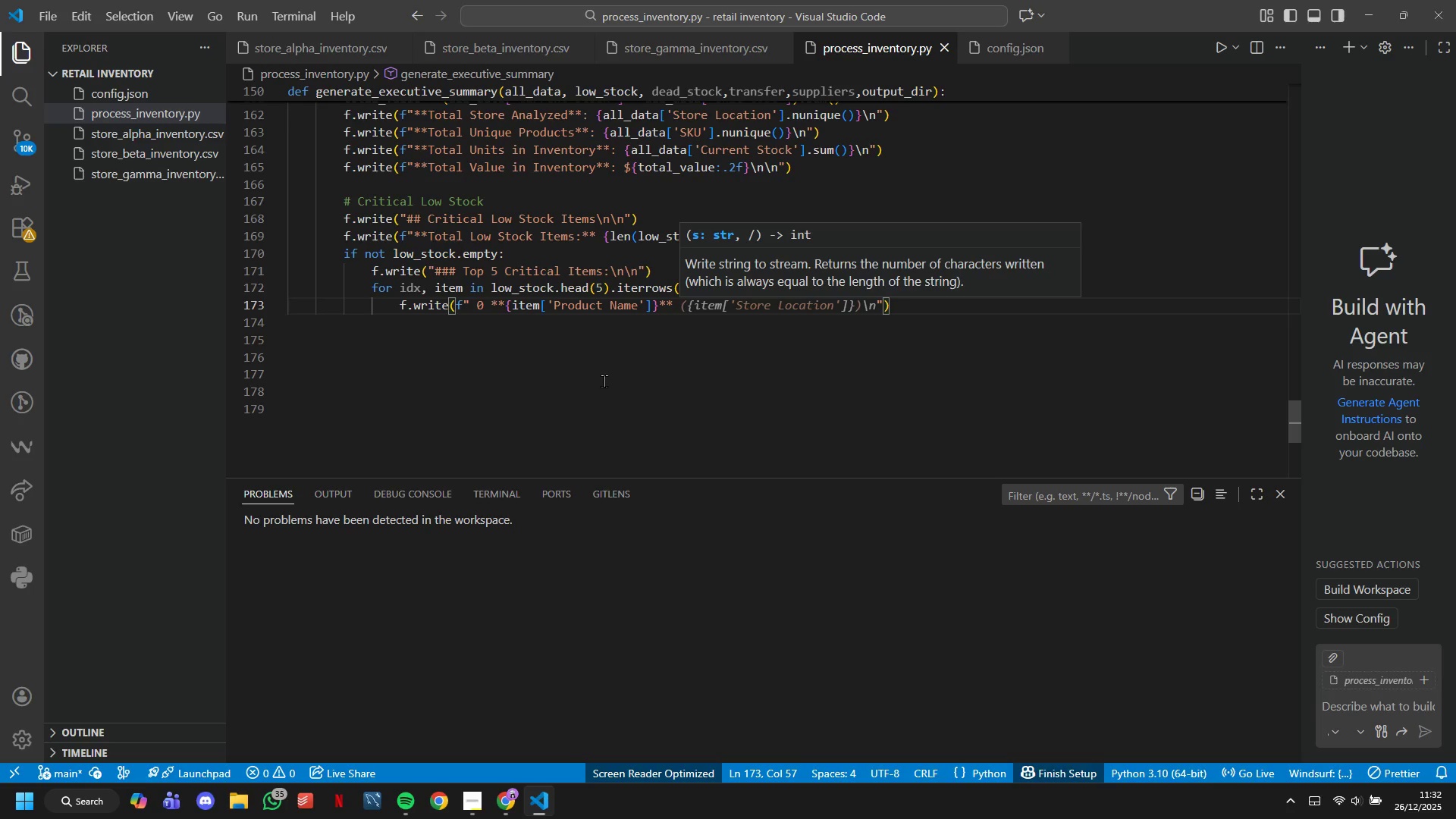 
key(Tab)
 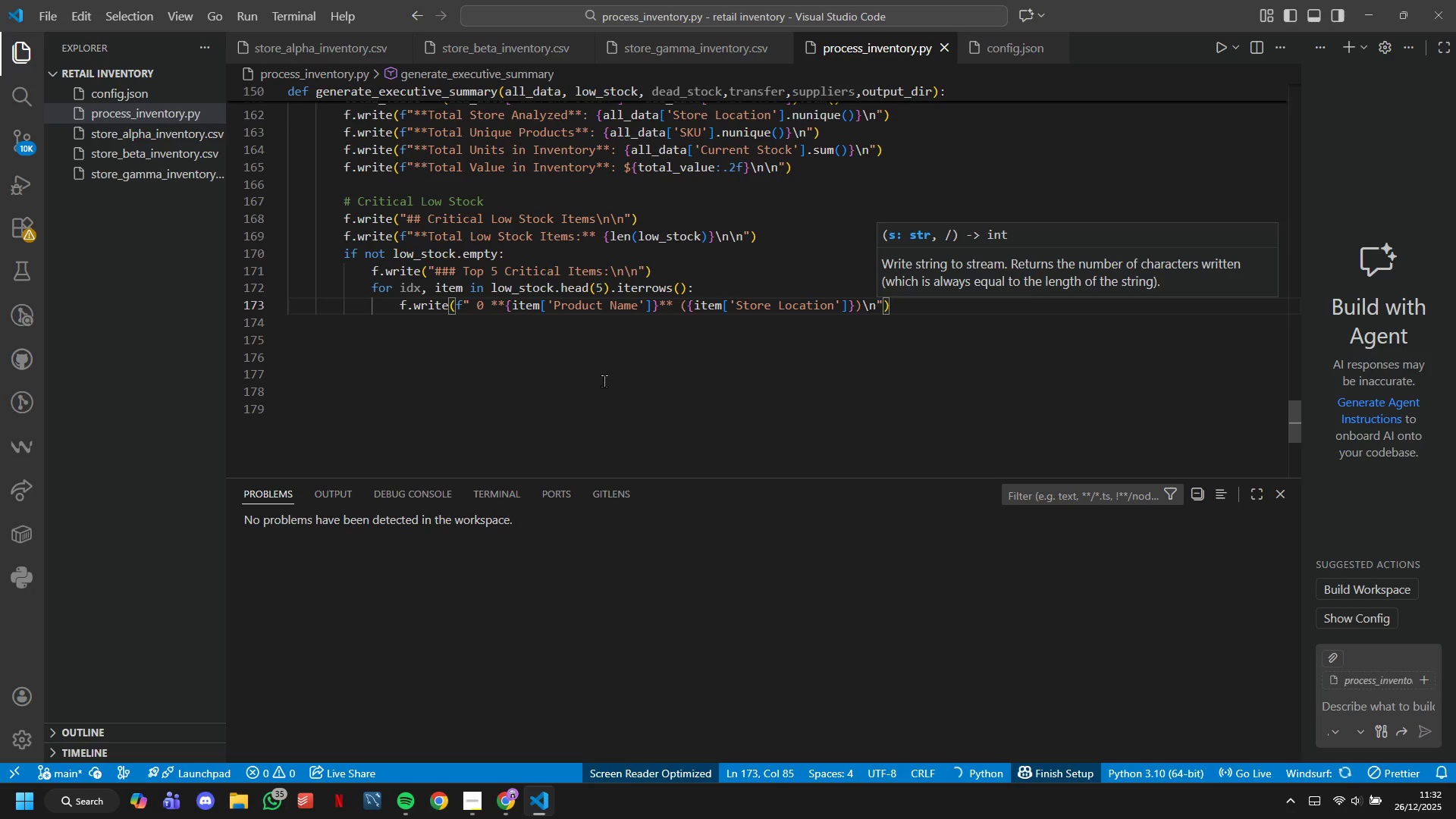 
key(ArrowRight)
 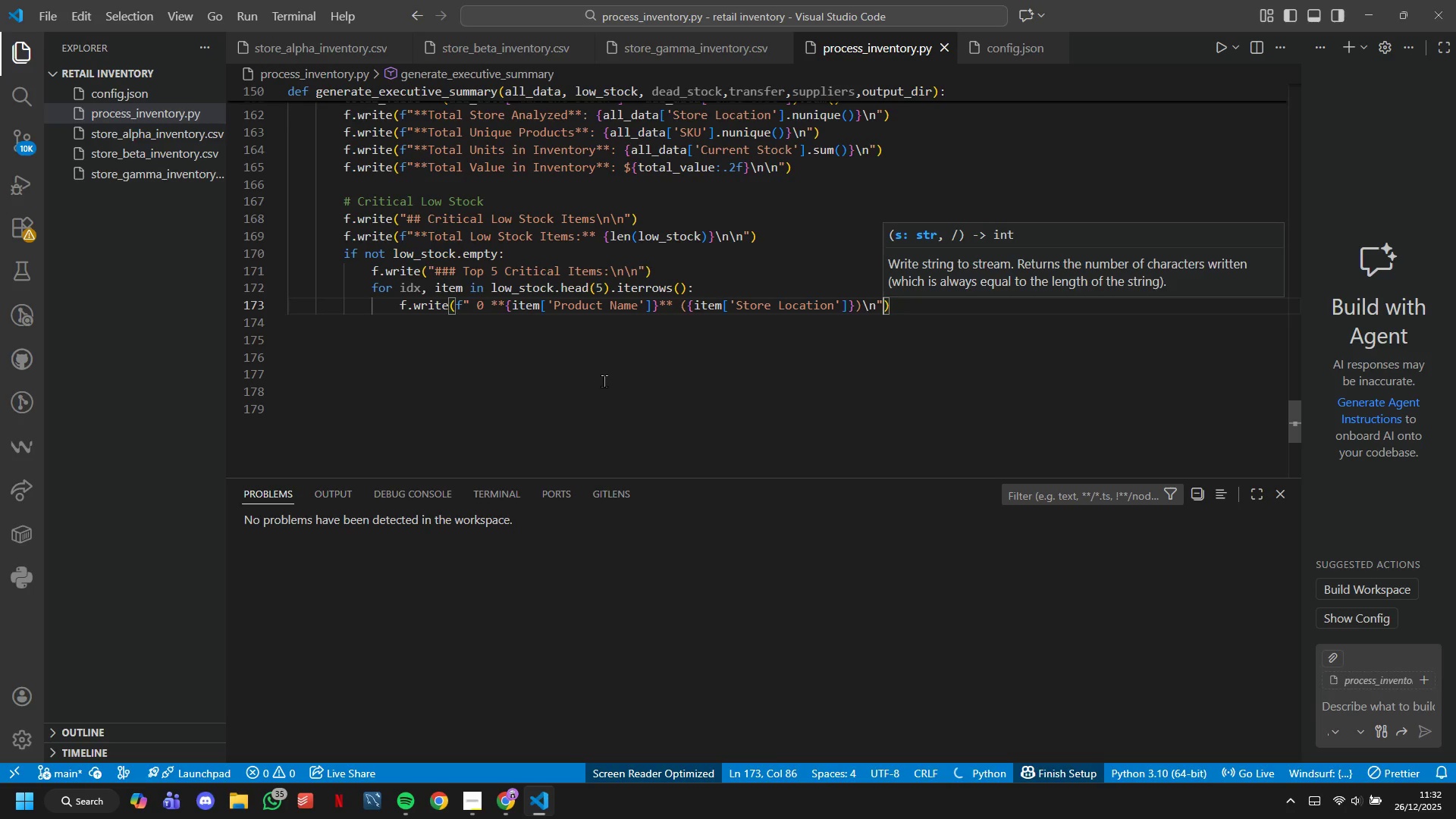 
key(ArrowRight)
 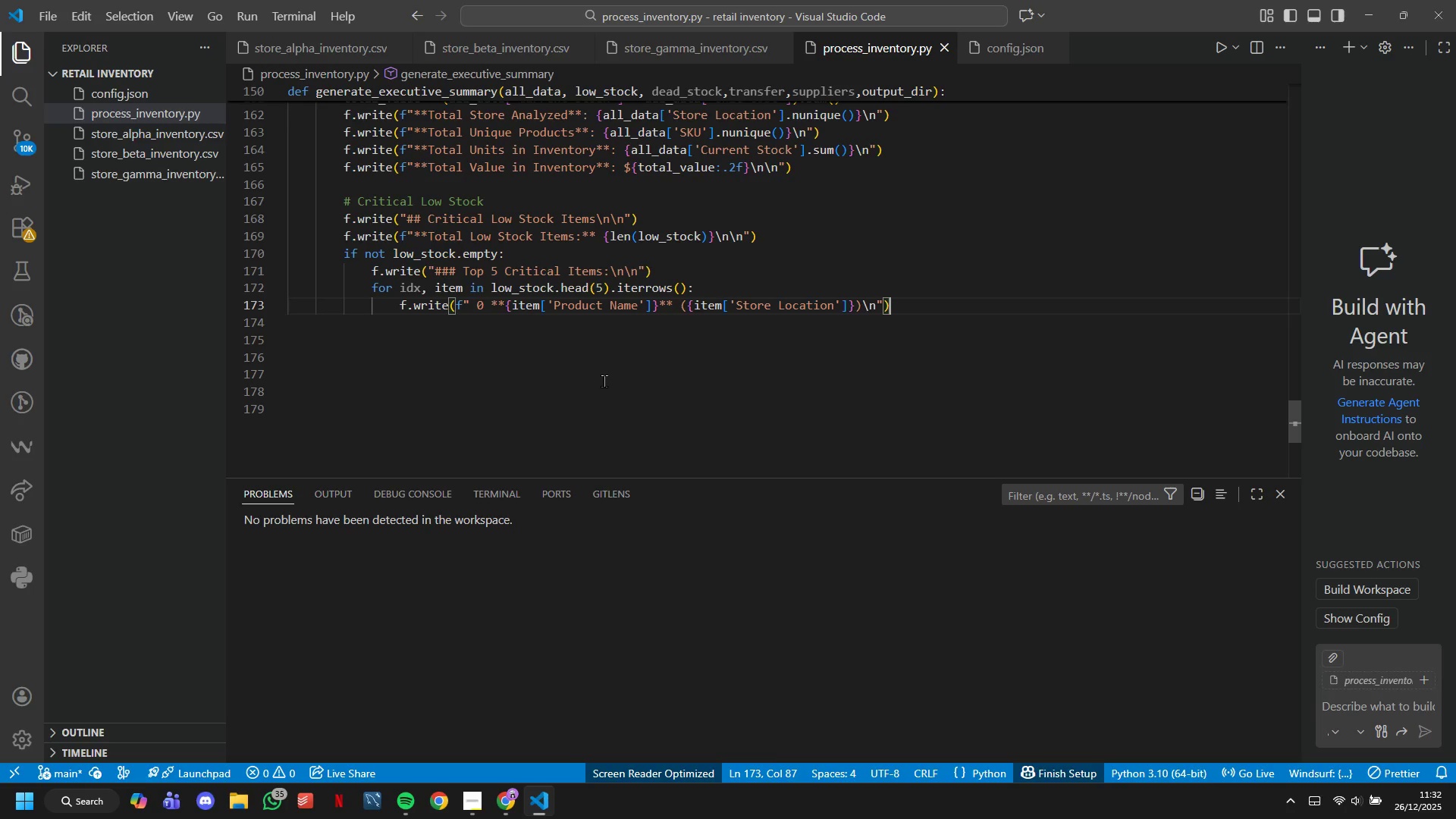 
key(Enter)
 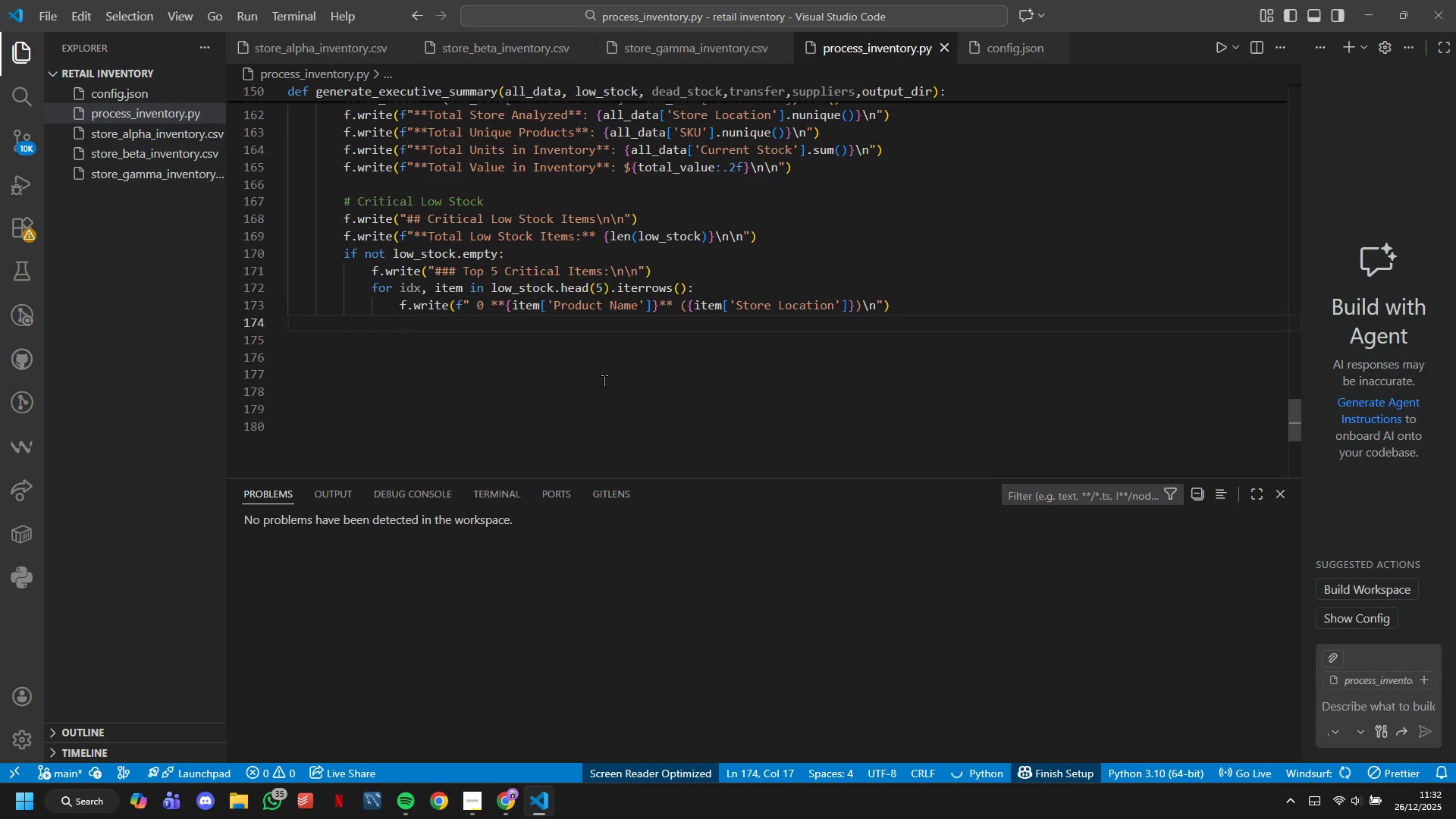 
type(f.wrie(F"")
 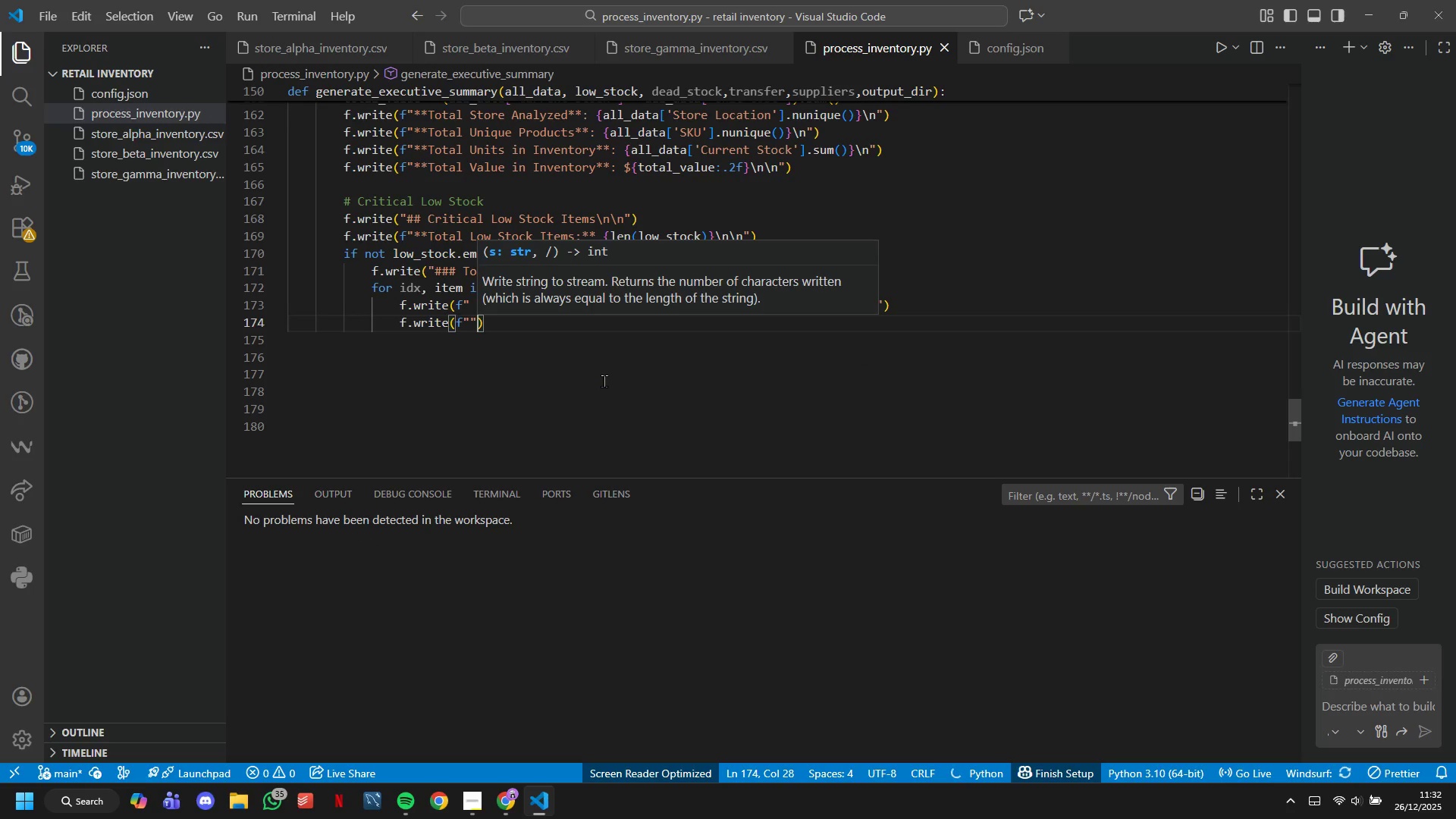 
 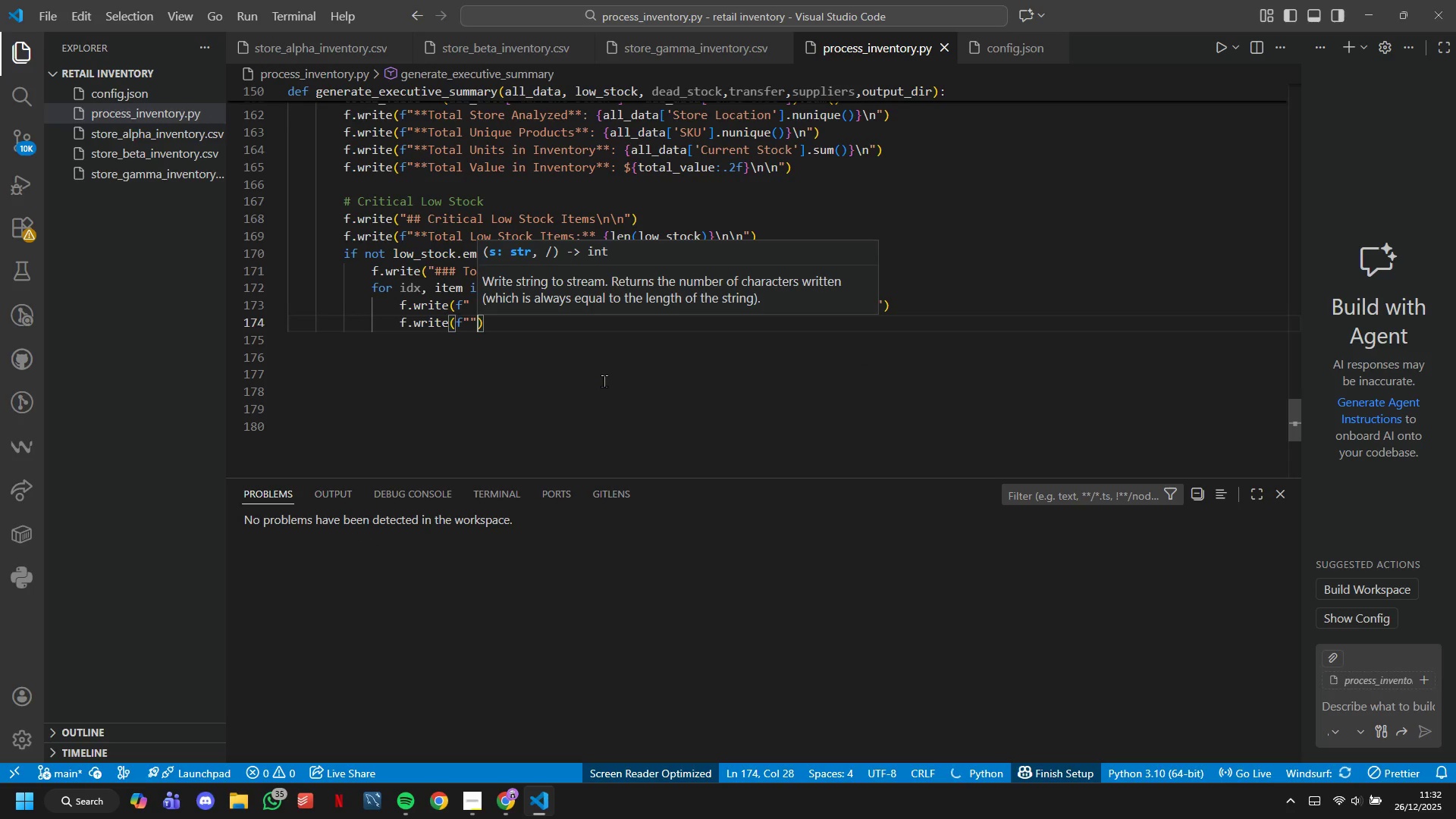 
key(Shift+ArrowLeft)
 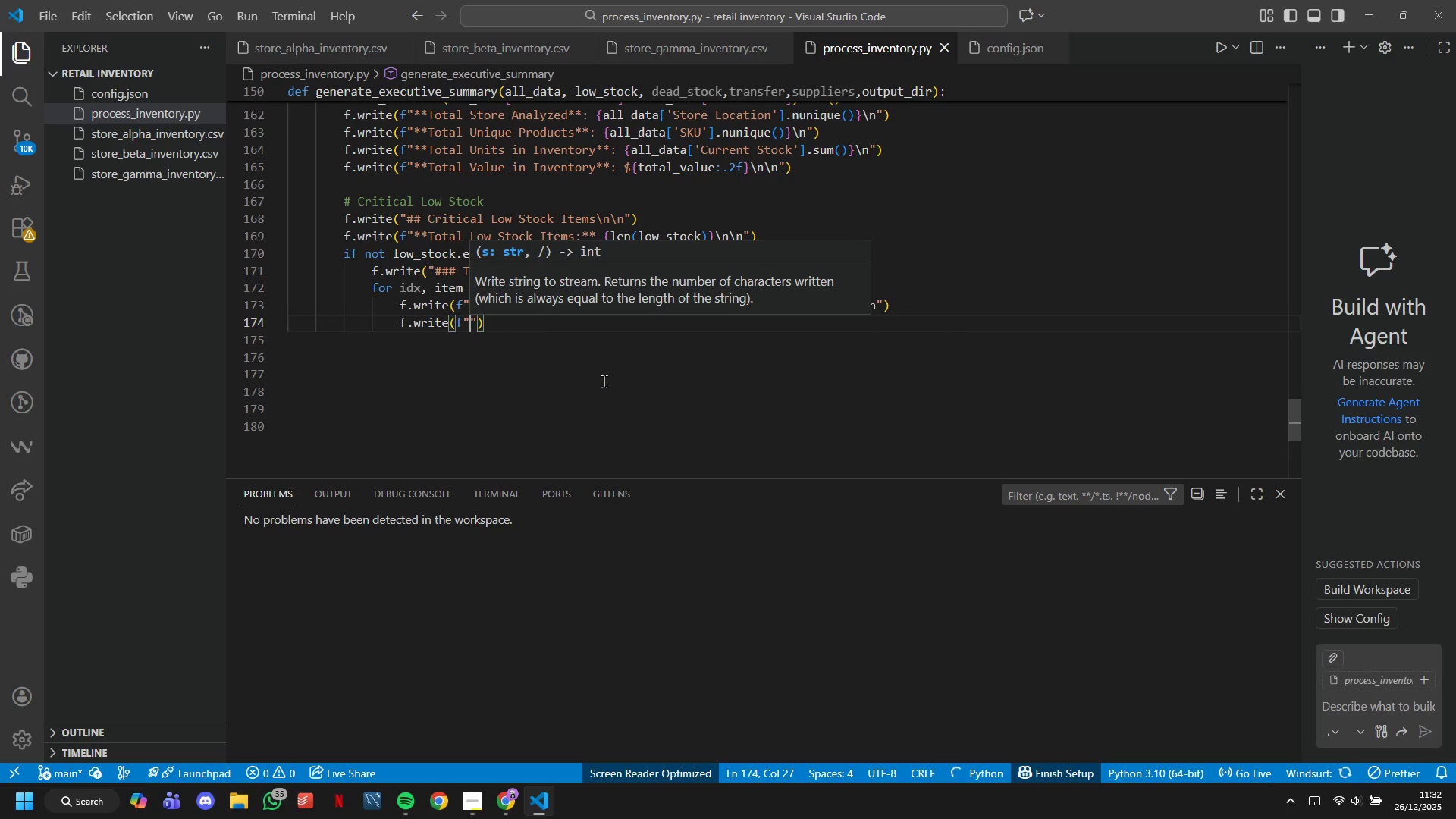 
key(Space)
 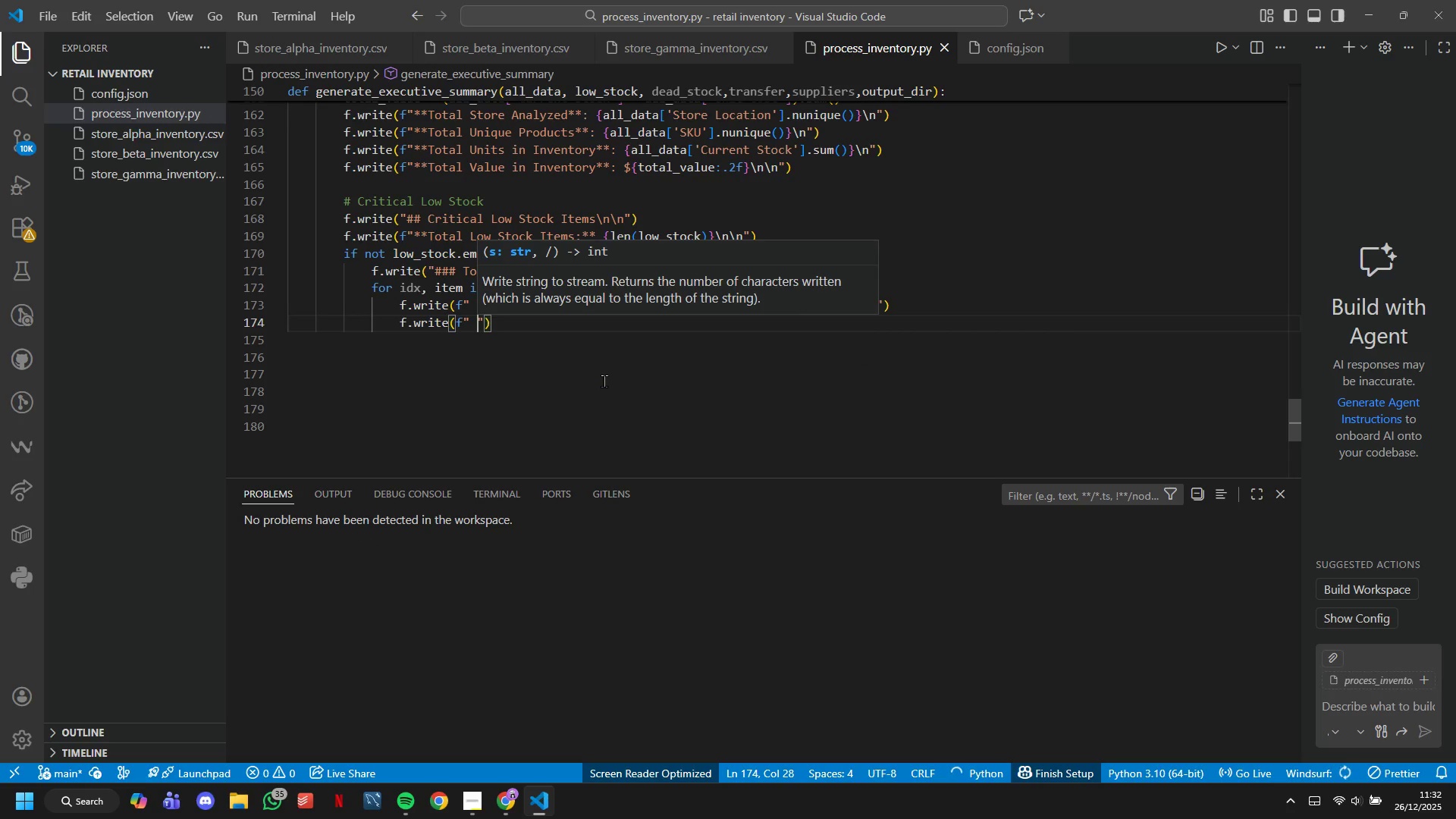 
key(Minus)
 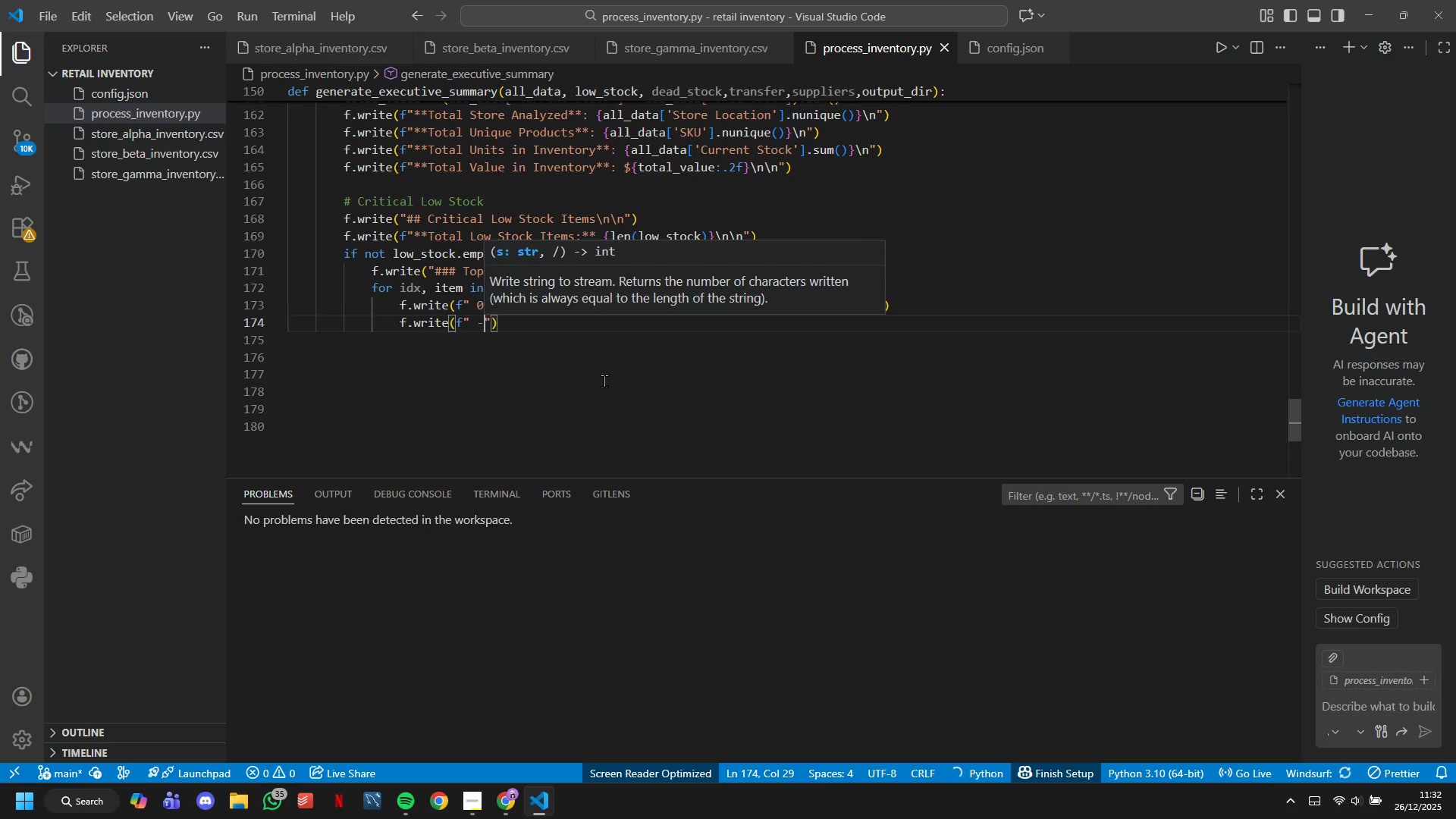 
key(Space)
 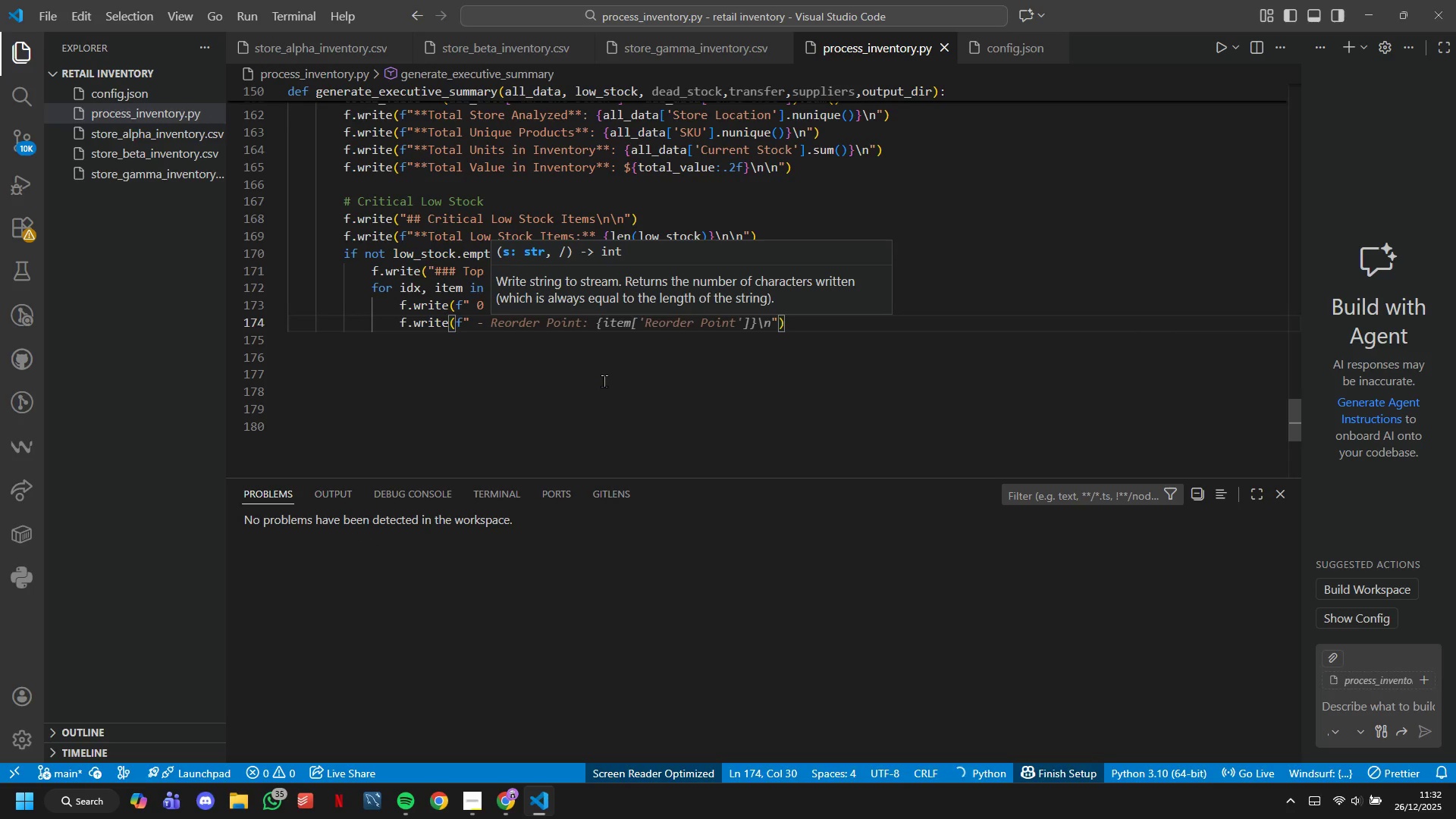 
key(ArrowUp)
 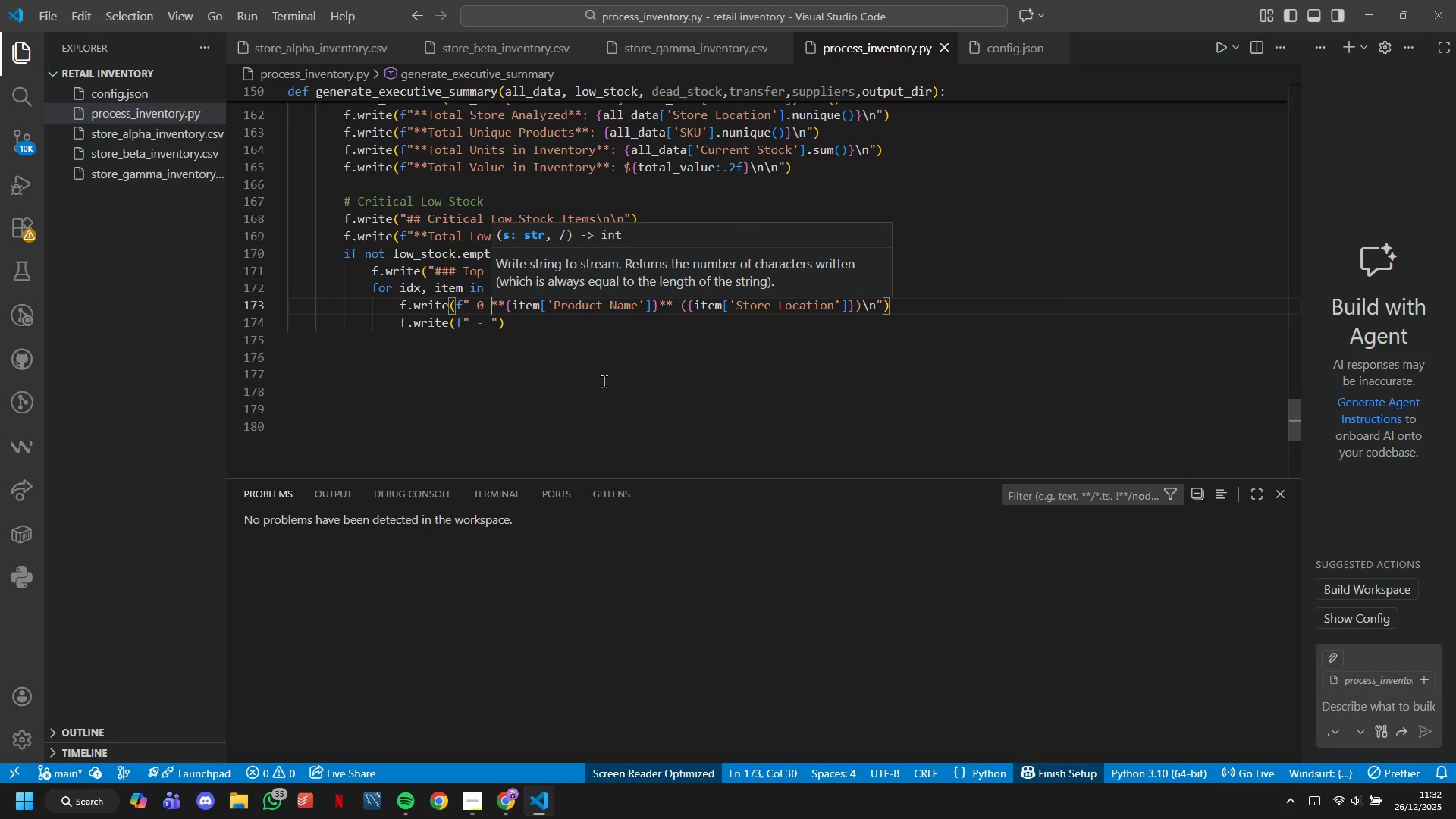 
key(ArrowLeft)
 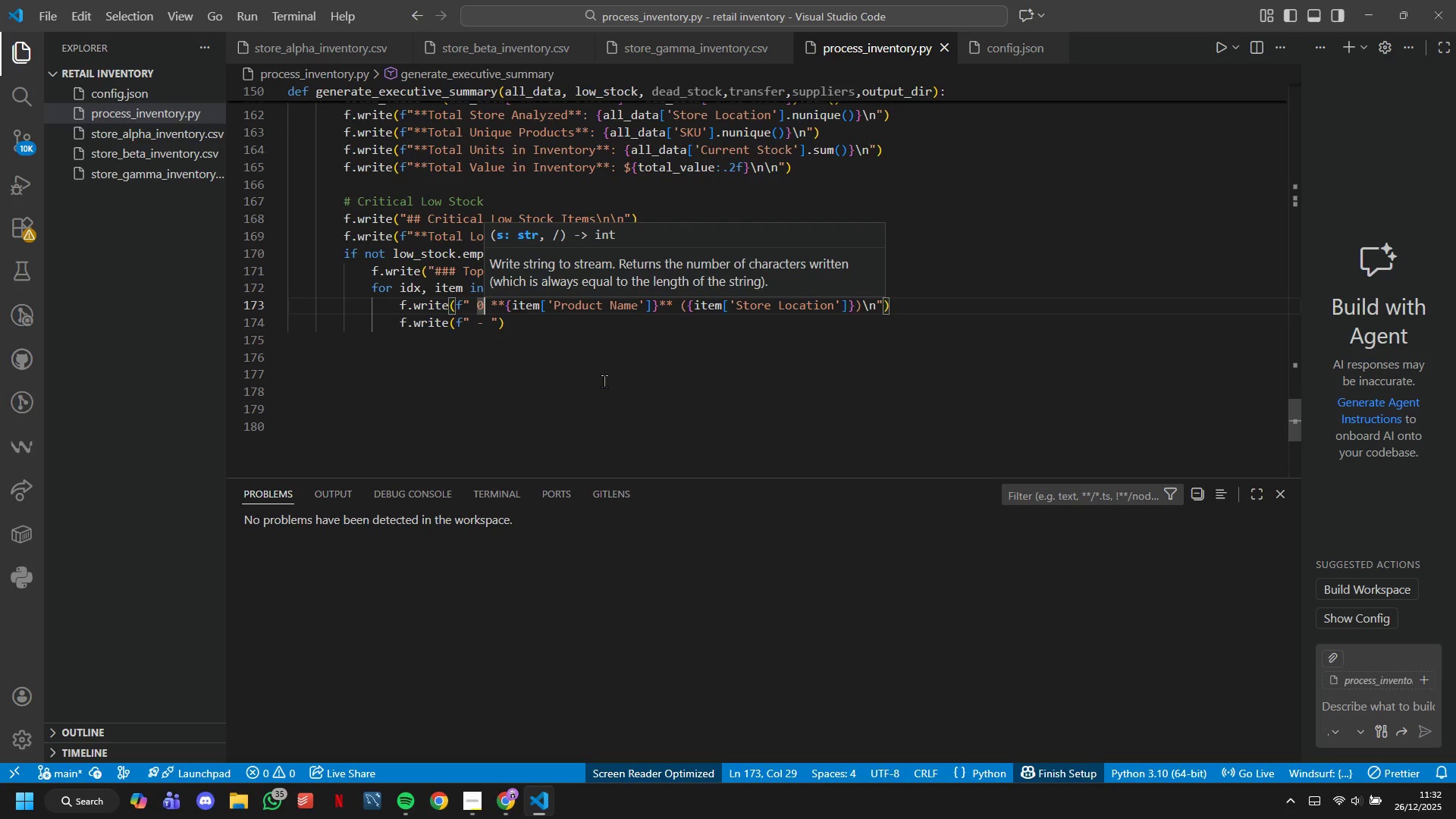 
key(Backspace)
 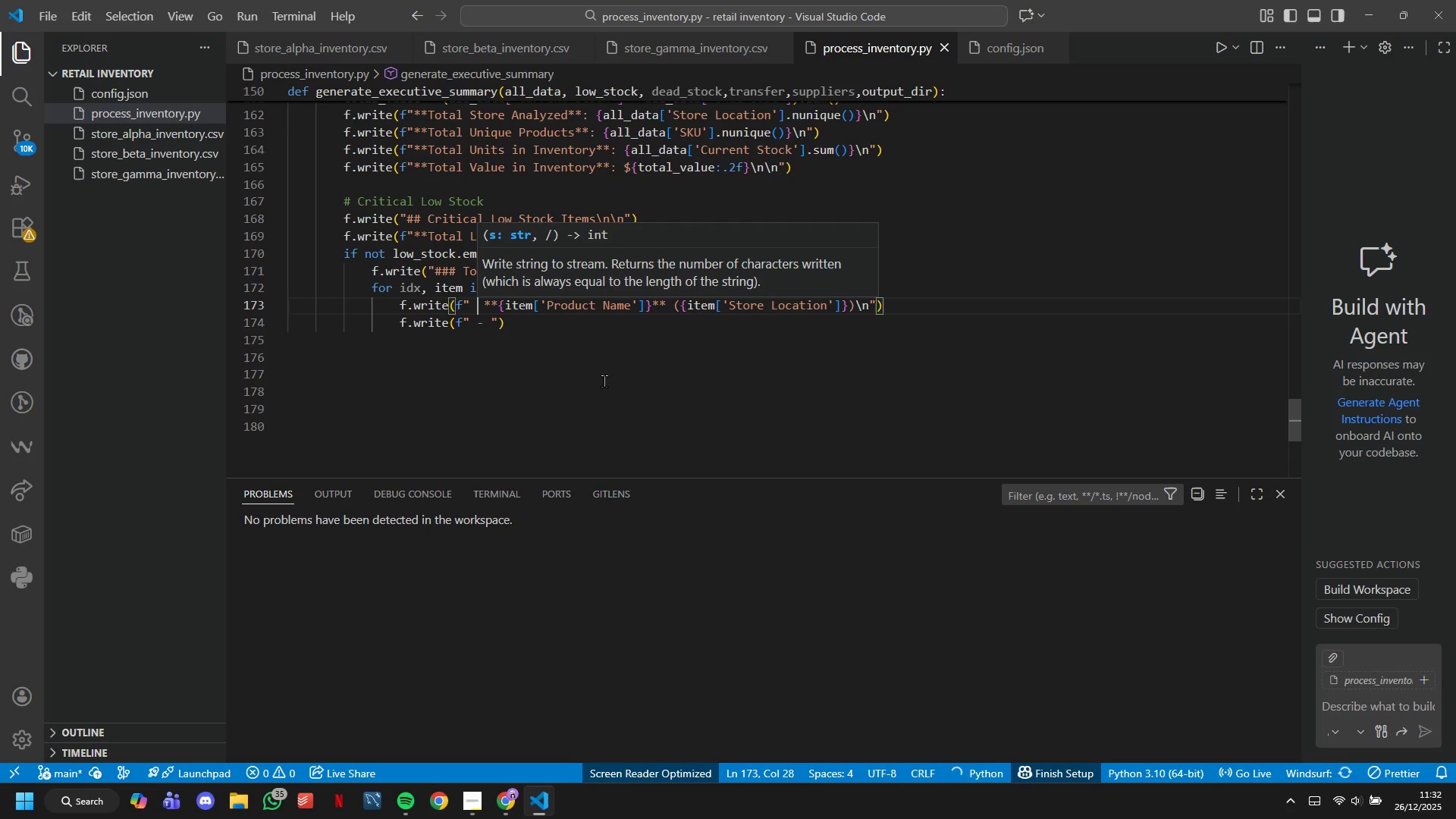 
key(ArrowRight)
 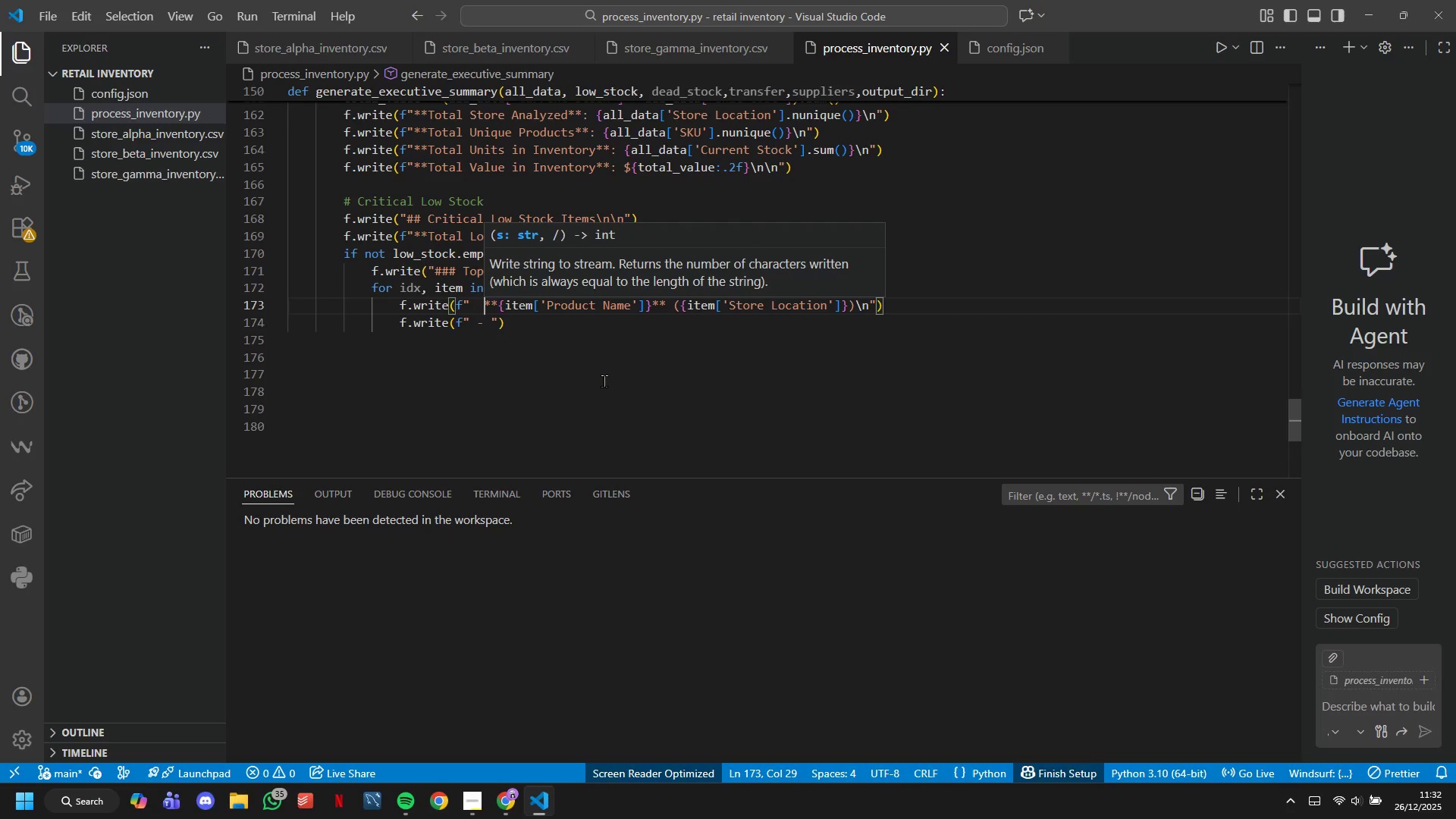 
key(Backspace)
 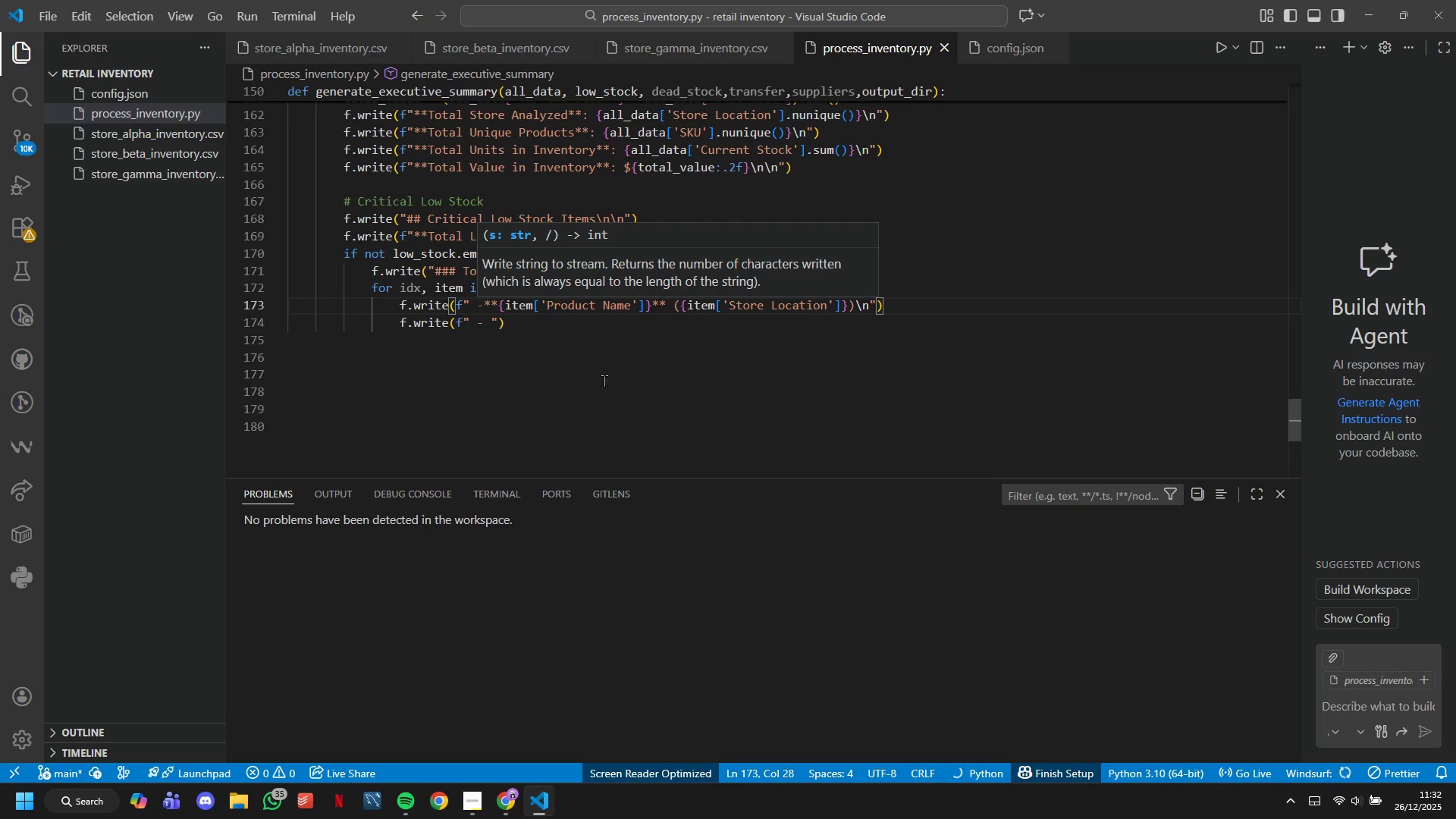 
key(Minus)
 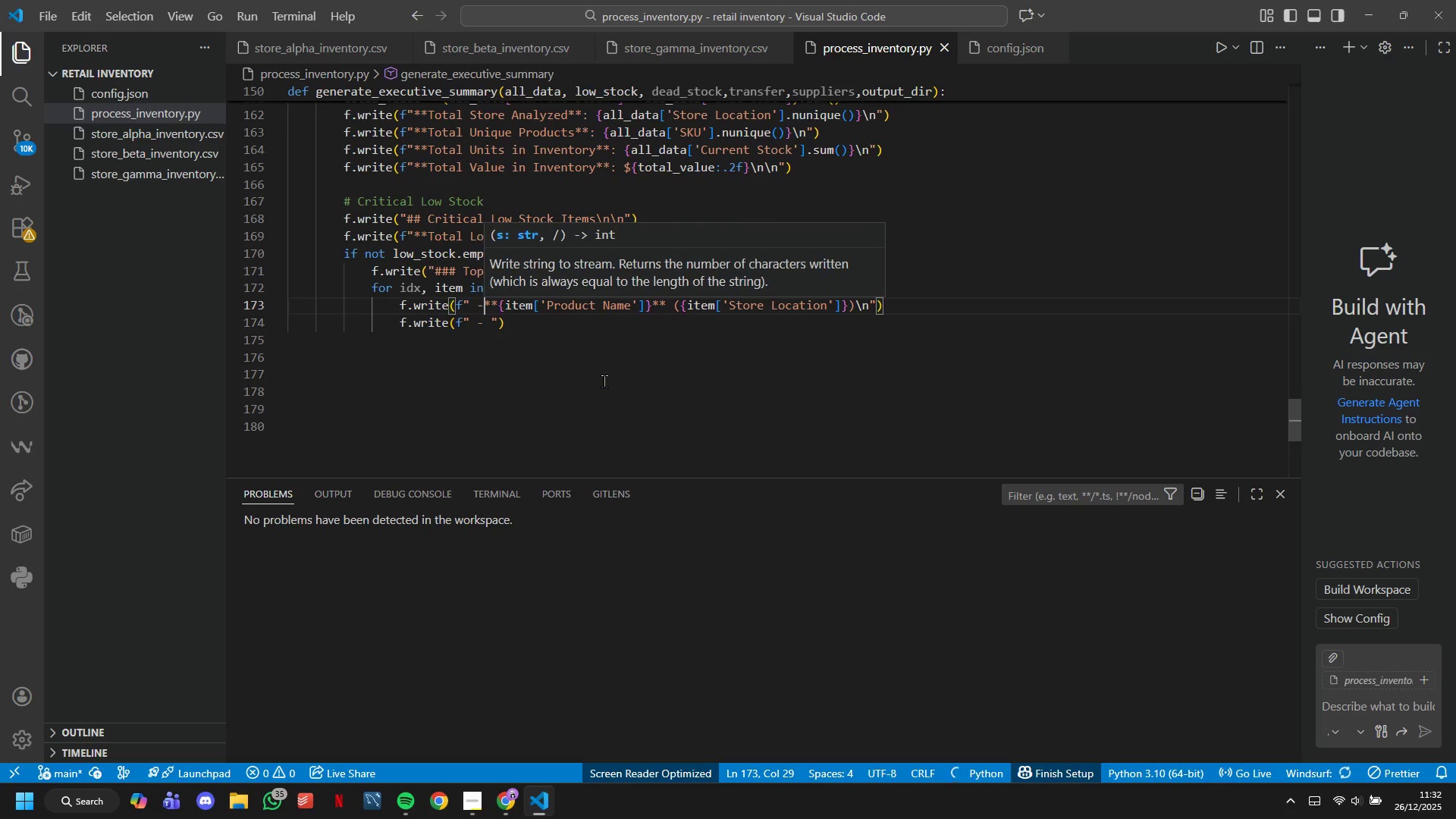 
key(Space)
 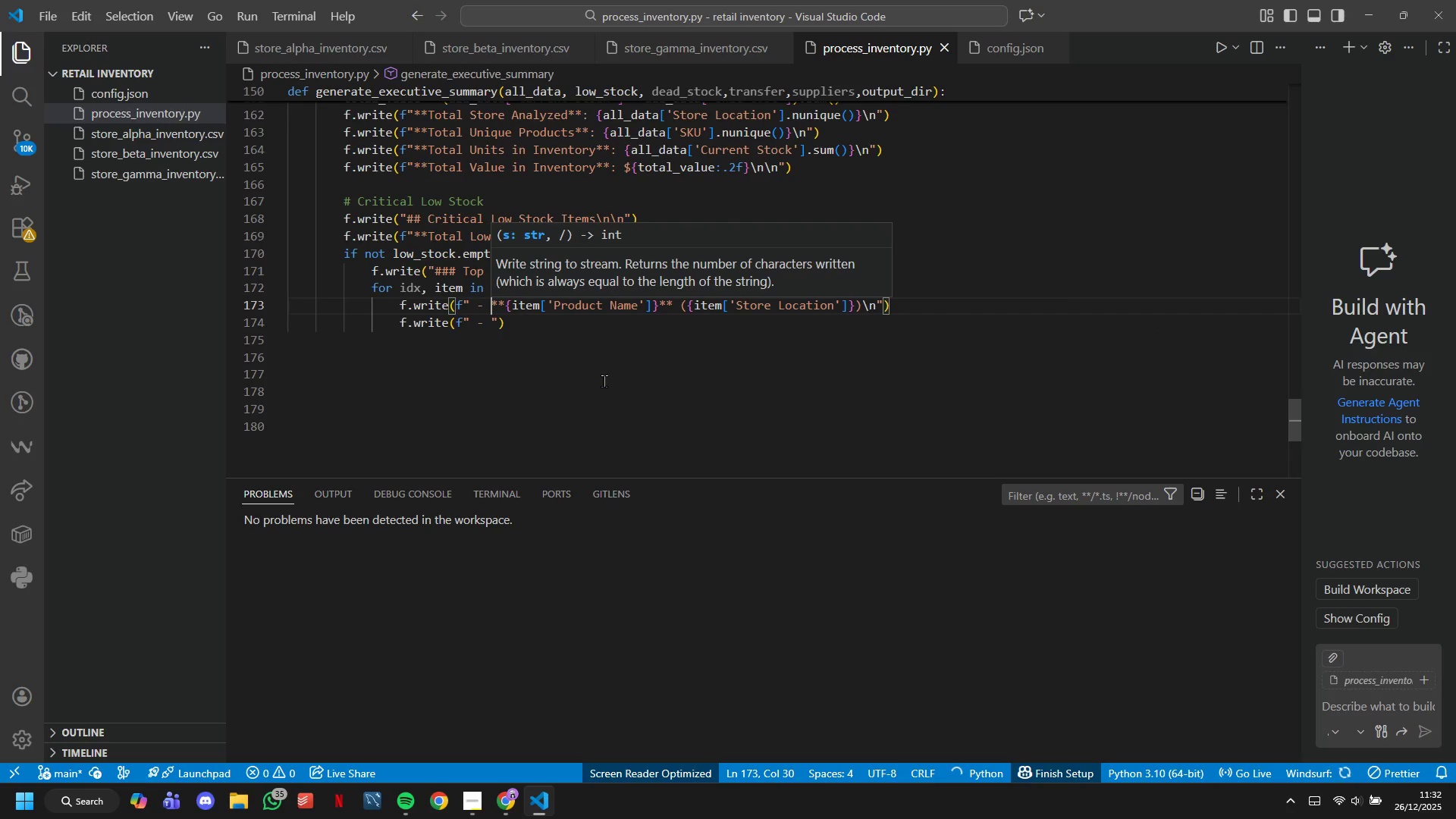 
key(ArrowDown)
 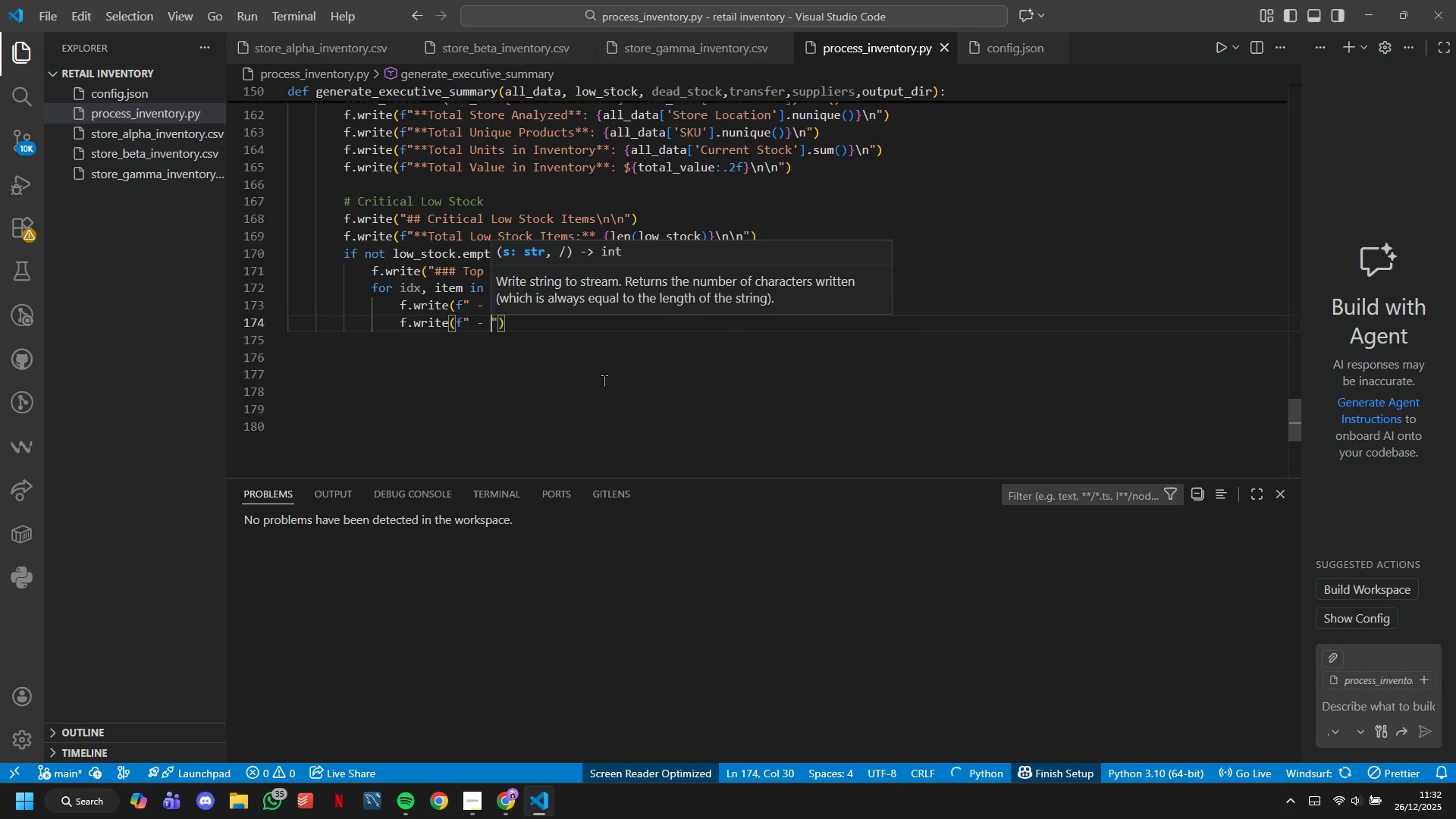 
type(88**)
 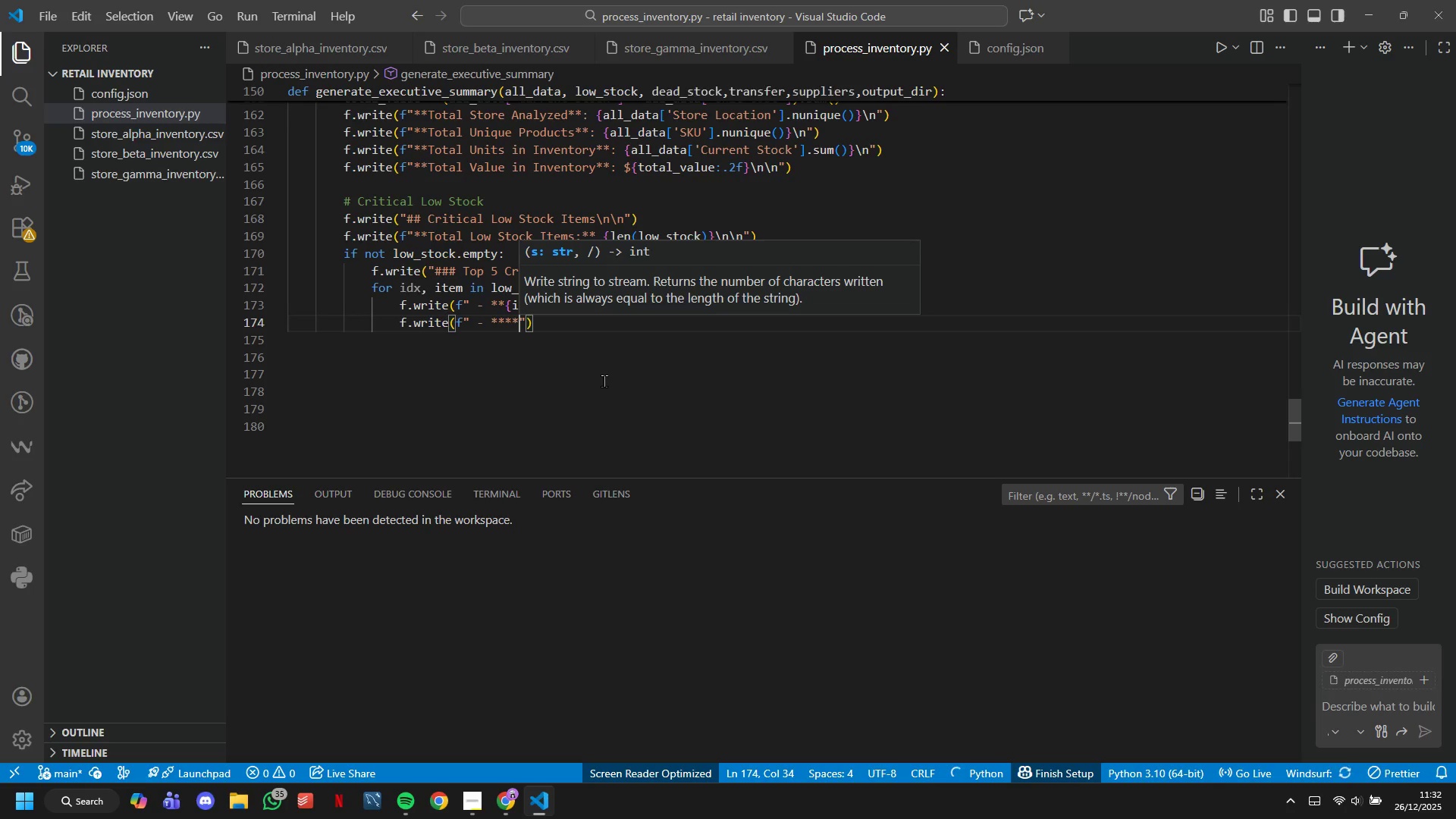 
key(ArrowLeft)
 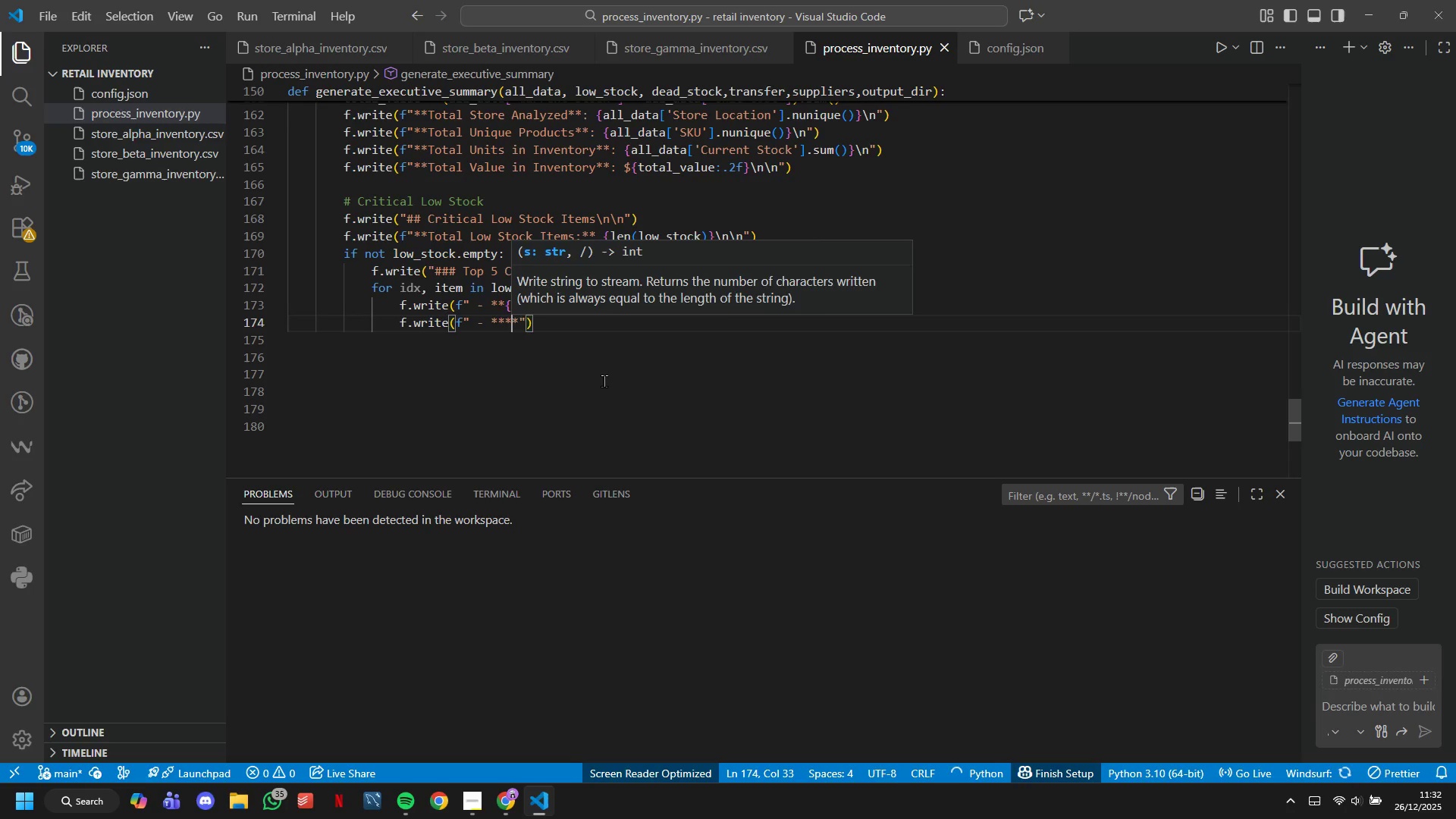 
key(ArrowLeft)
 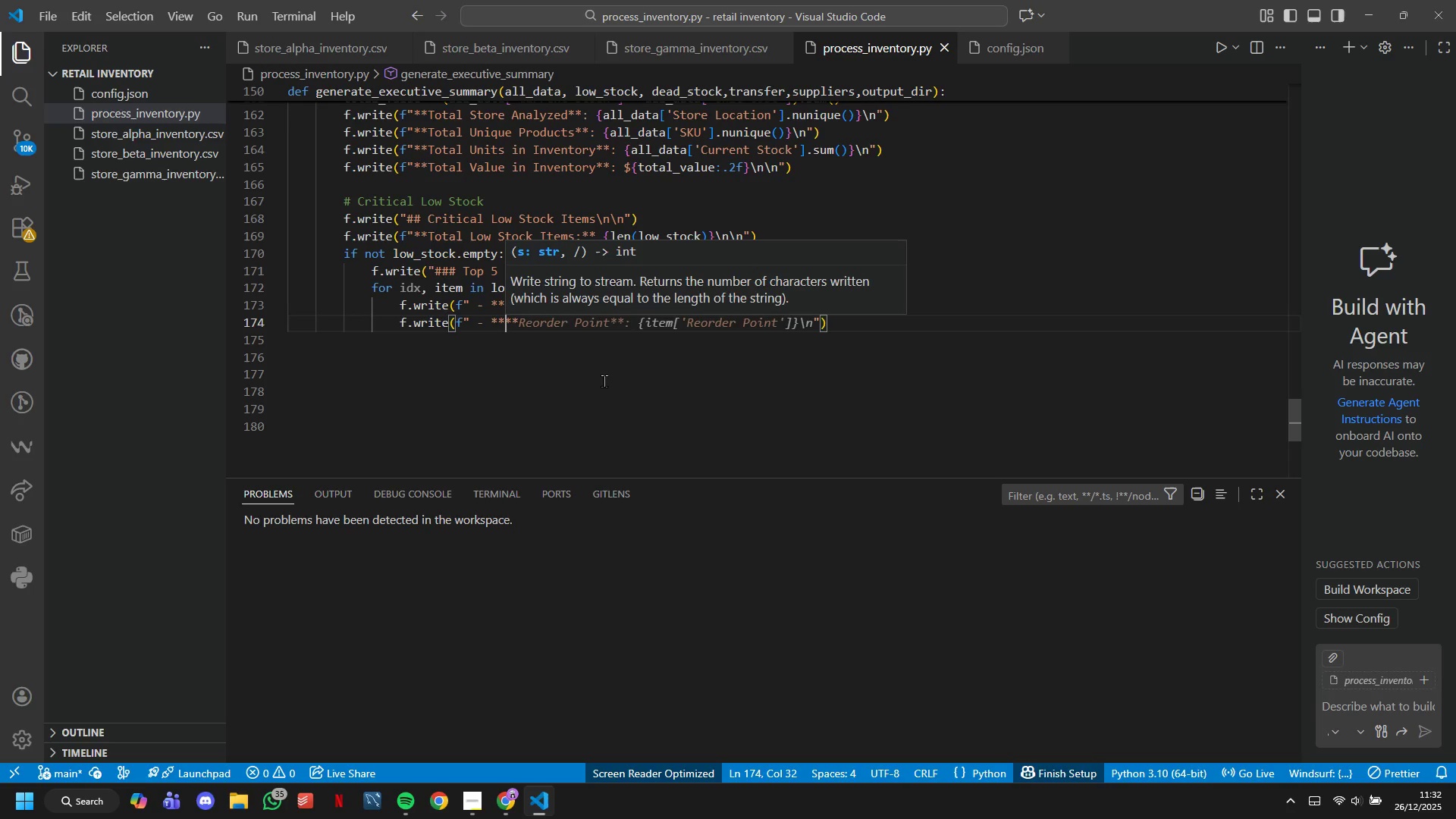 
key(Shift+BracketLeft)
 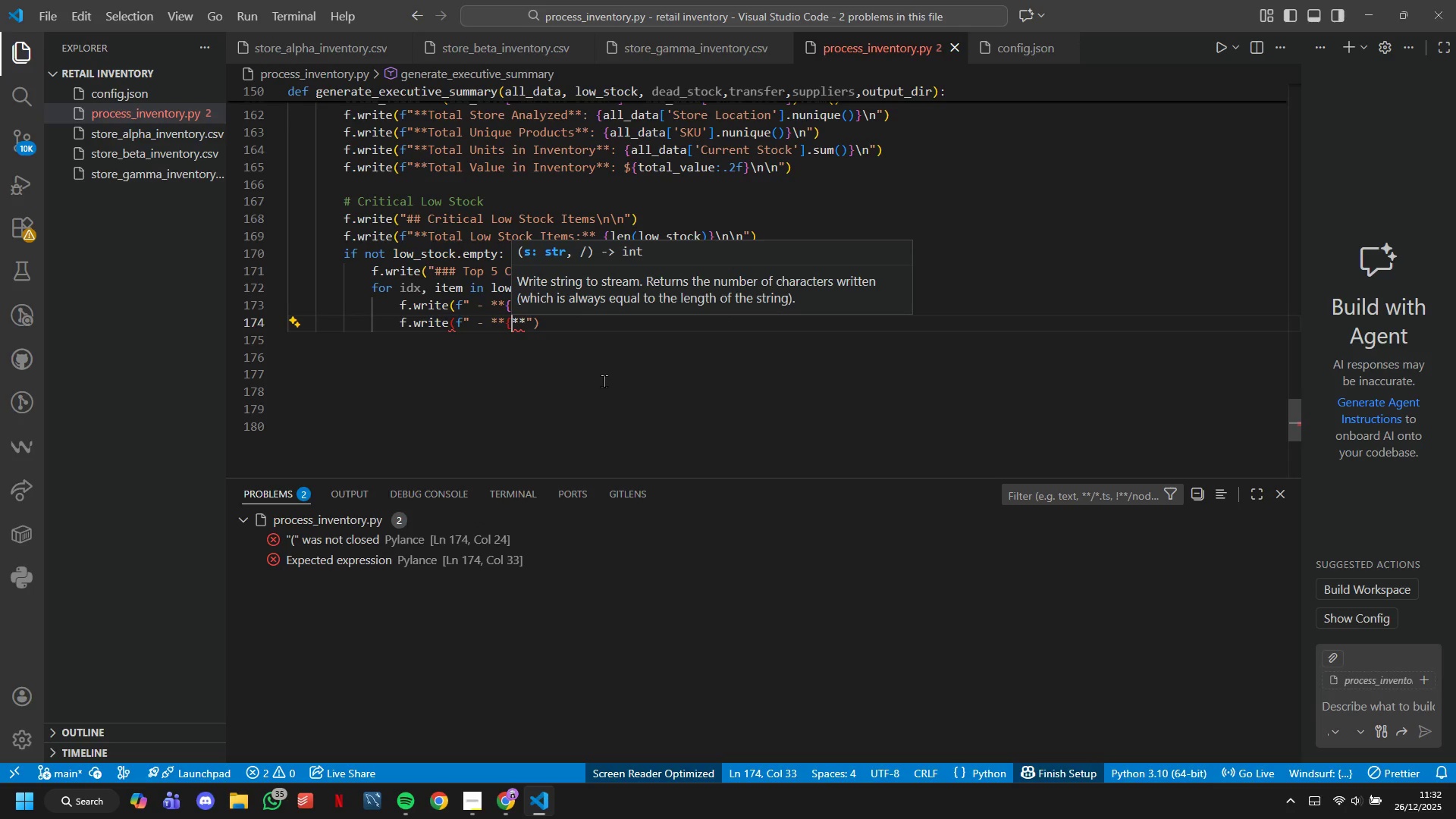 
key(Backspace)
 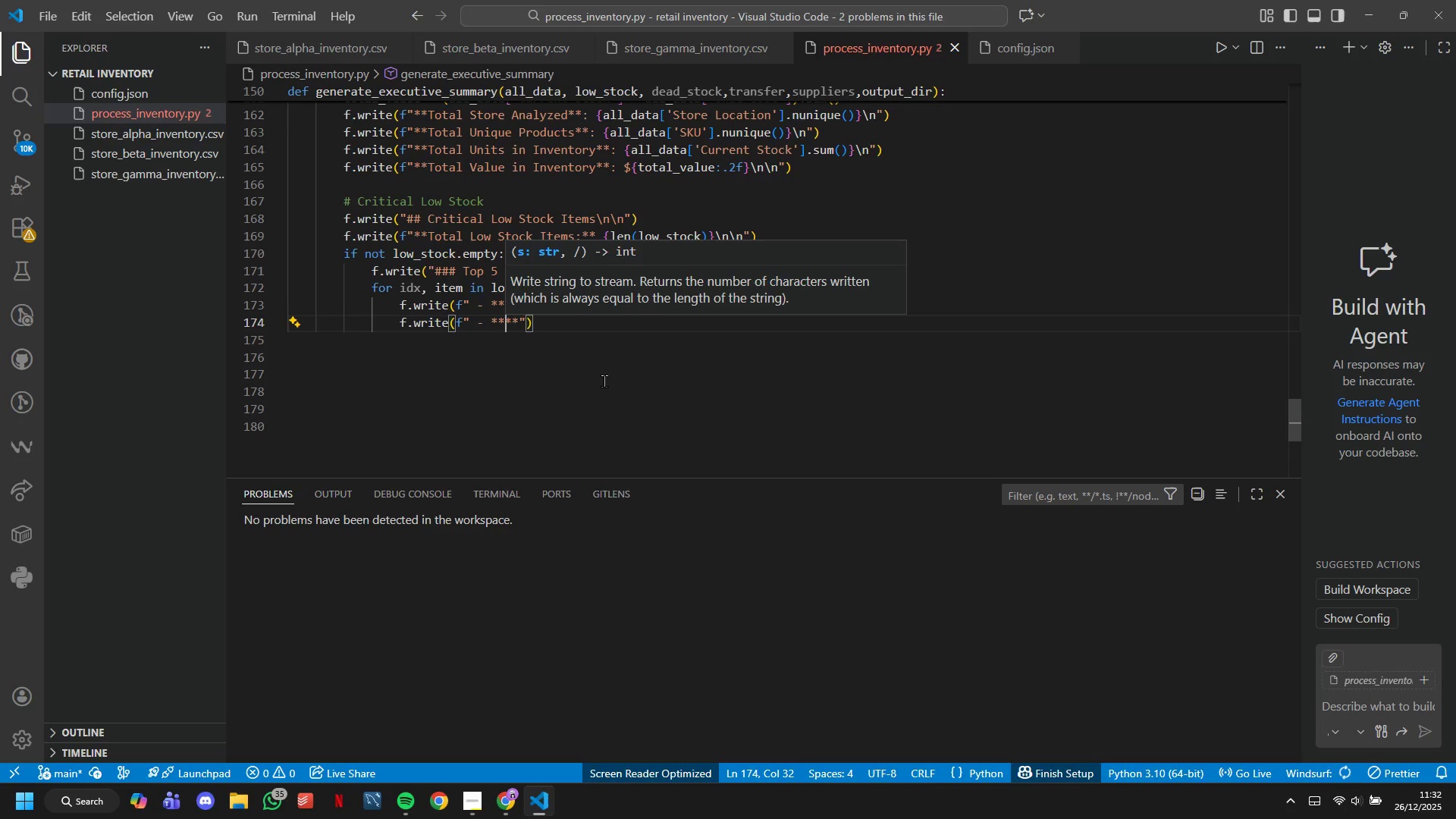 
key(CapsLock)
 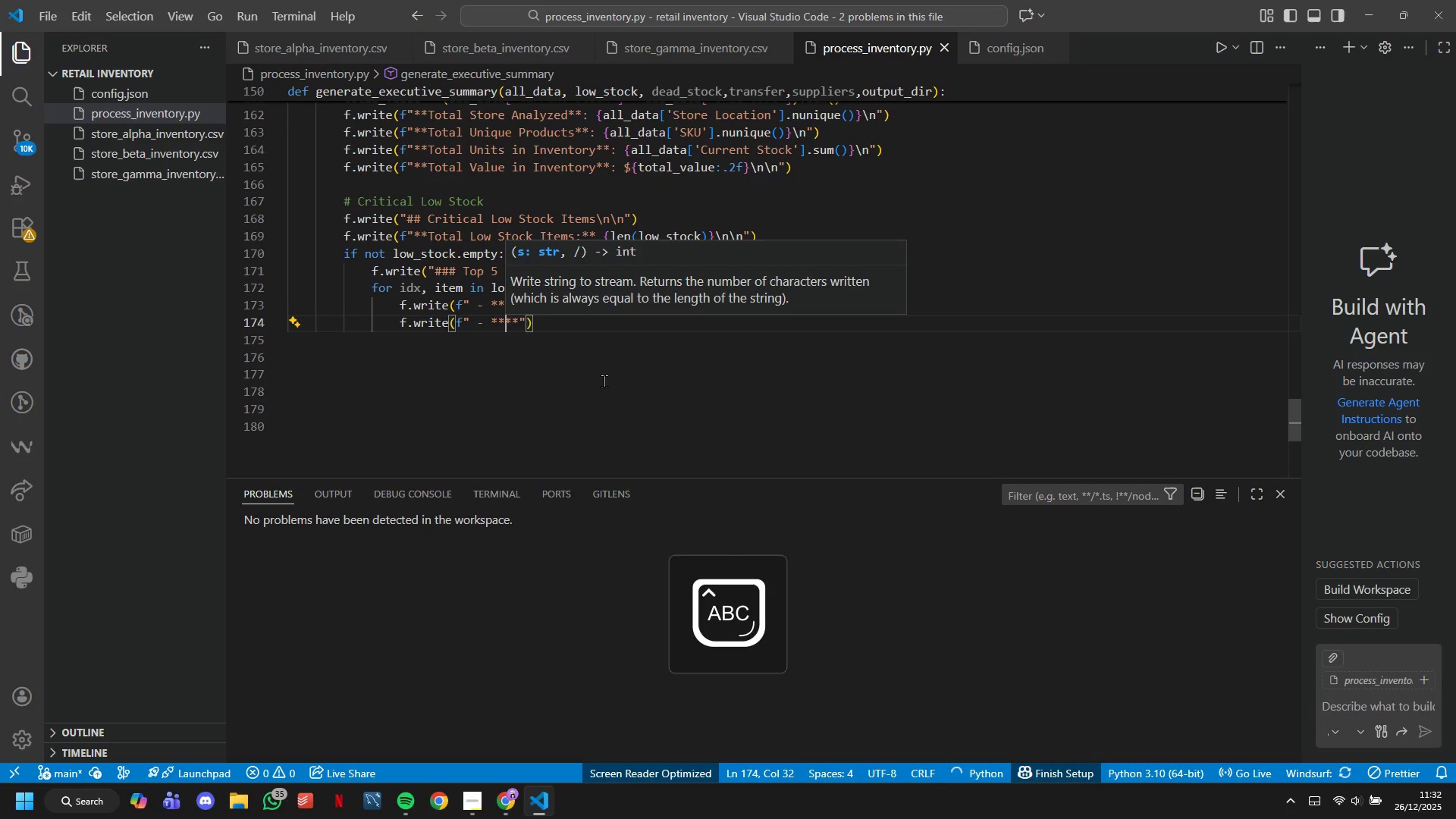 
key(C)
 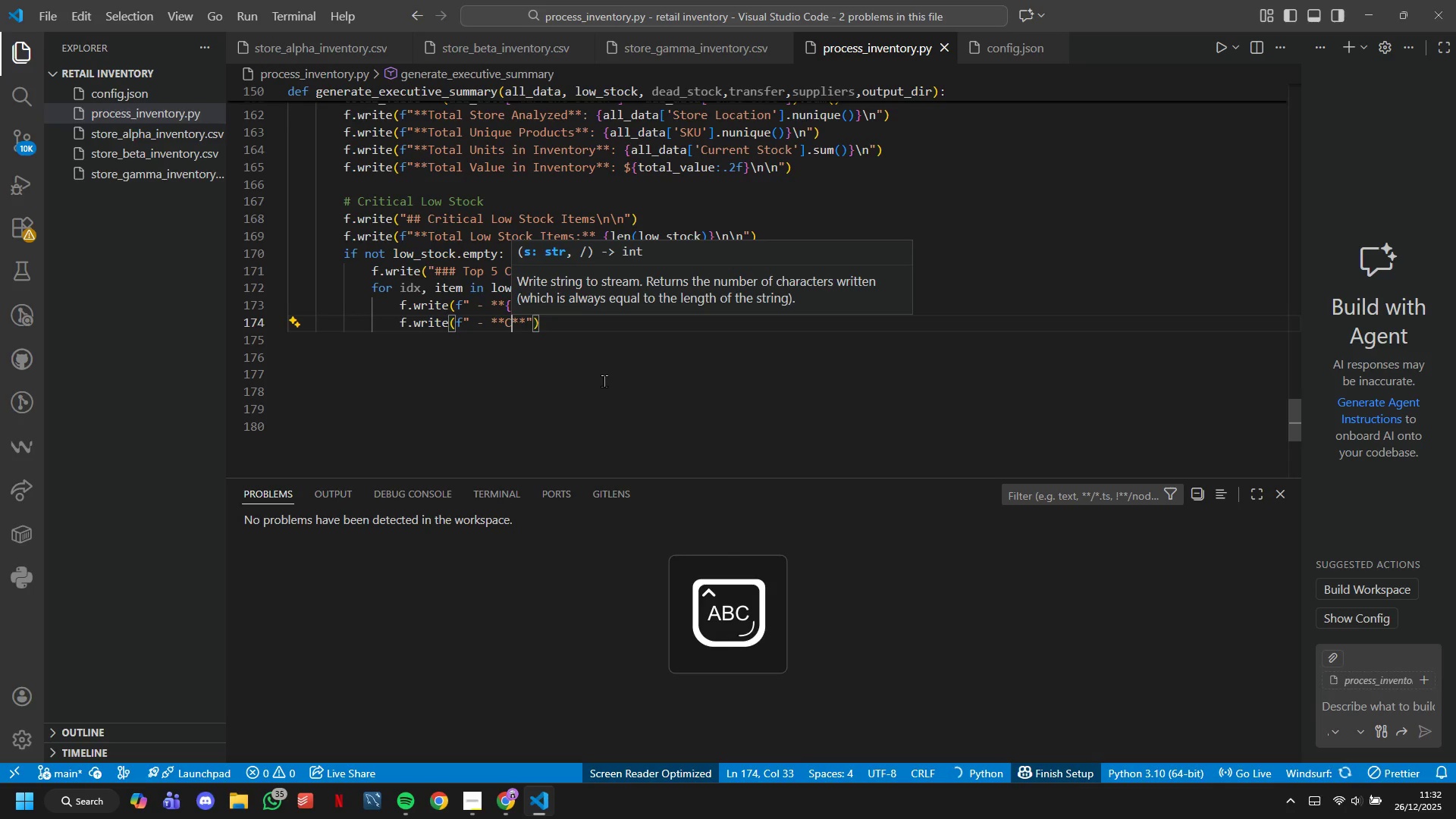 
key(CapsLock)
 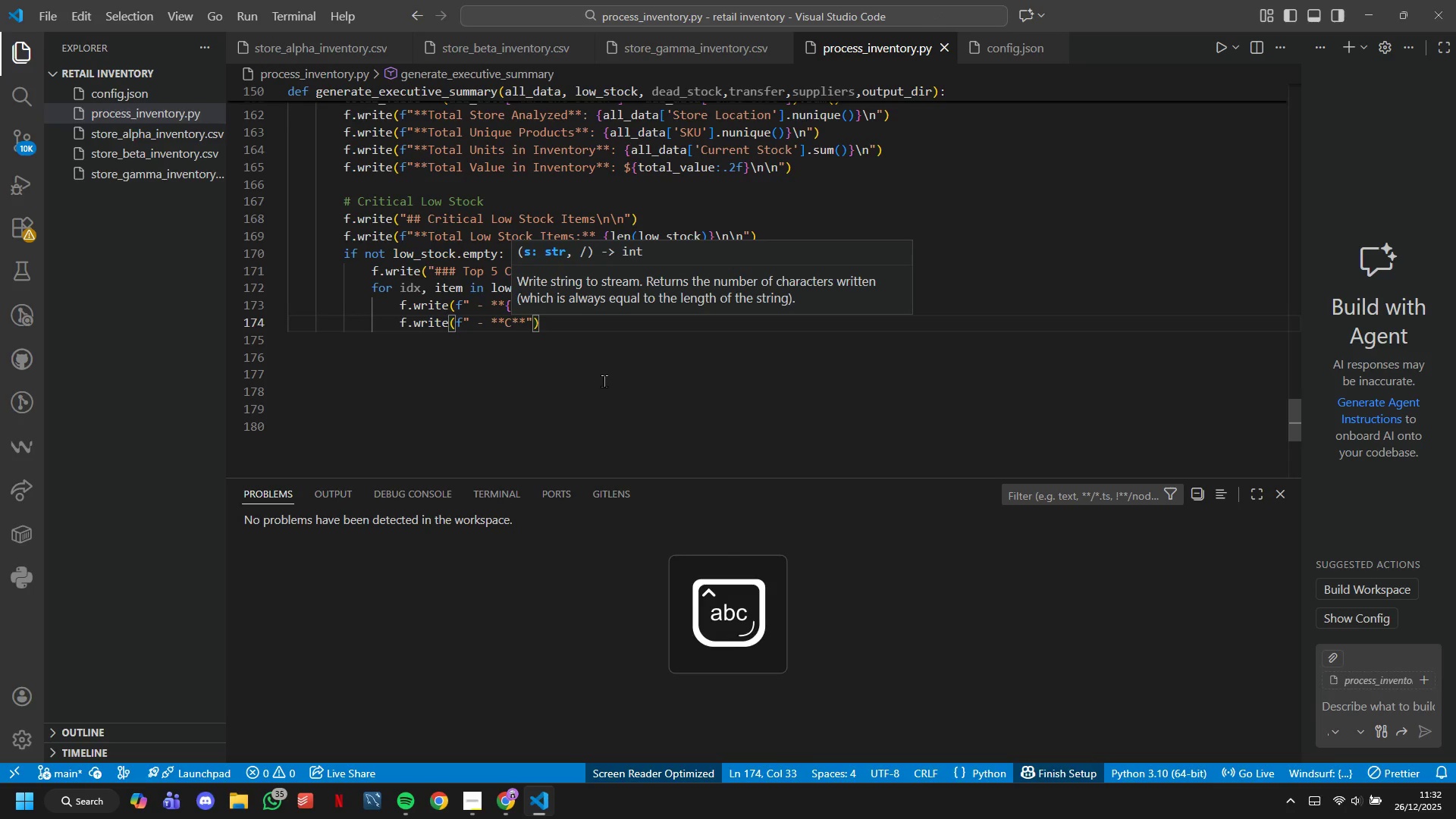 
key(ArrowRight)
 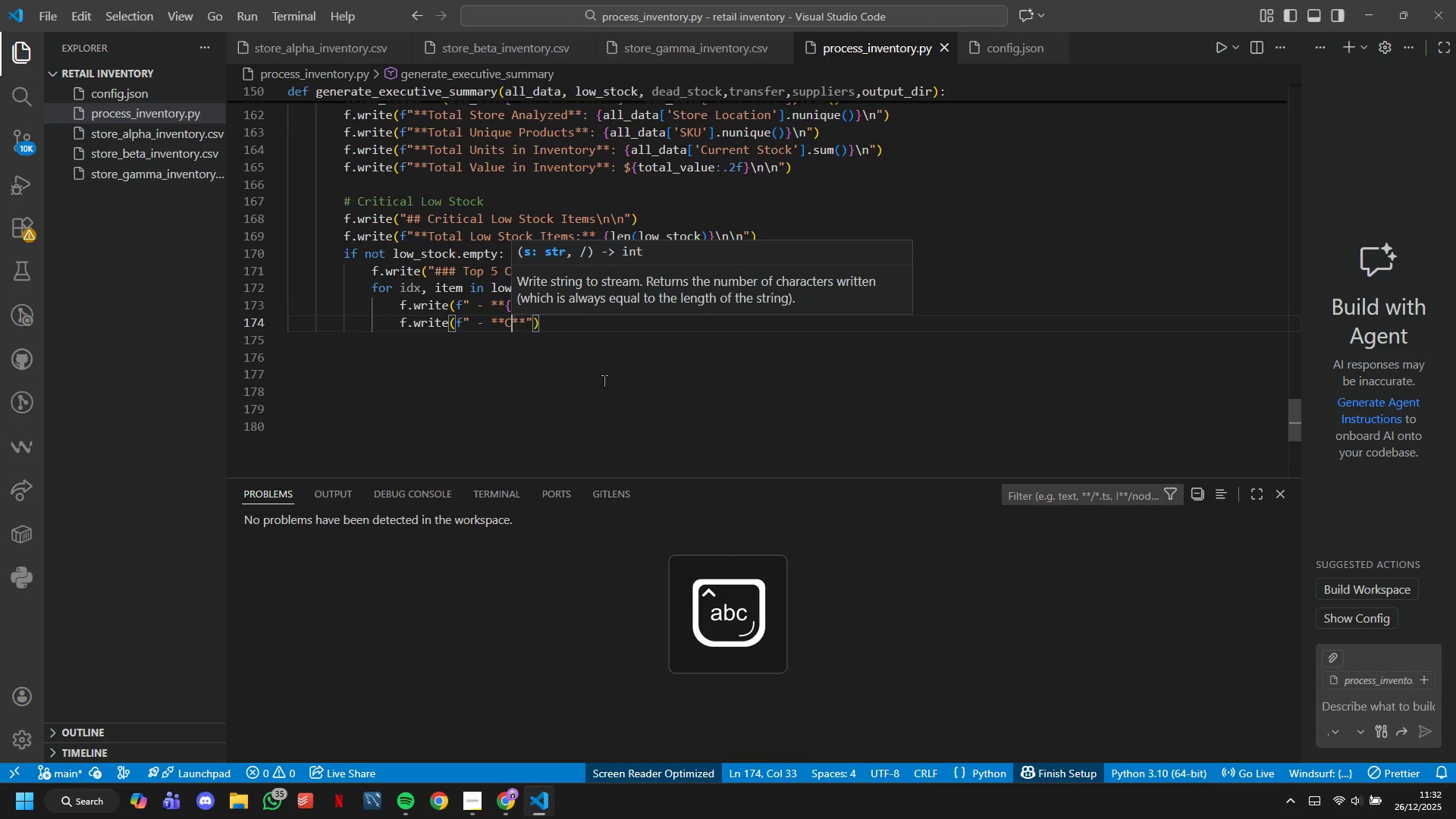 
key(ArrowRight)
 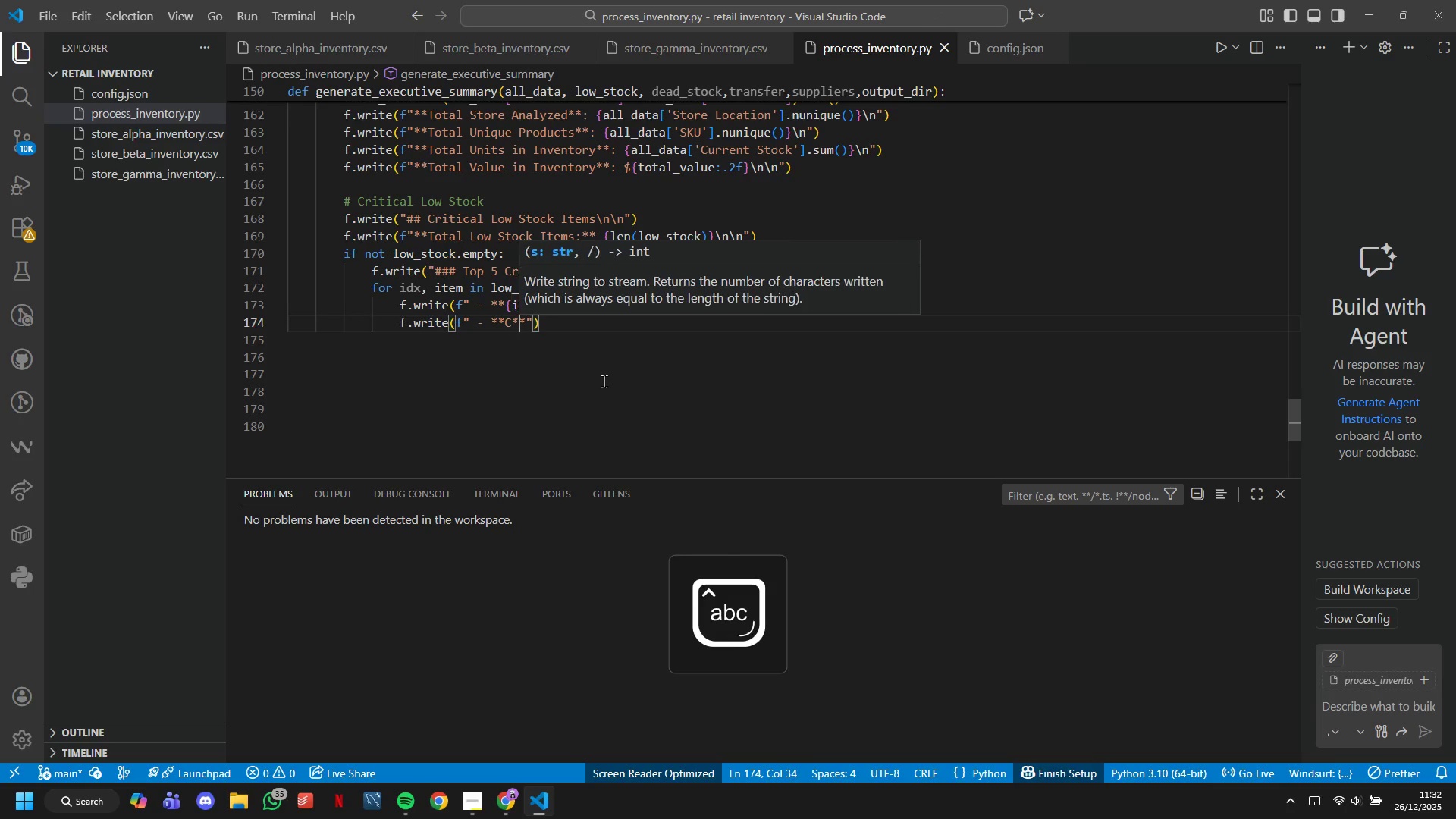 
key(ArrowRight)
 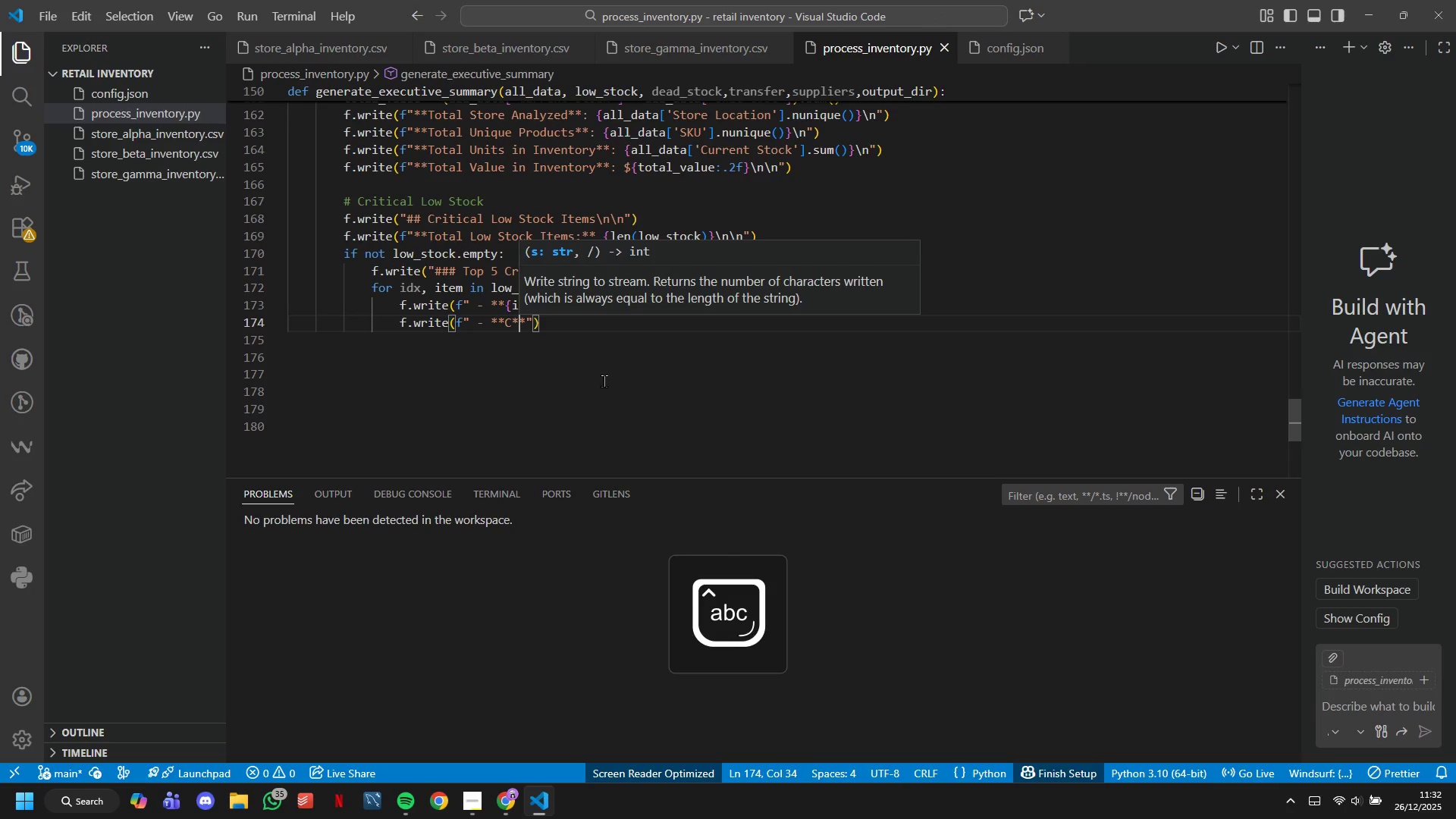 
key(ArrowLeft)
 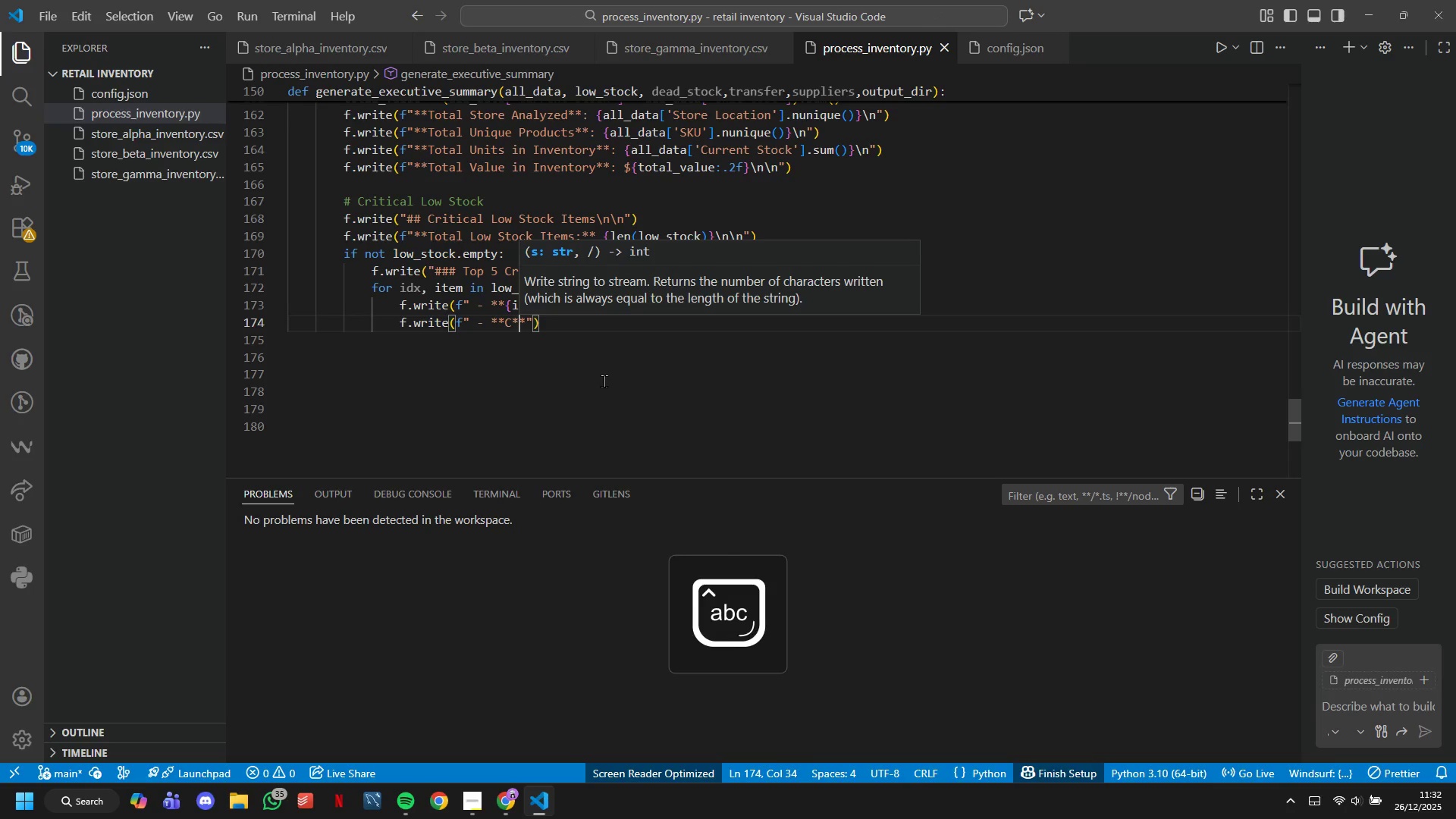 
key(Backspace)
key(Backspace)
key(Backspace)
key(Backspace)
key(Backspace)
key(Backspace)
type( Current)
 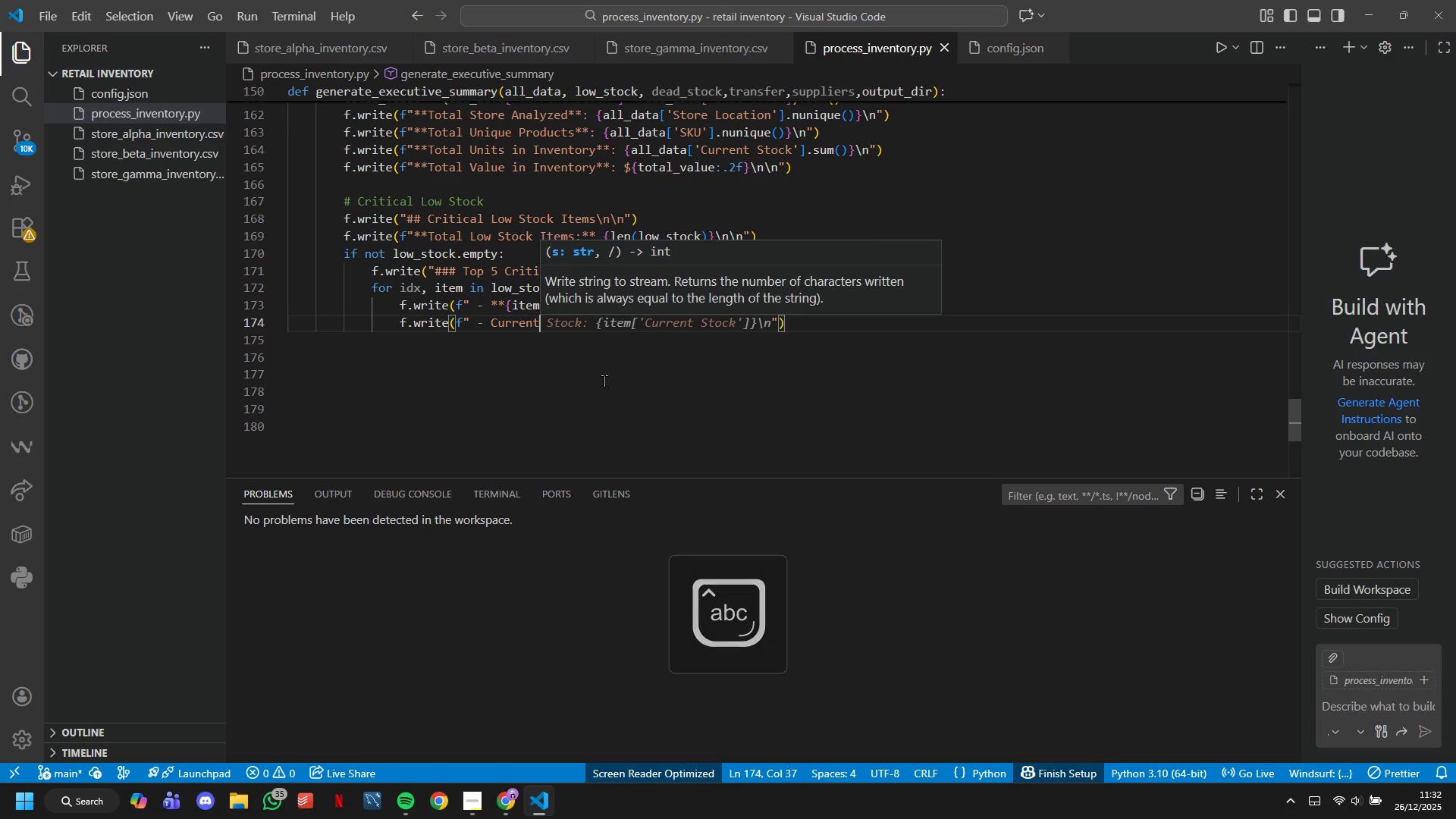 
type(: {int(Item[')
key(Tab)
 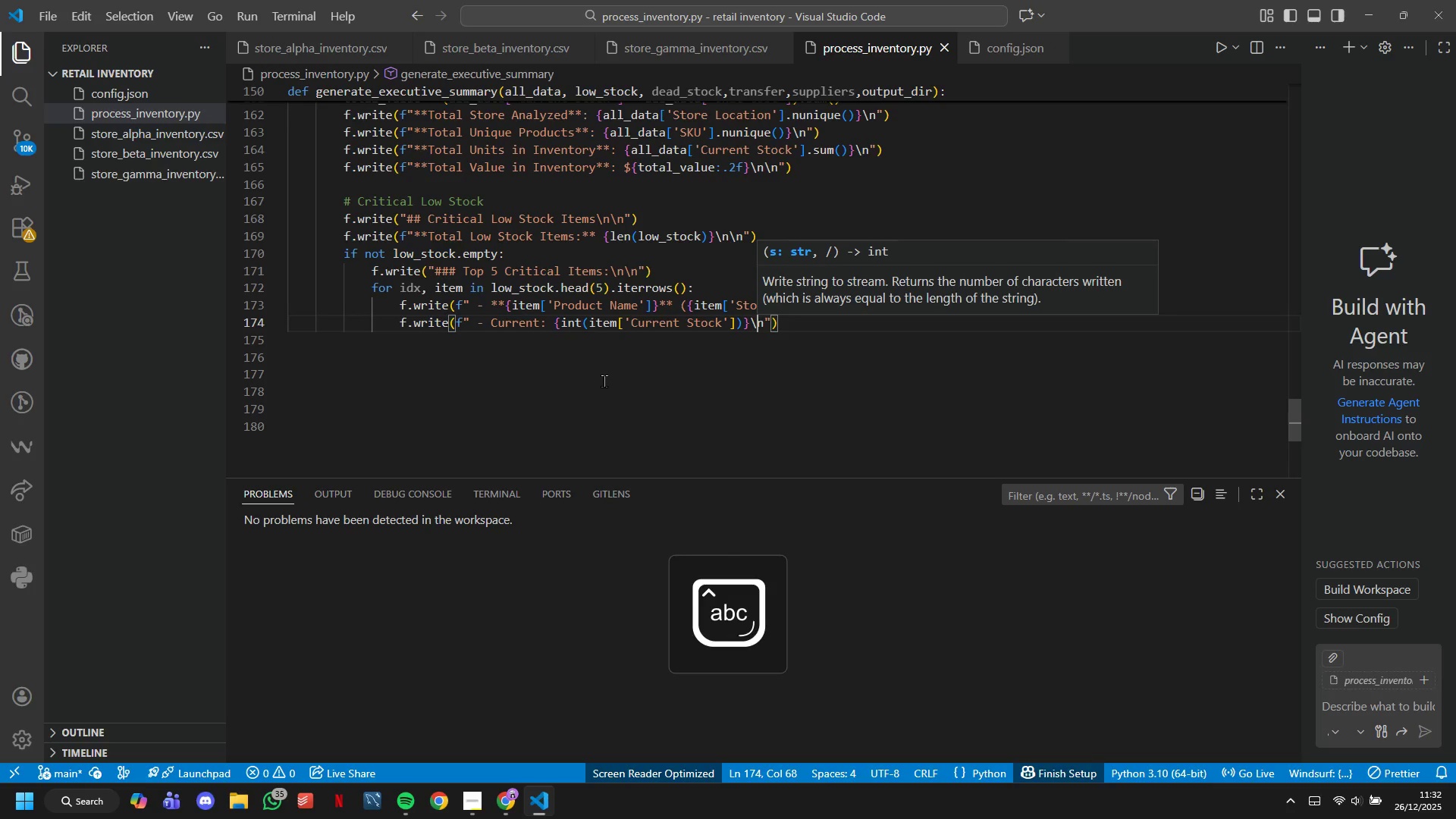 
 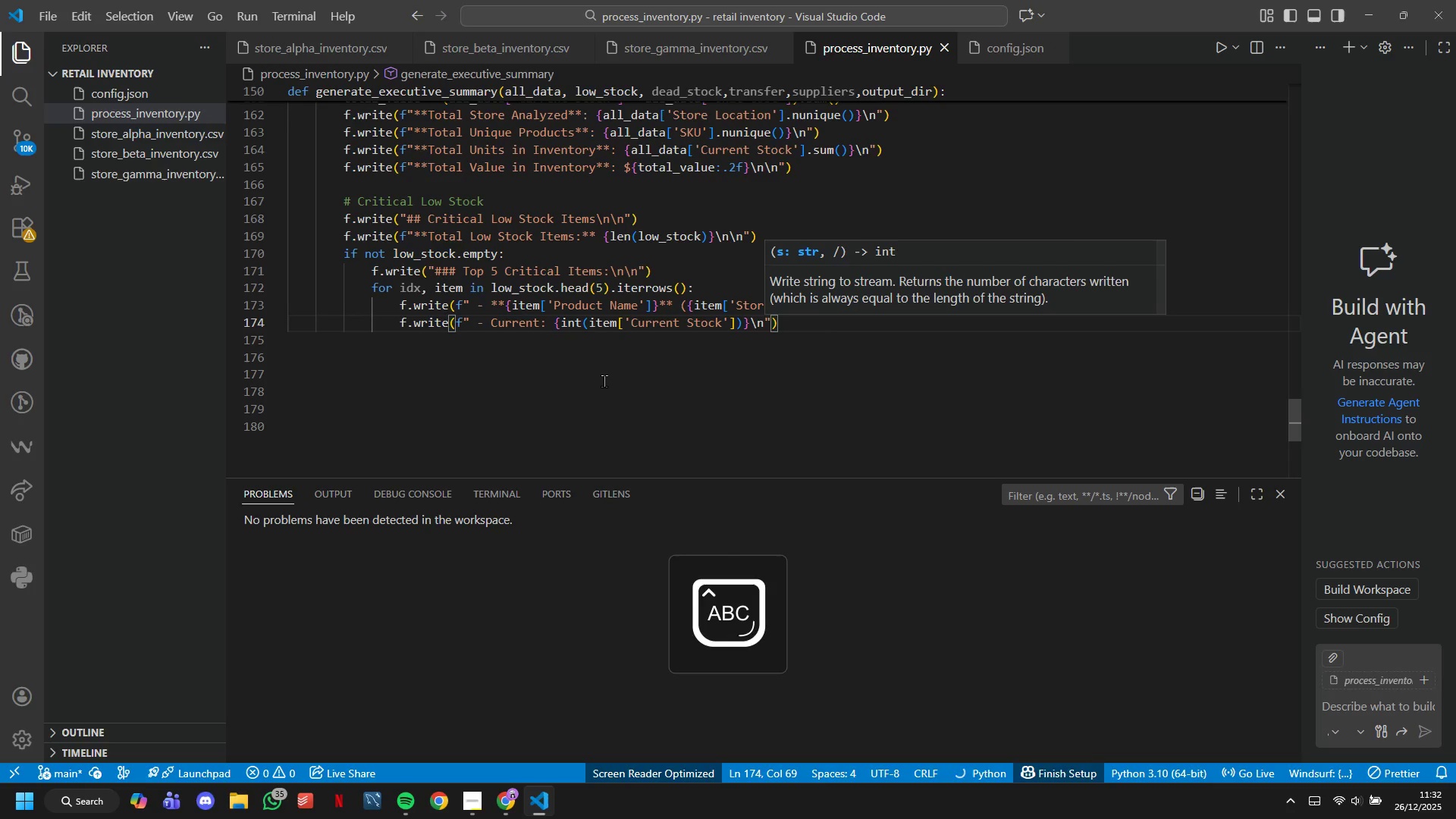 
key(ArrowLeft)
 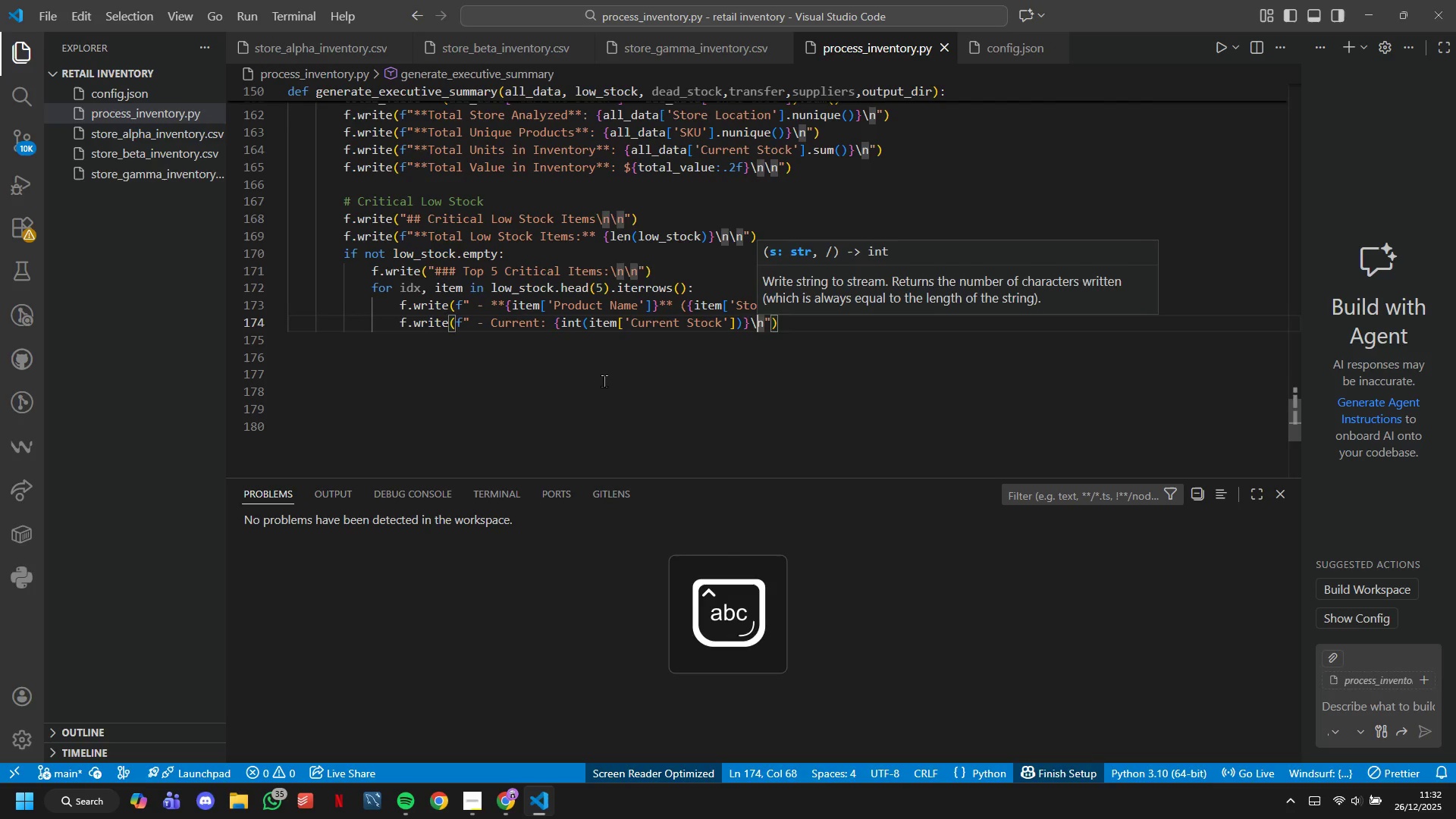 
key(ArrowLeft)
 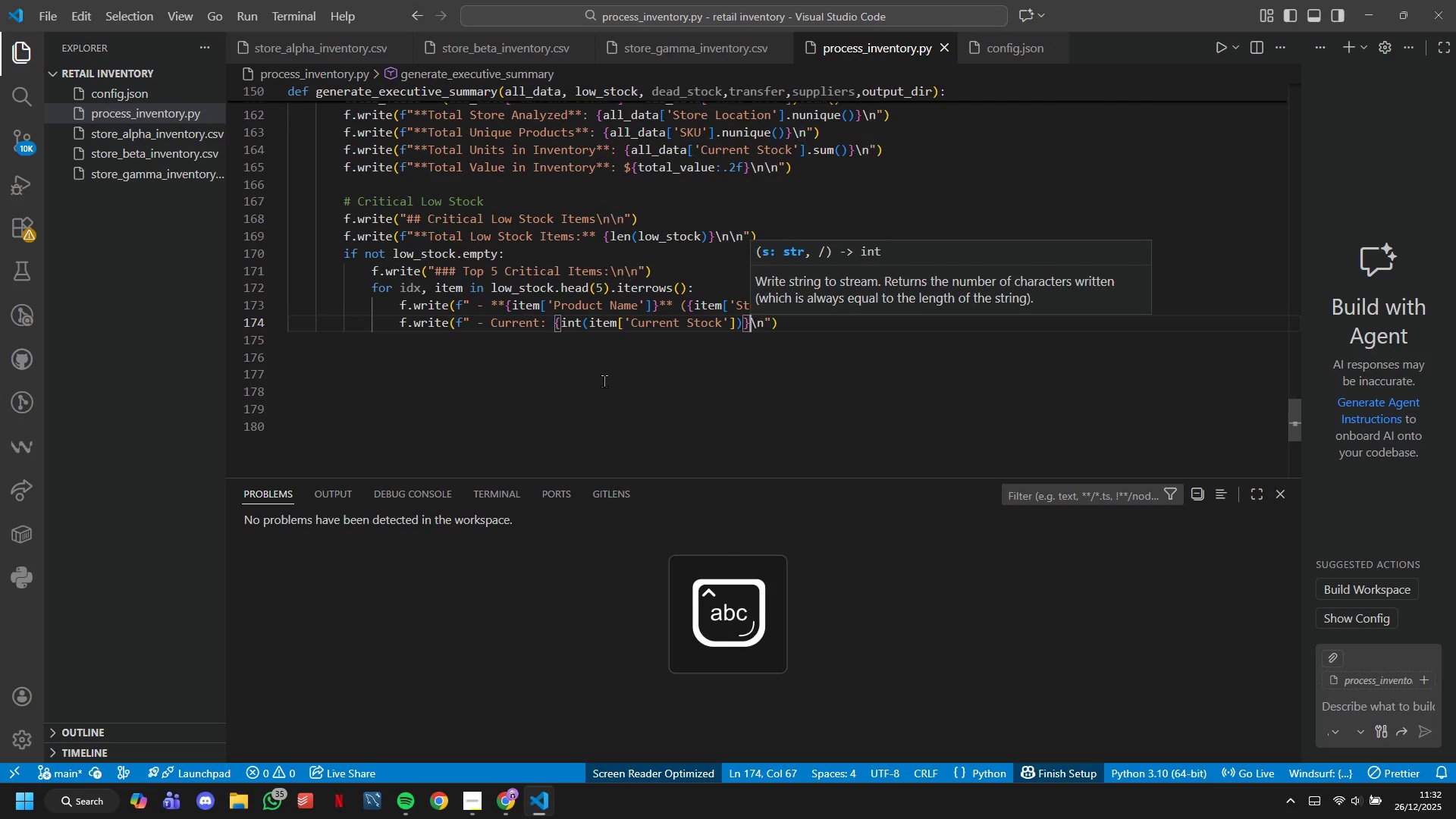 
key(ArrowLeft)
 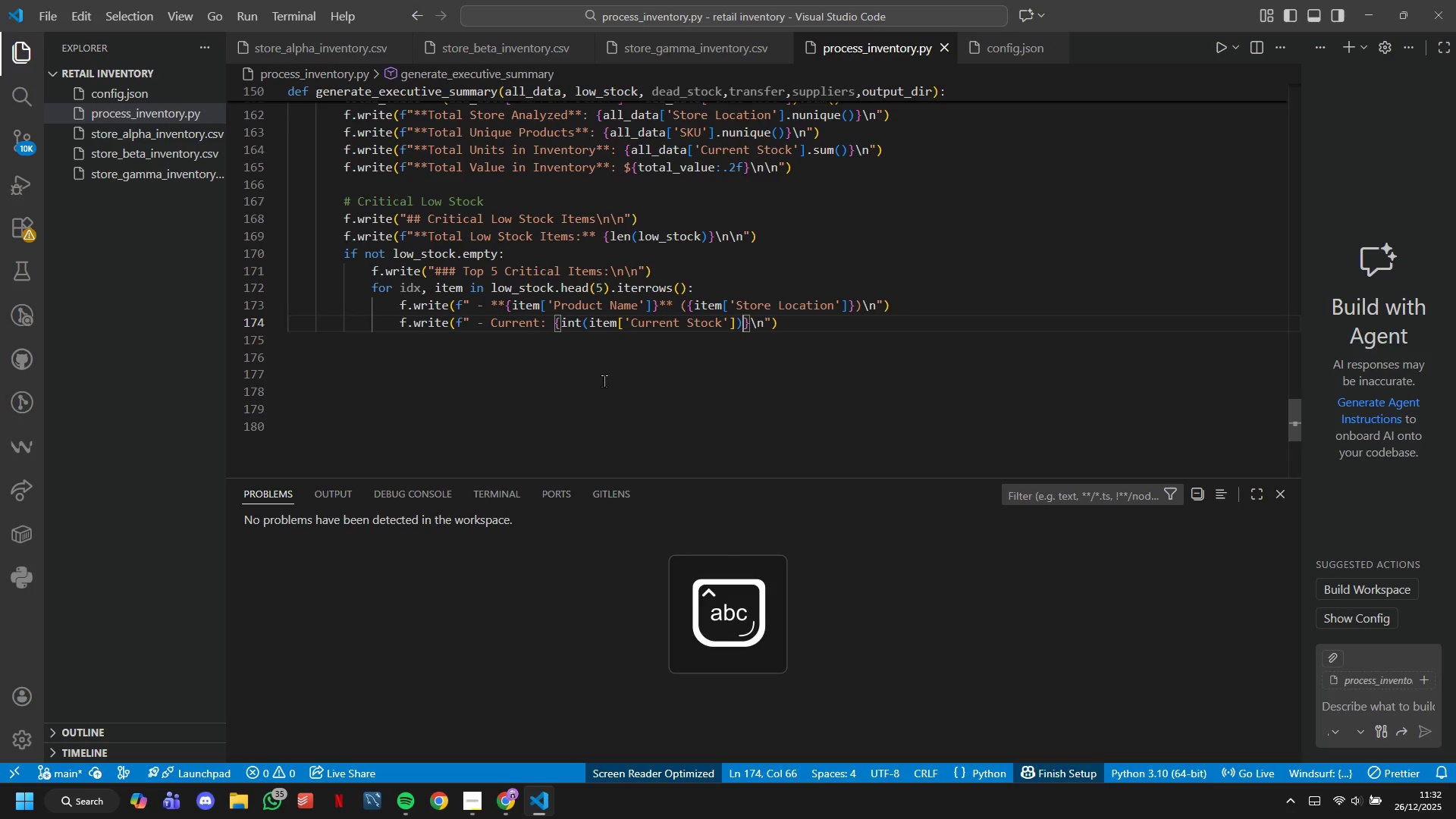 
key(Space)
 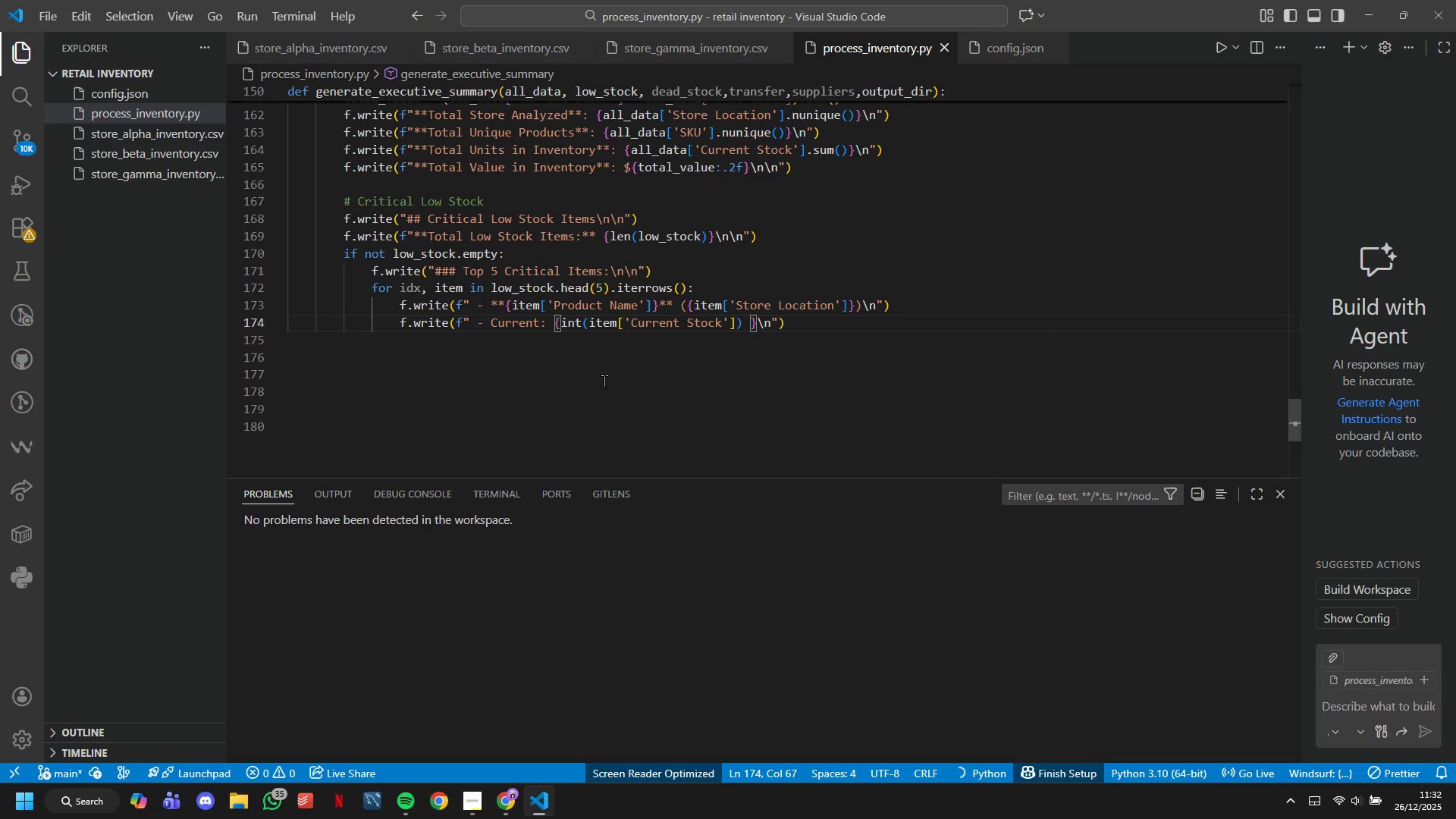 
key(Backspace)
 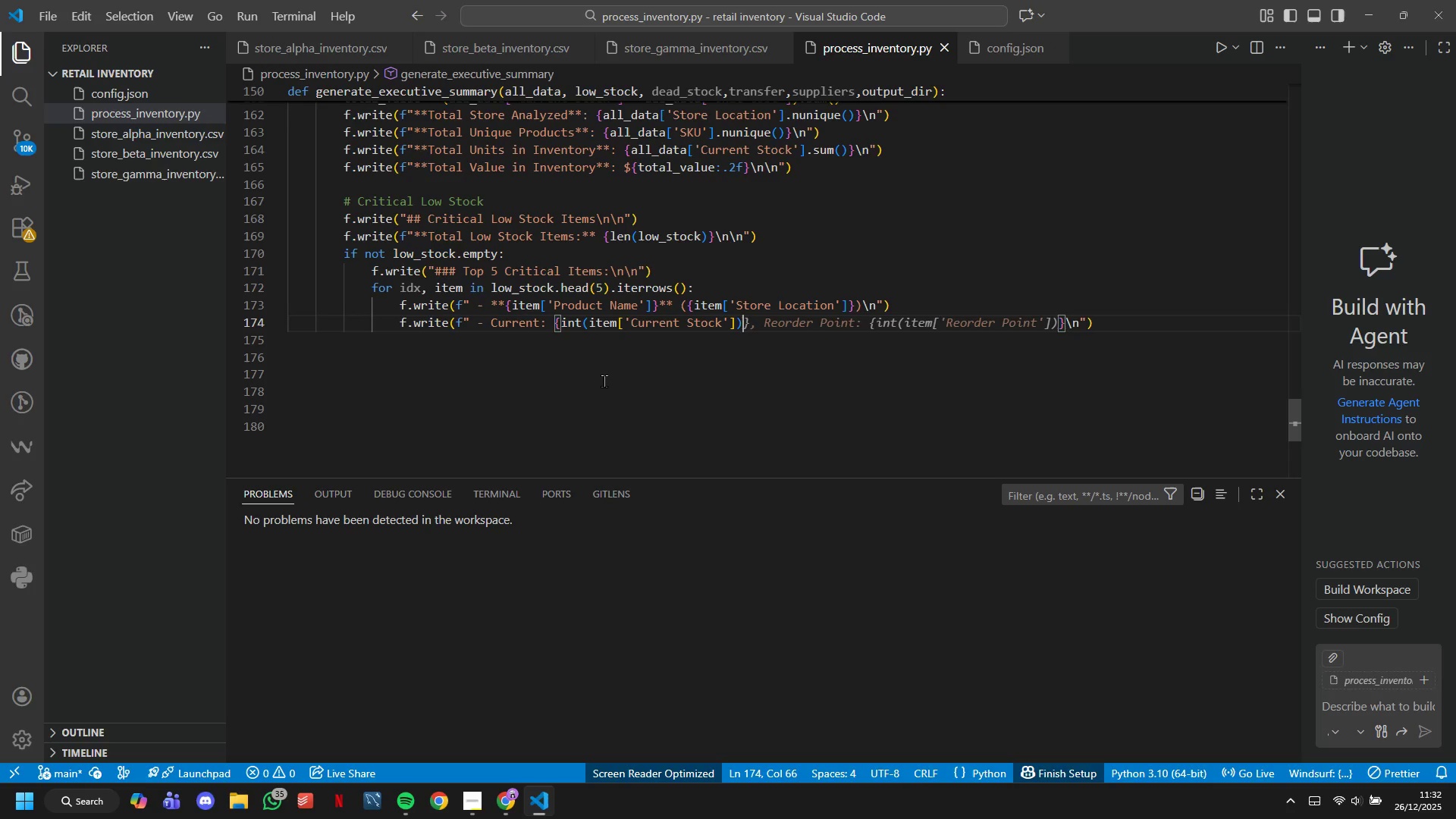 
key(ArrowRight)
 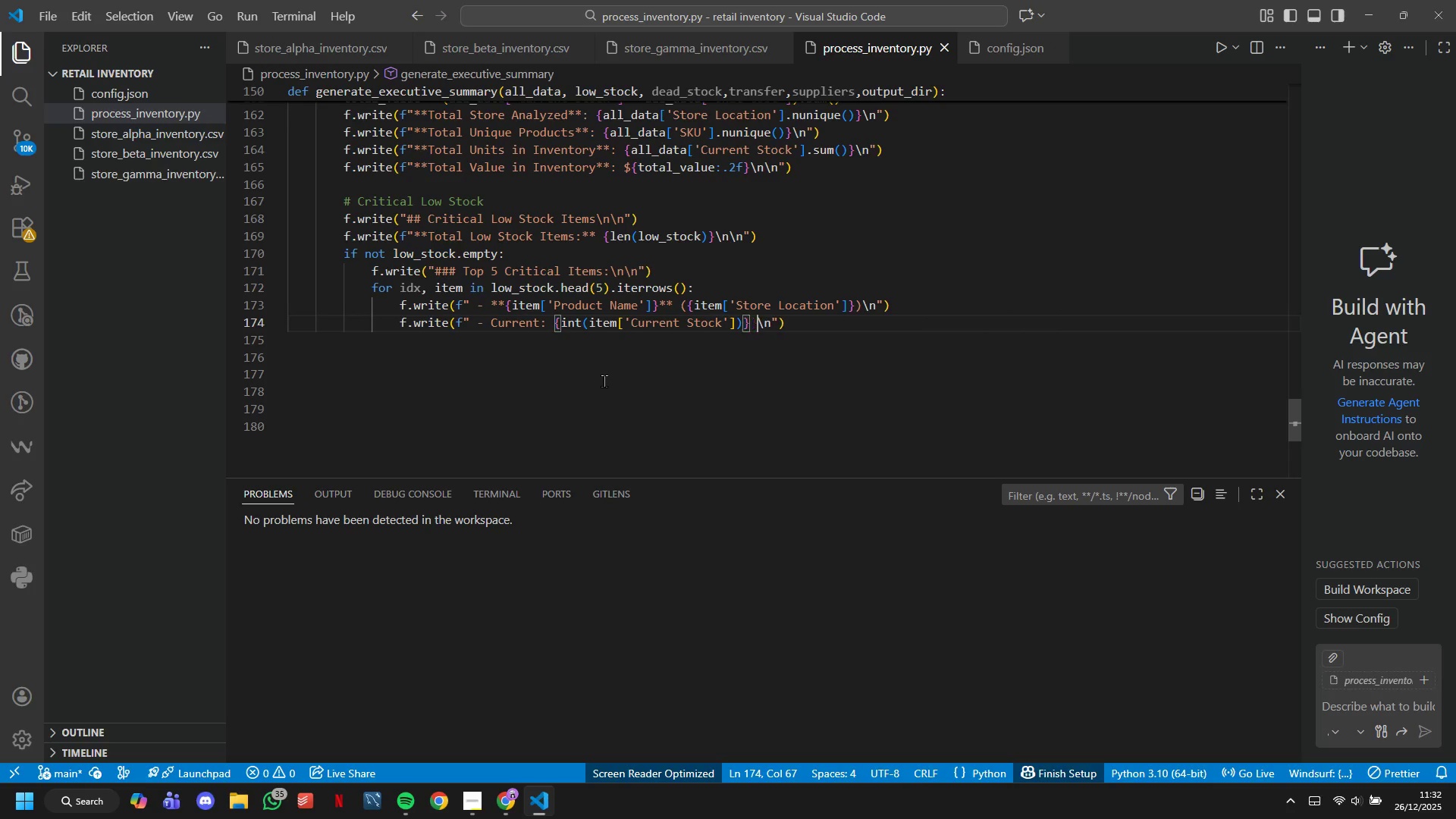 
key(Space)
 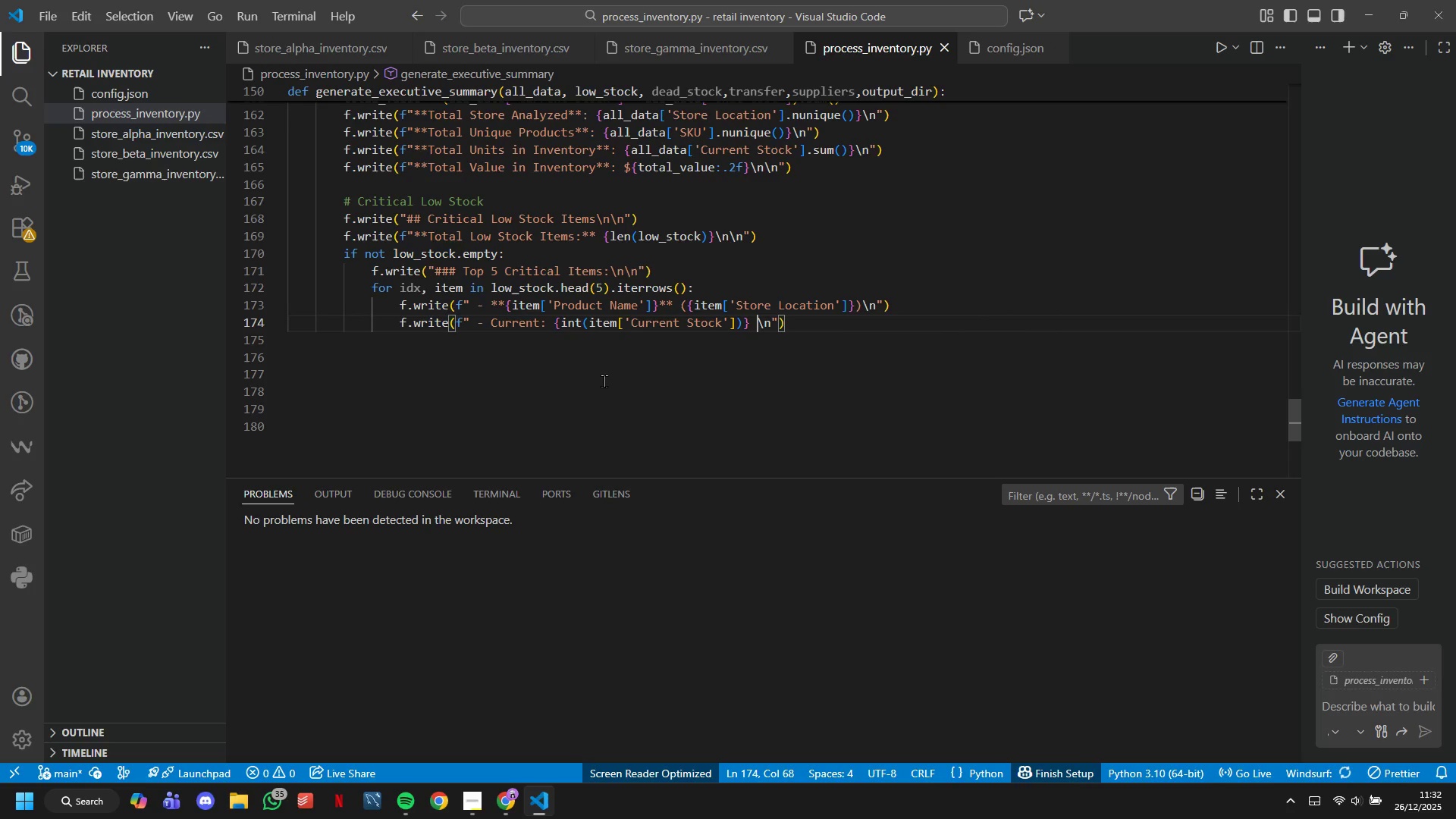 
key(Shift+ShiftLeft)
 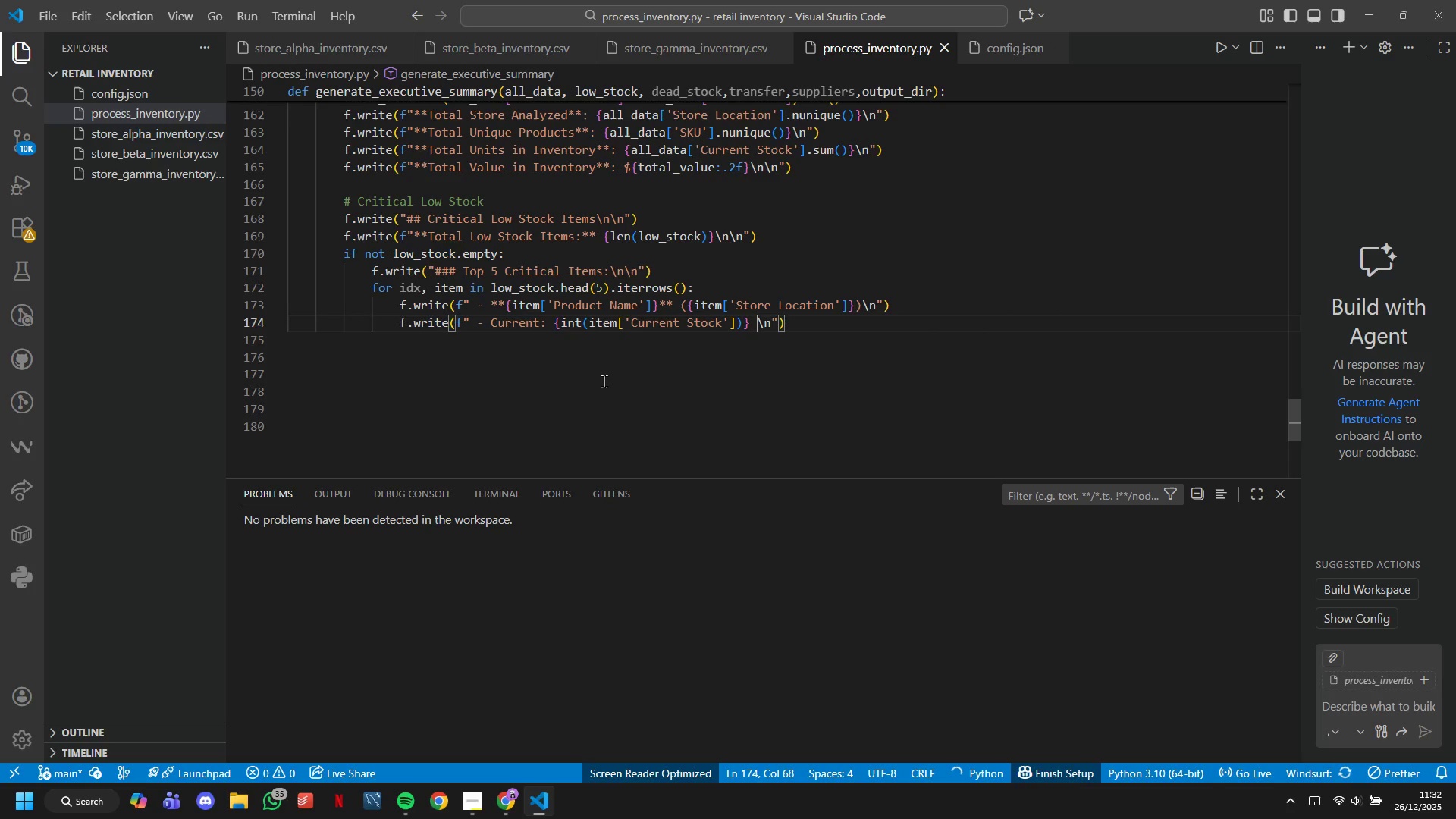 
key(Backslash)
 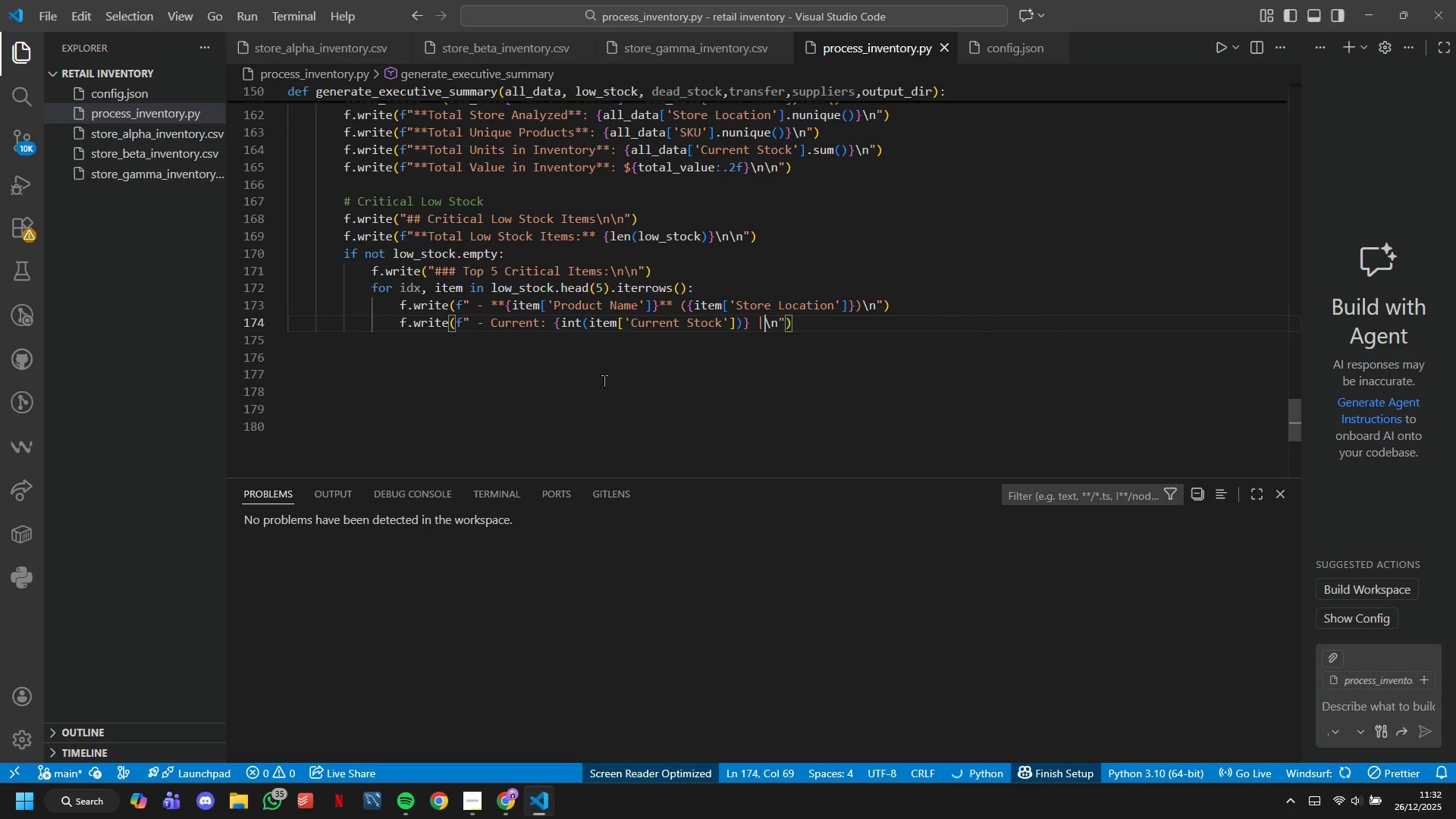 
key(Shift+Space)
 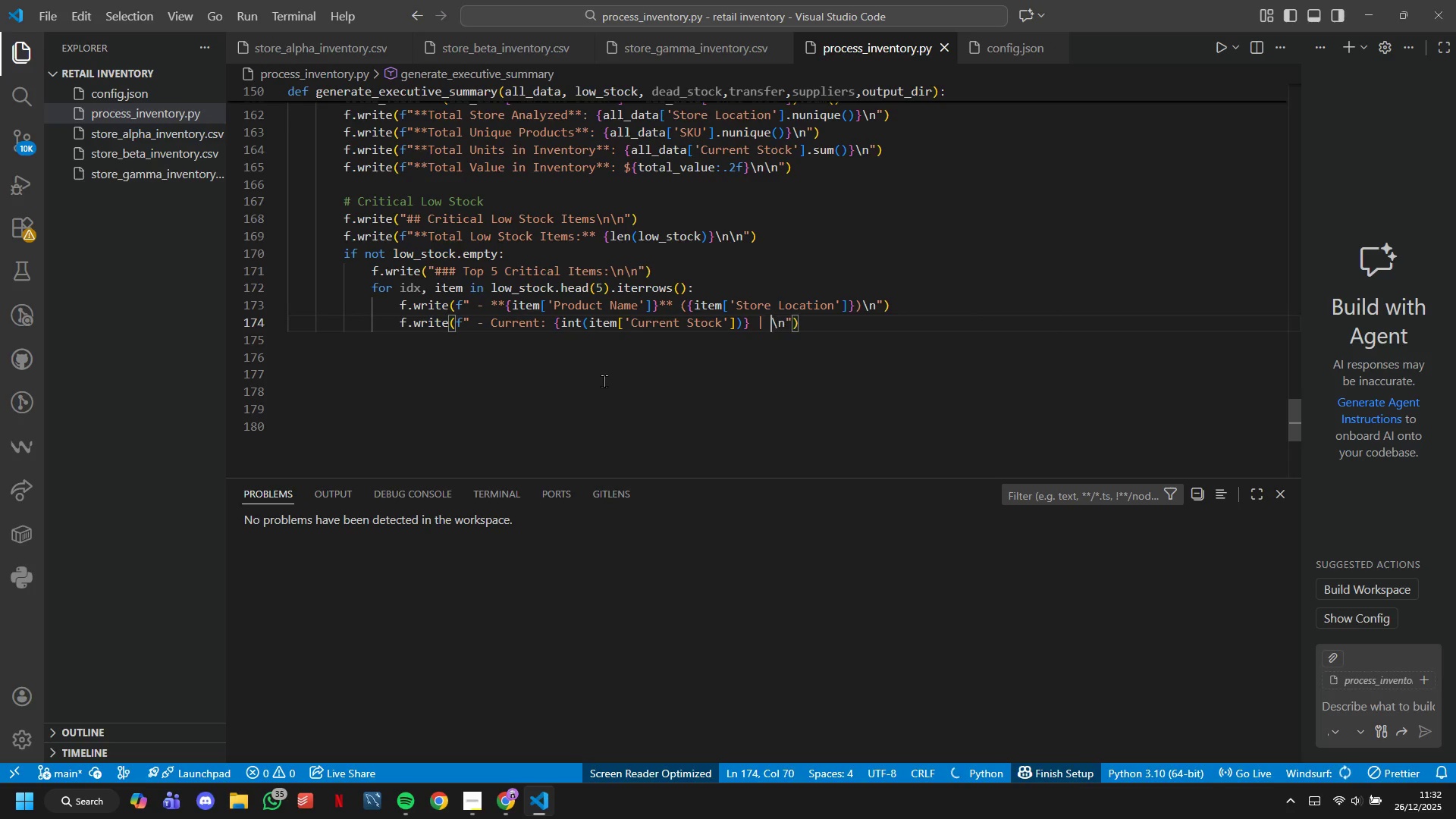 
key(Shift+CapsLock)
 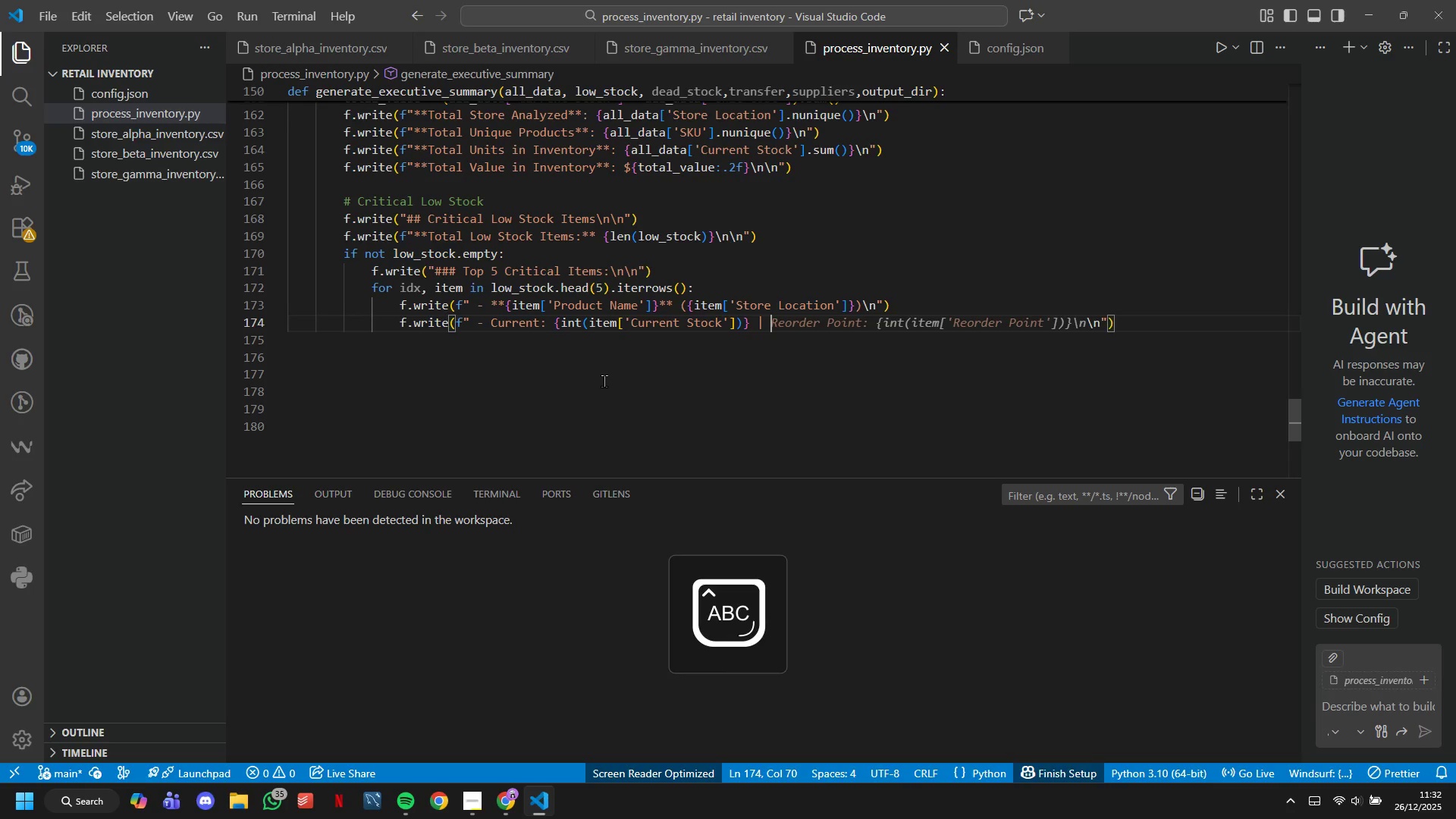 
key(R)
 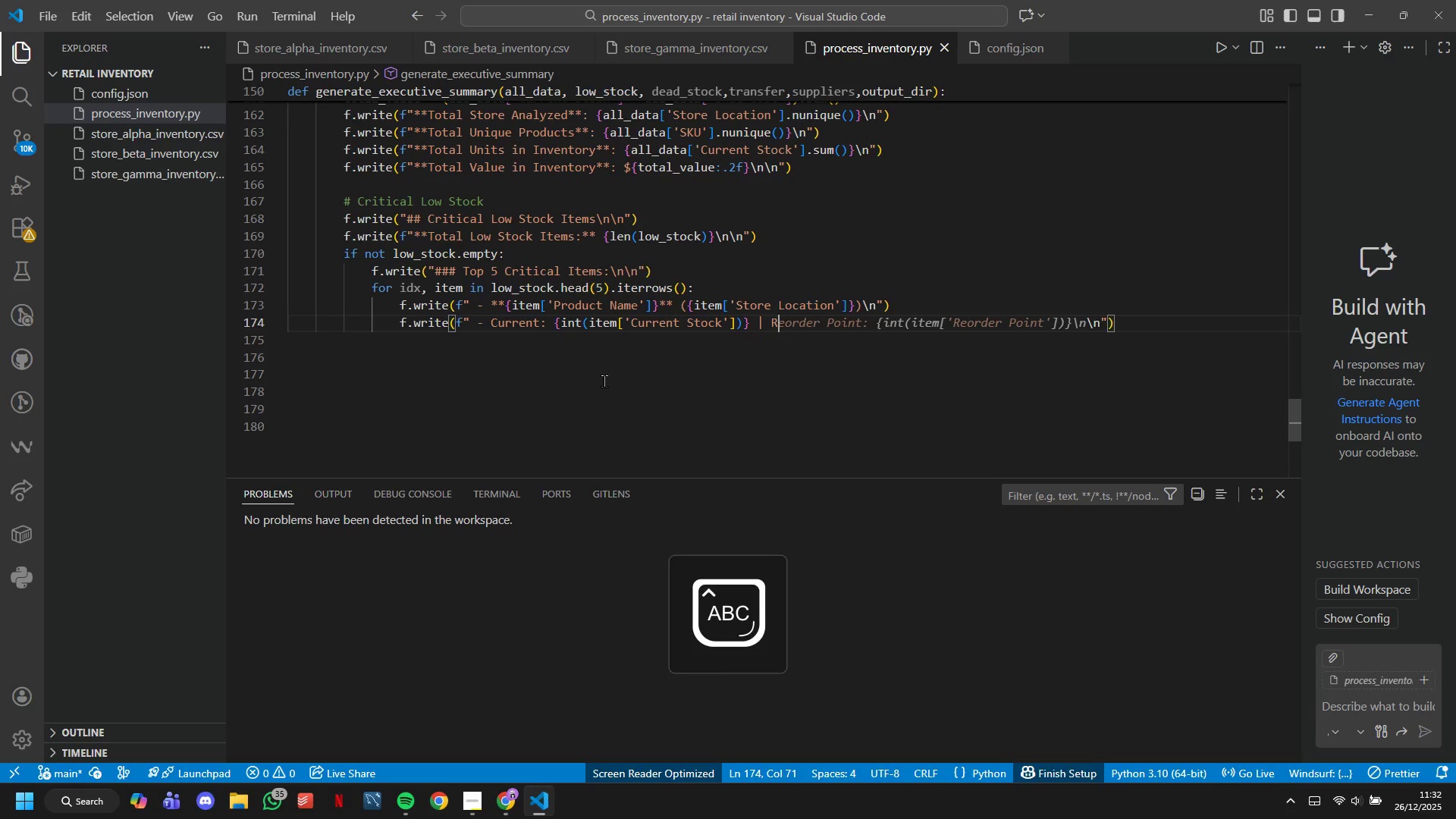 
key(CapsLock)
 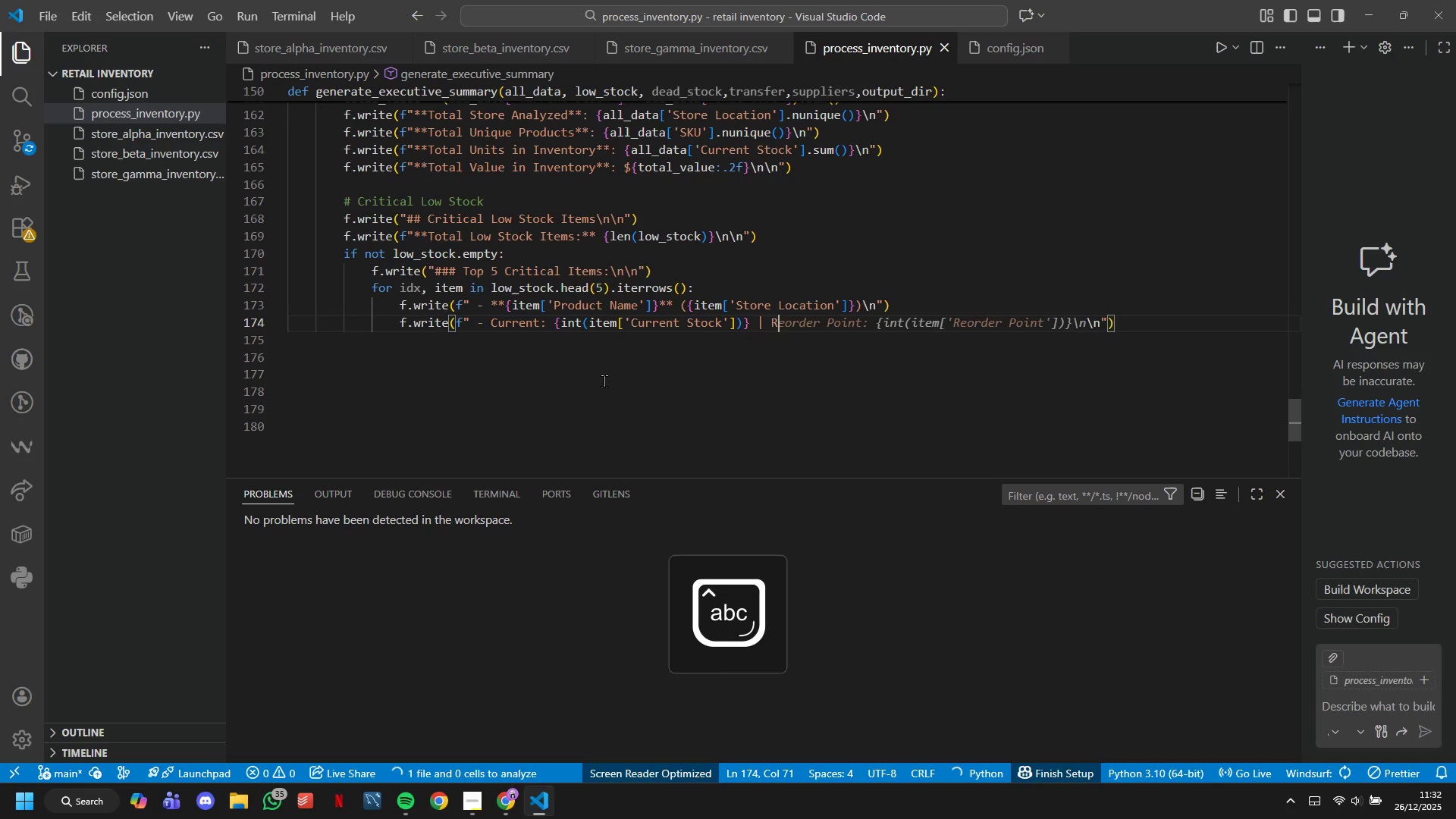 
hold_key(key=E, duration=15.08)
 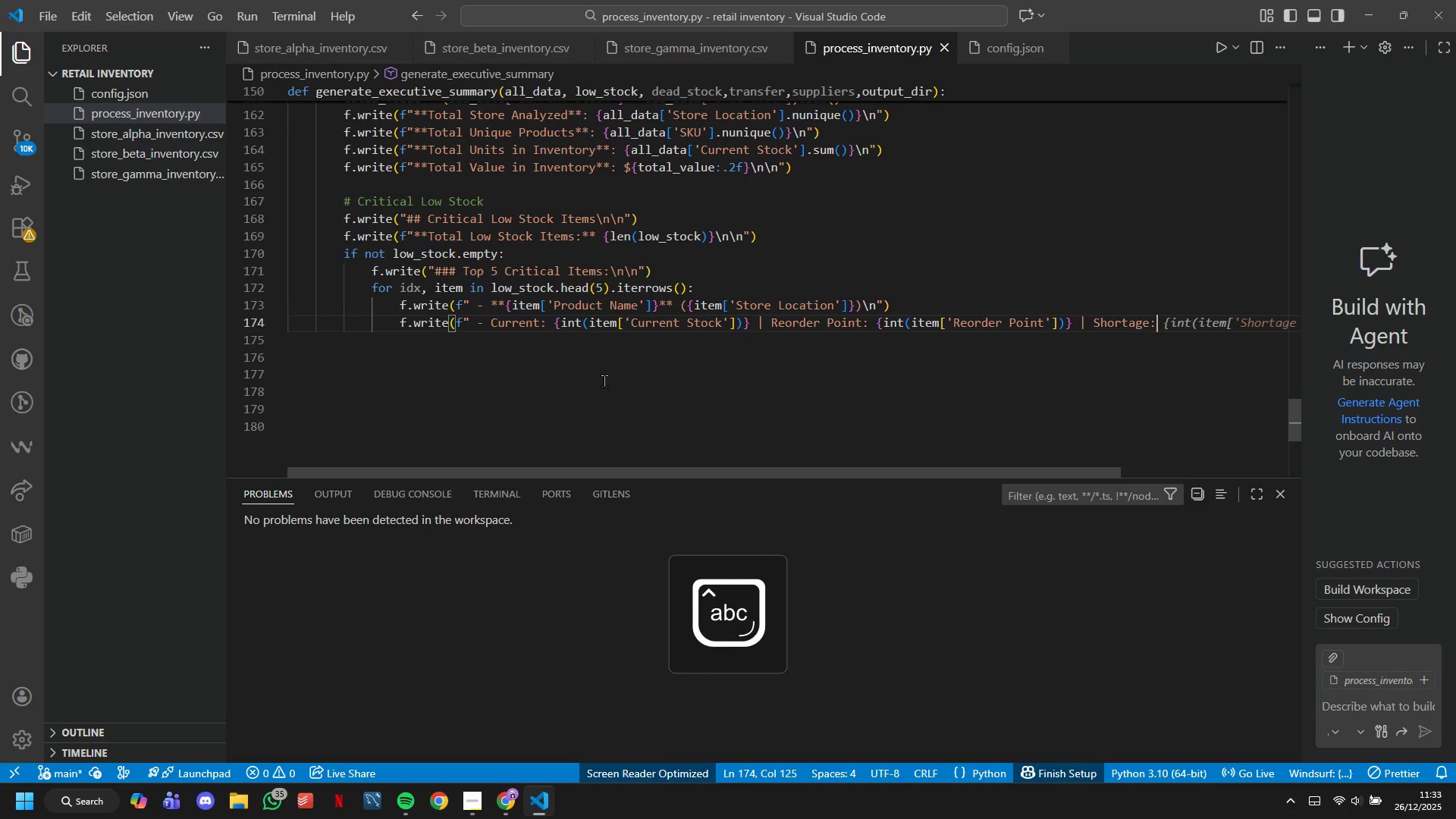 
key(Tab)
 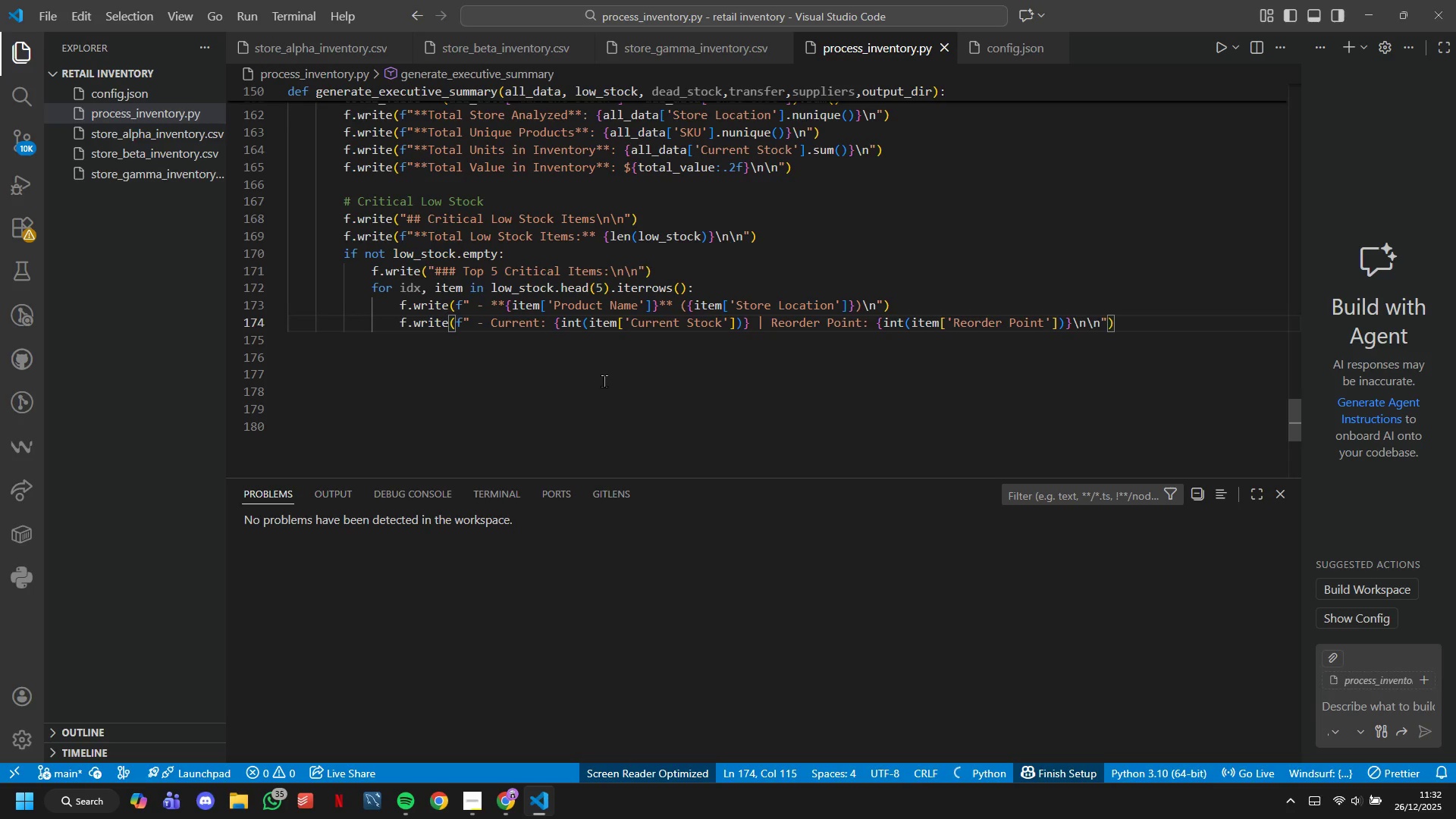 
key(ArrowRight)
 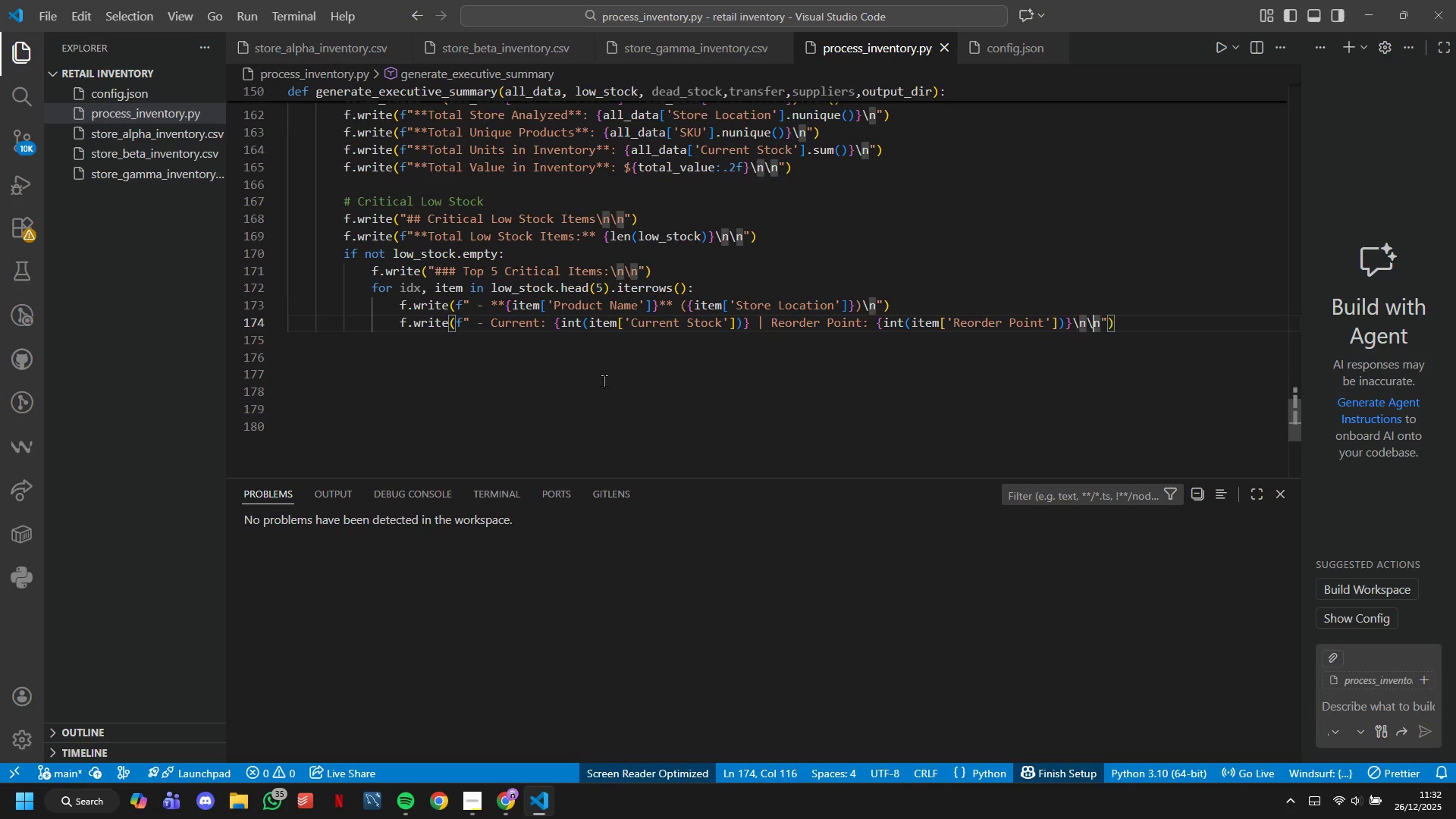 
key(ArrowRight)
 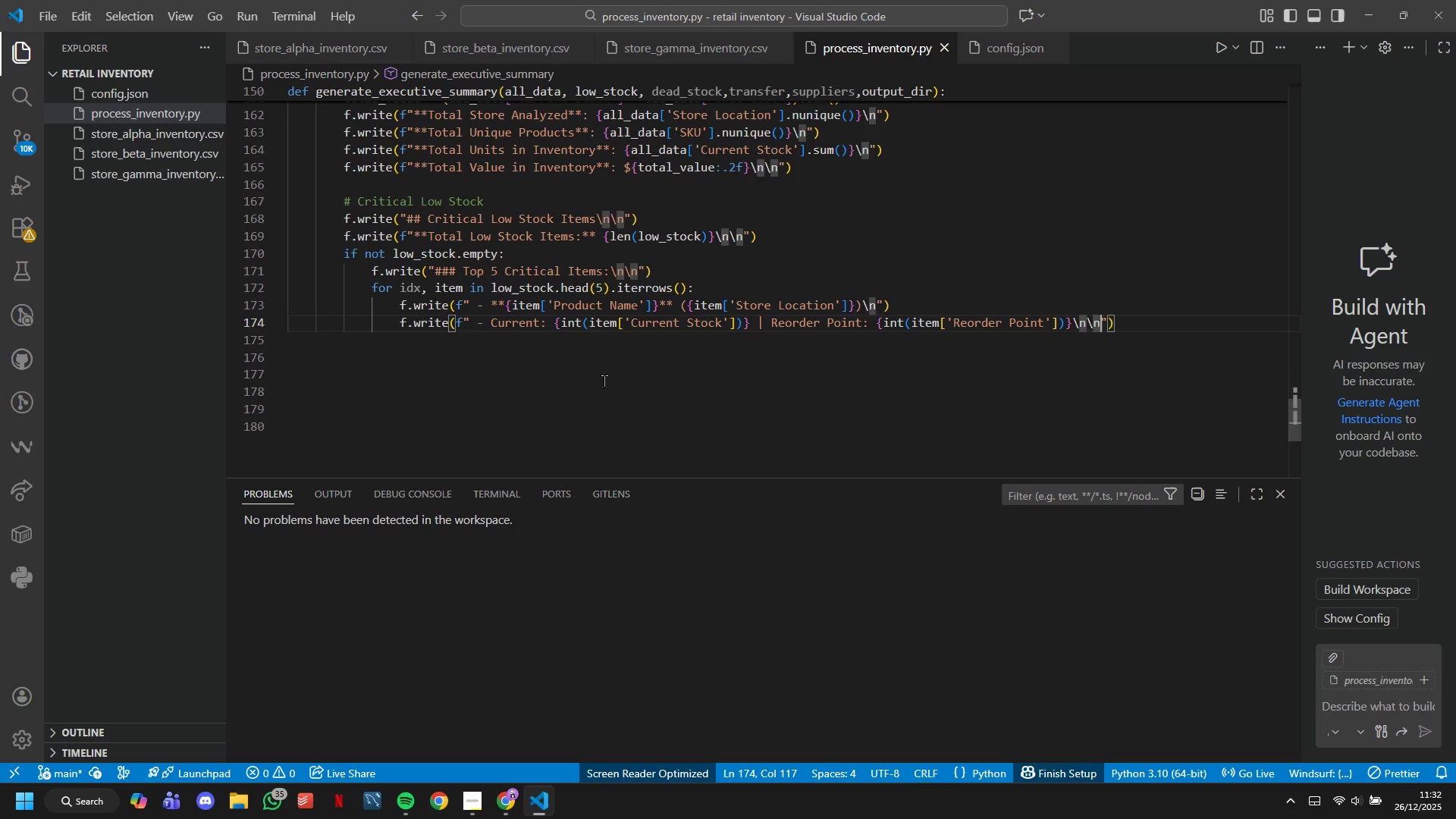 
key(Space)
 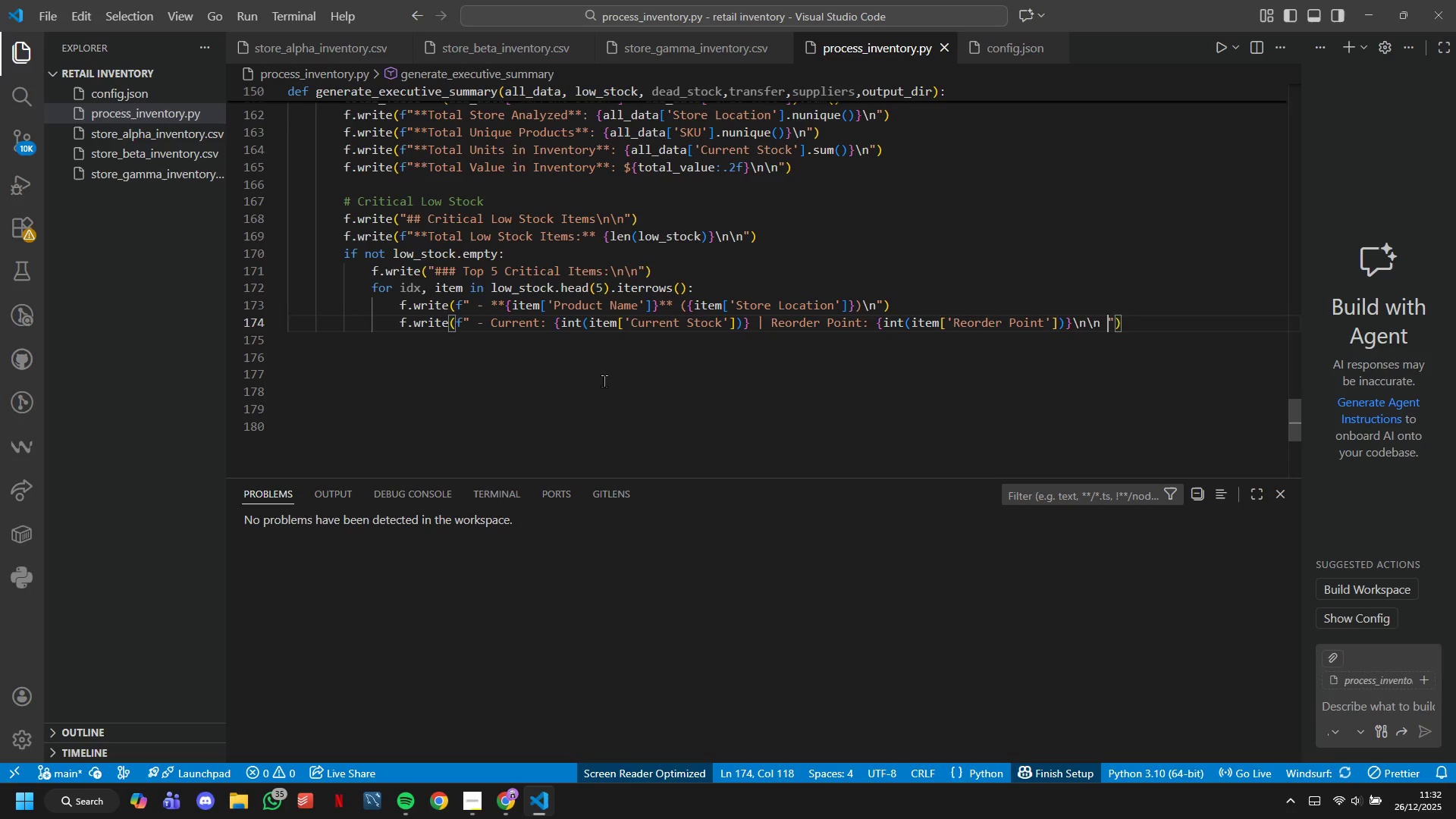 
key(Shift+ShiftLeft)
 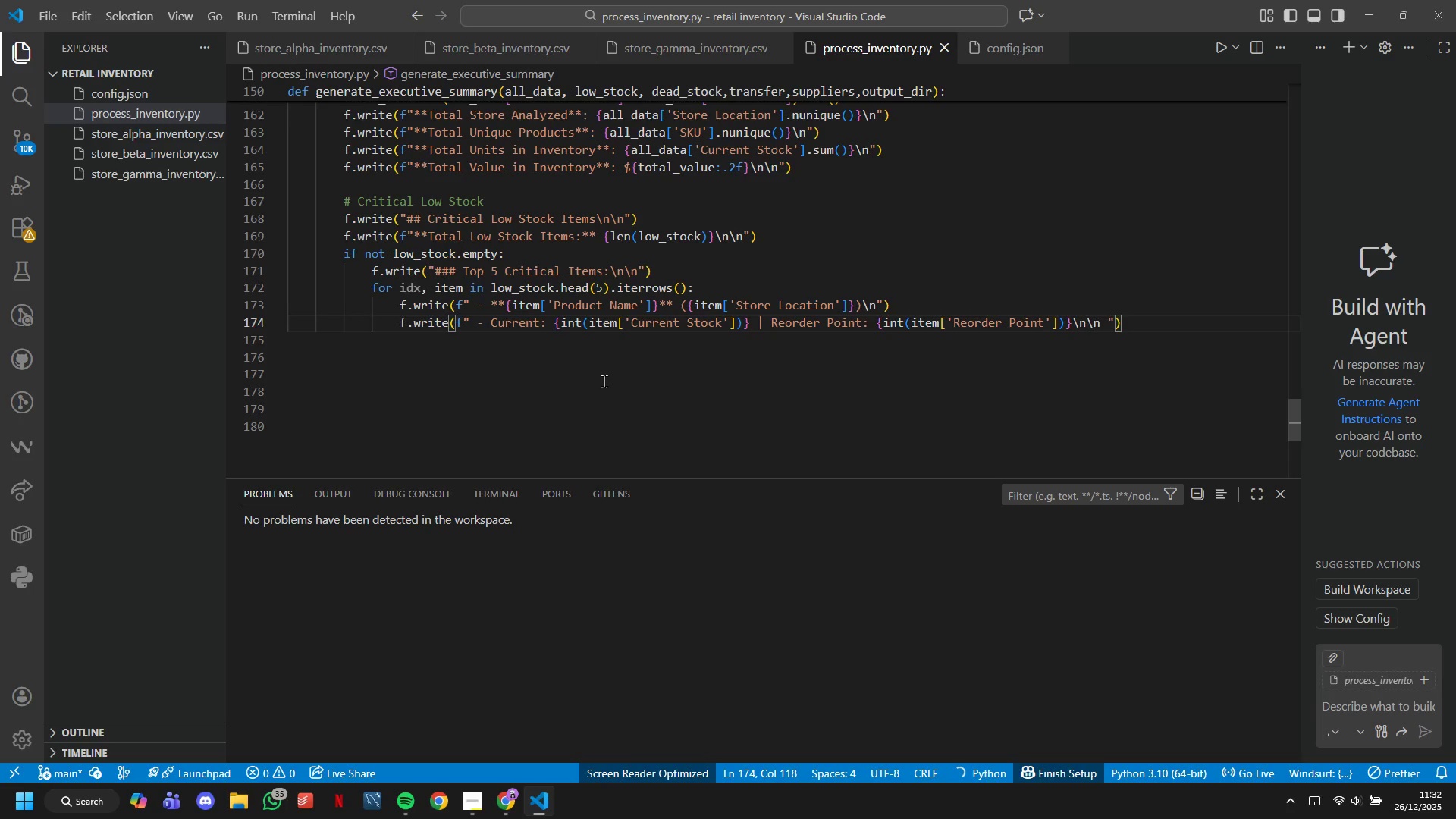 
key(Backslash)
 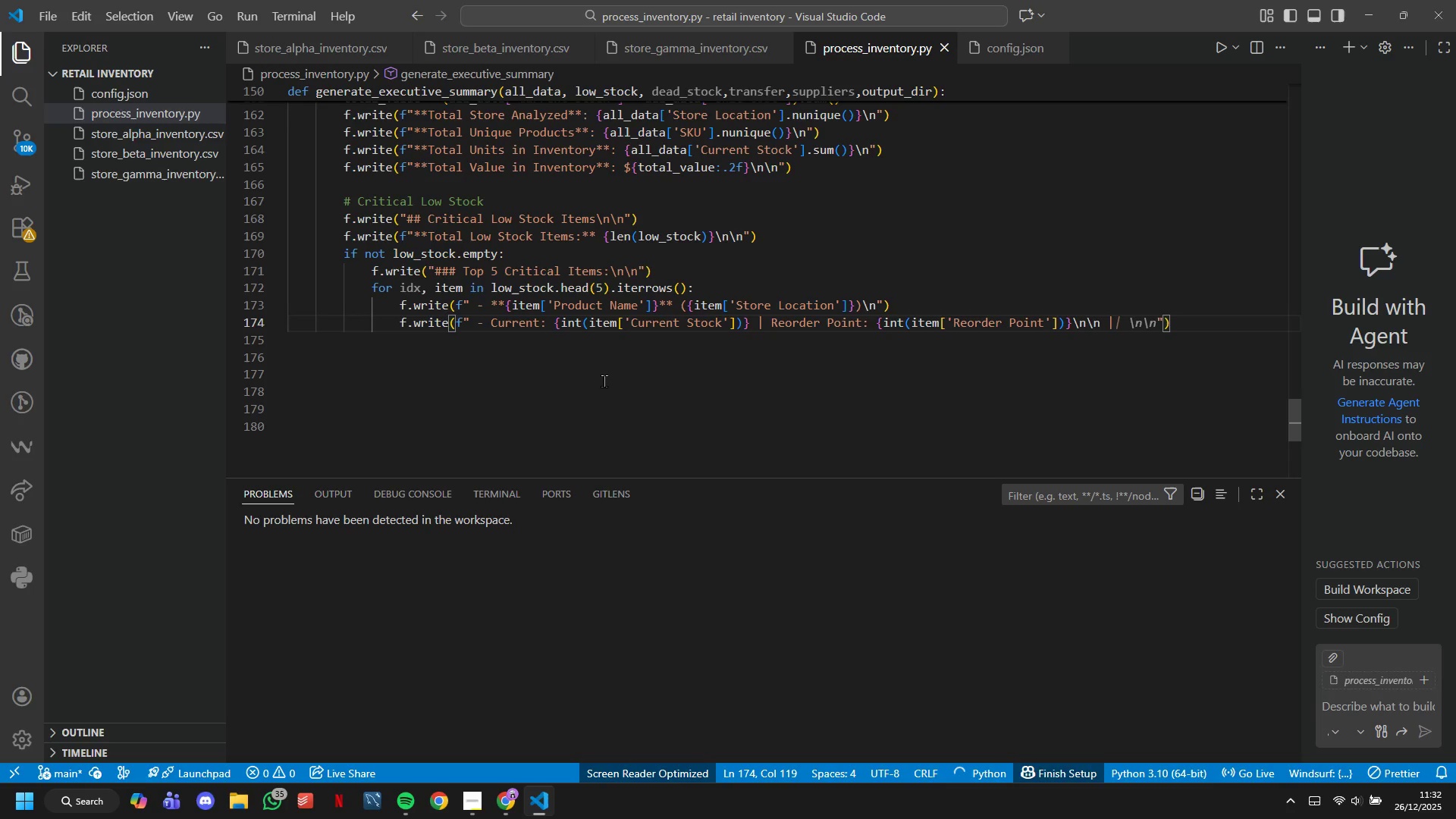 
key(Backspace)
 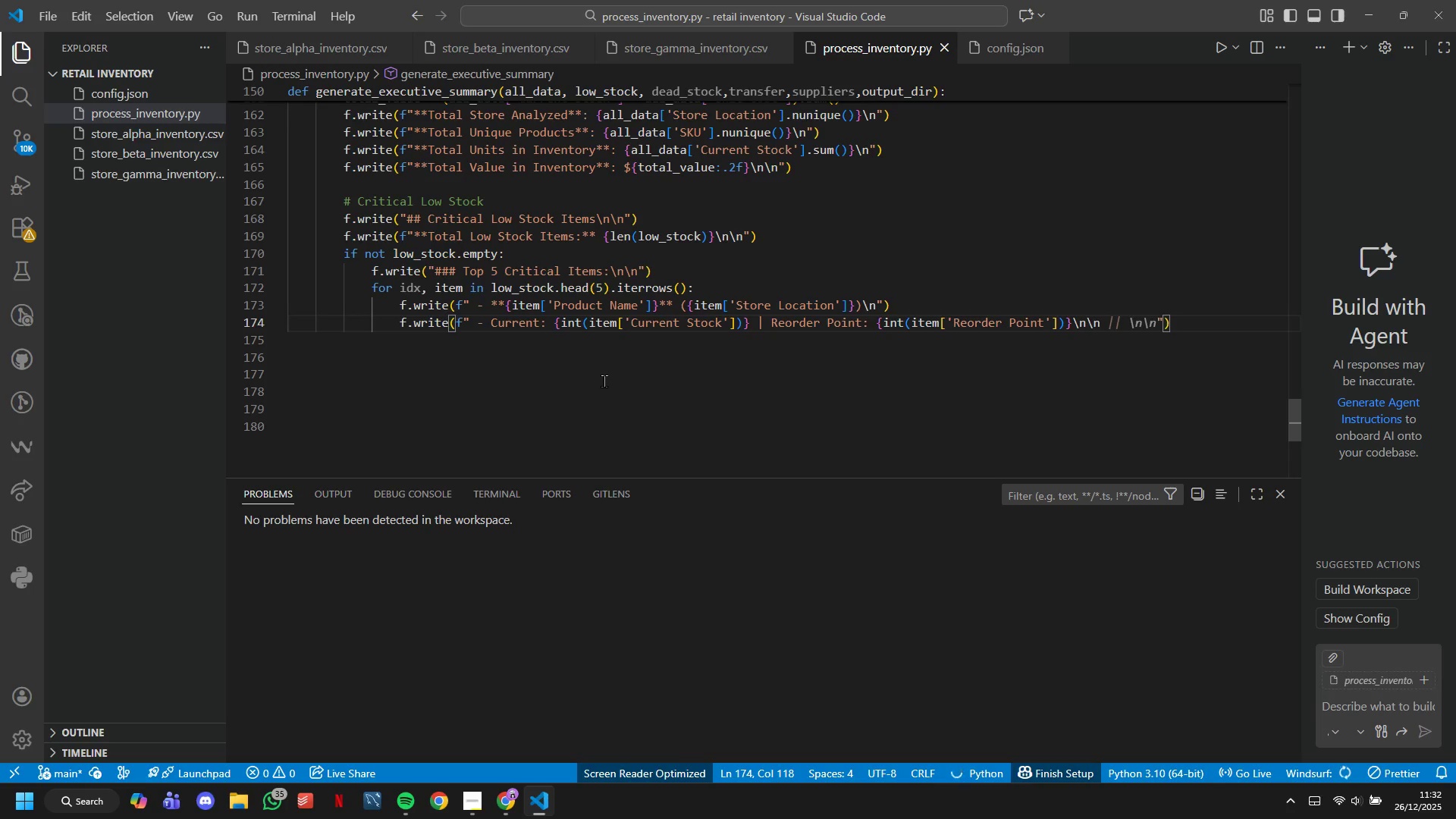 
key(ArrowLeft)
 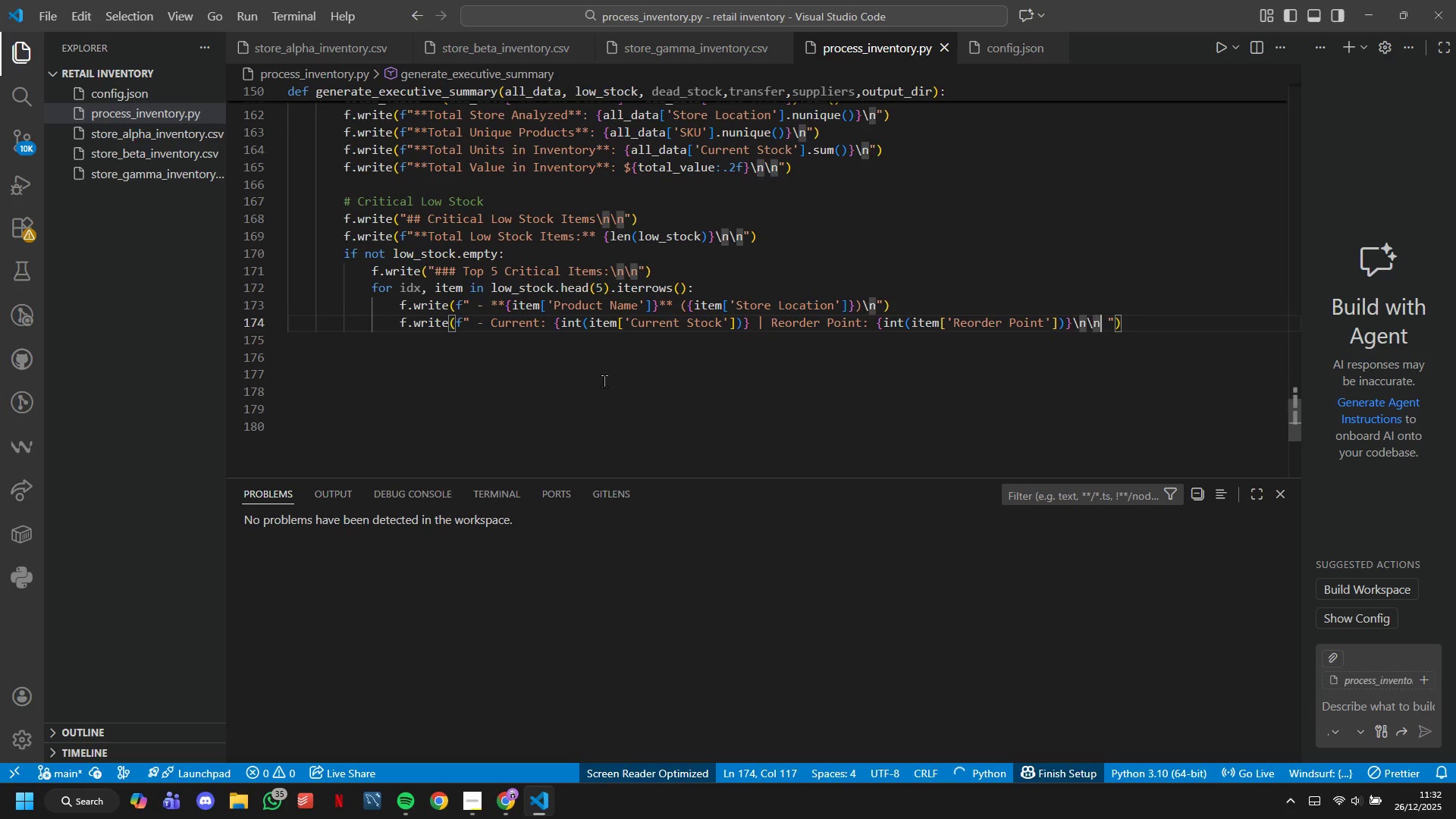 
key(ArrowLeft)
 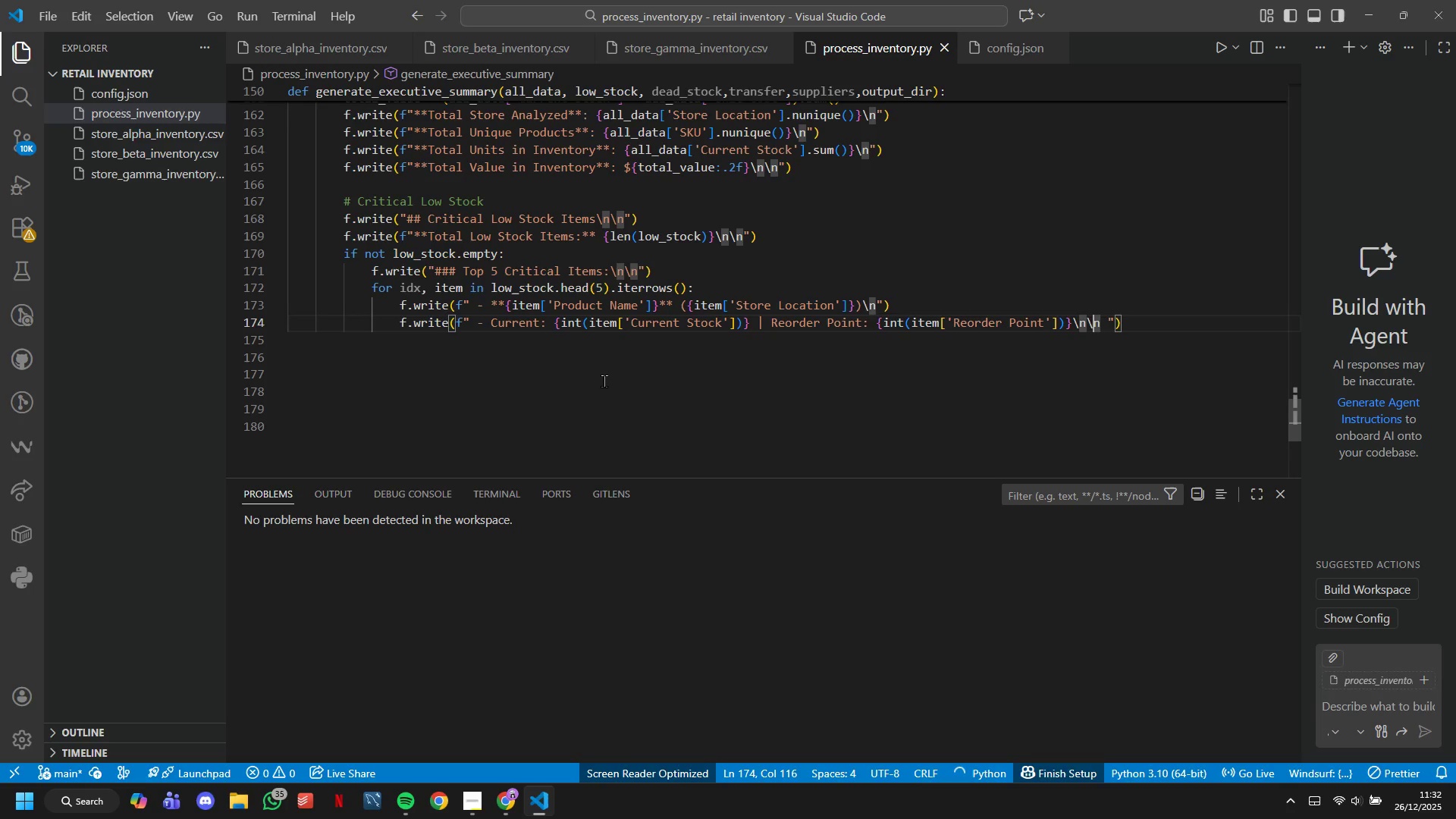 
key(ArrowLeft)
 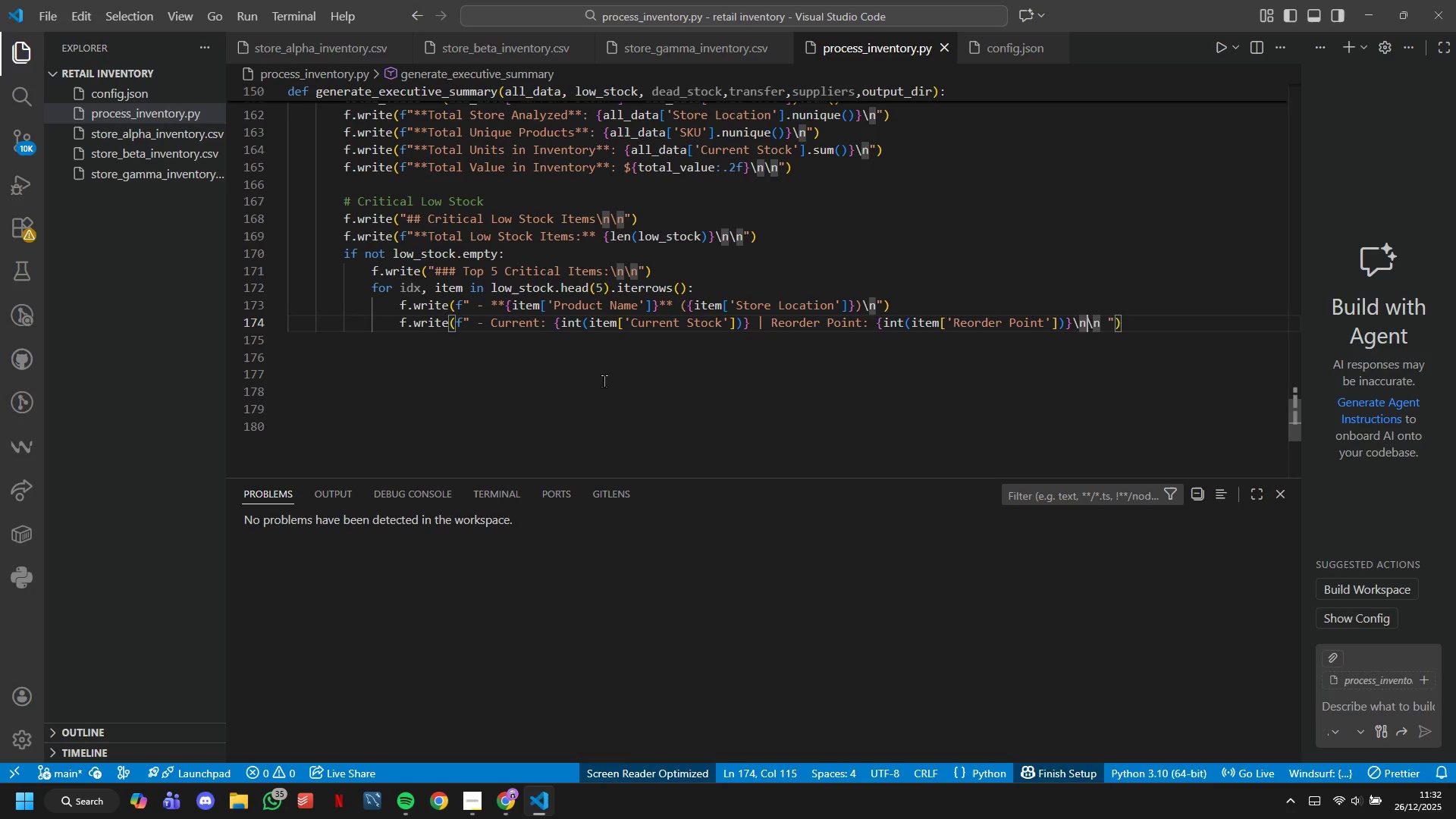 
key(ArrowLeft)
 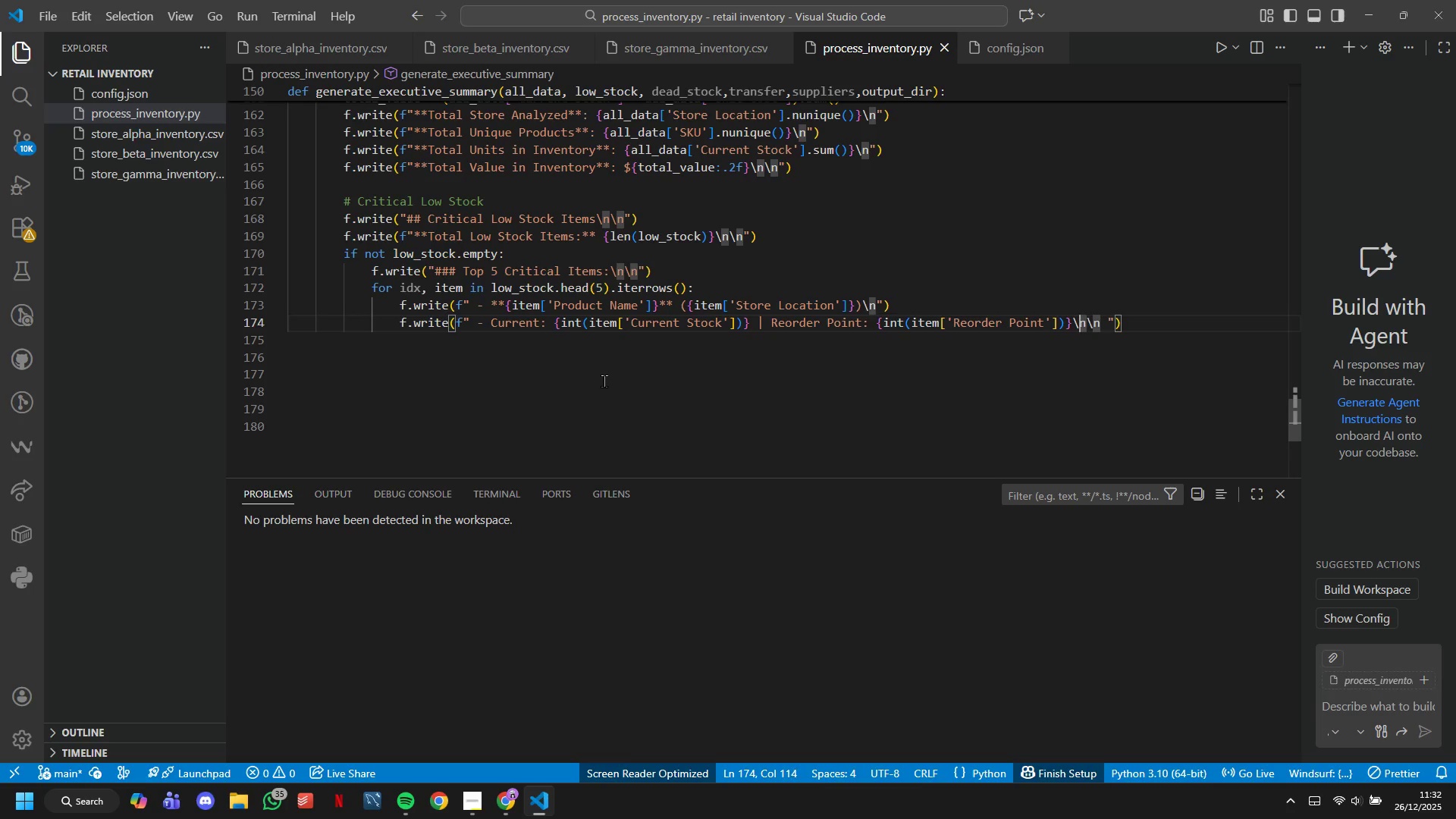 
key(ArrowLeft)
 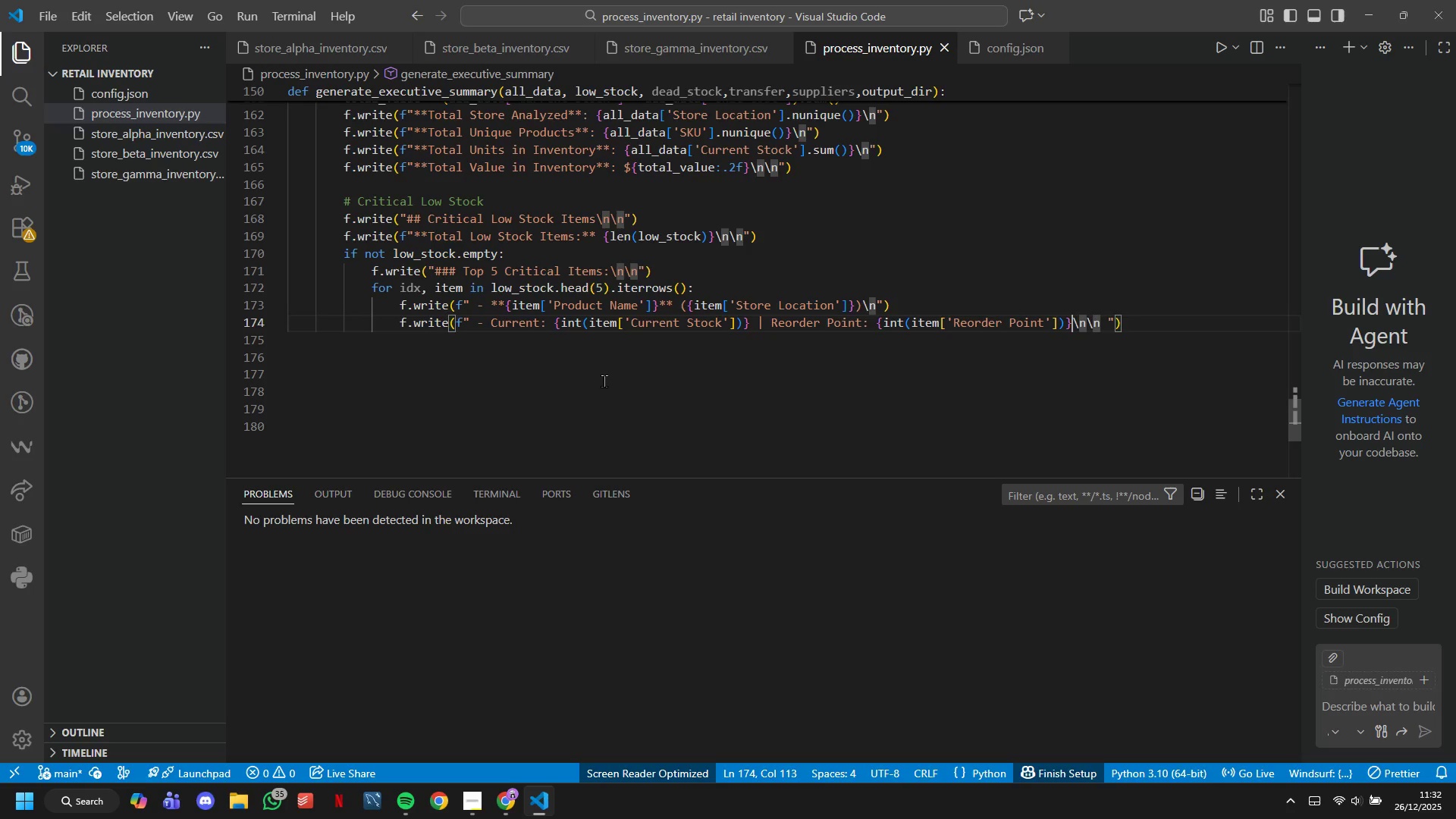 
key(ArrowLeft)
 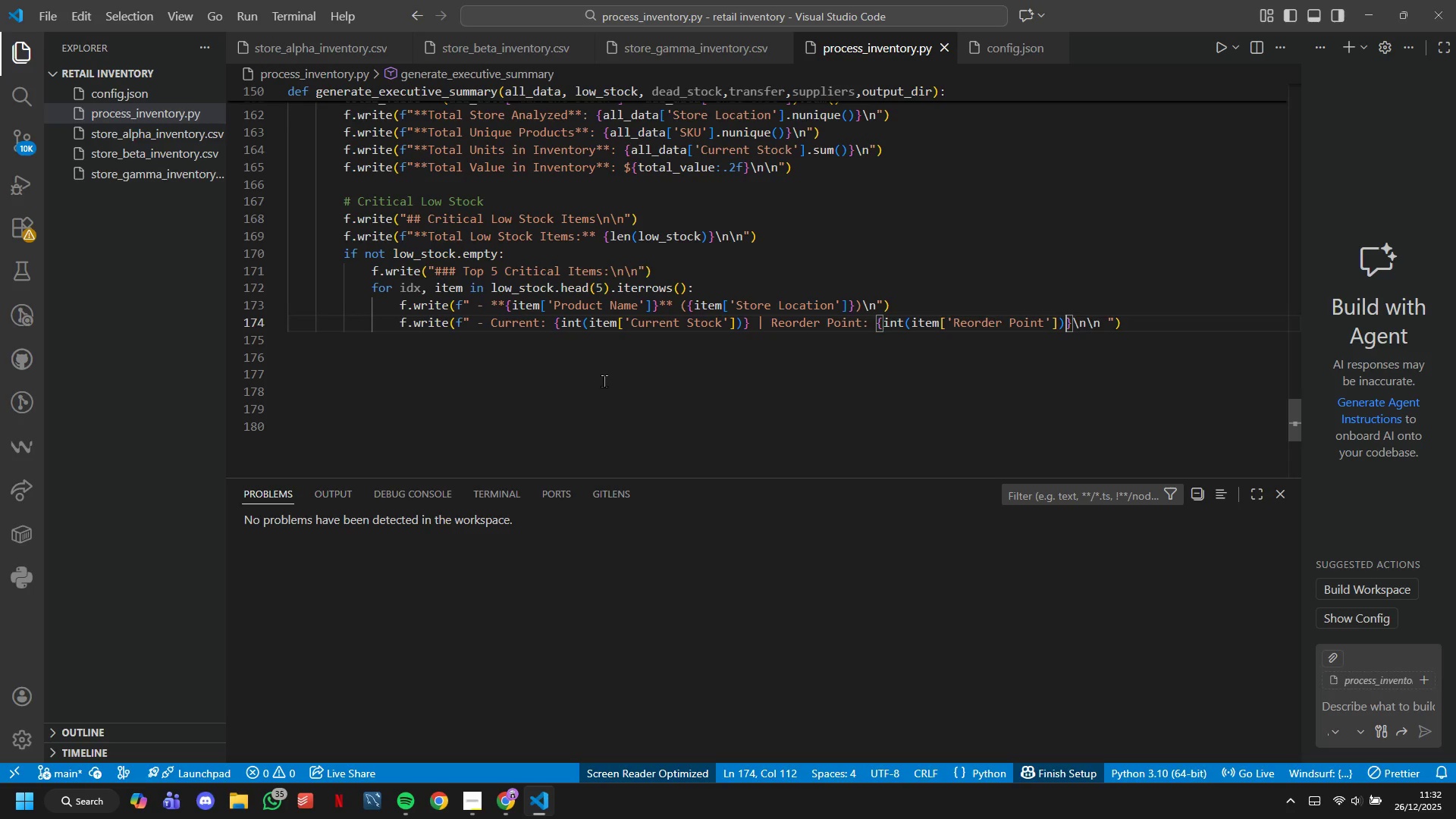 
key(ArrowRight)
 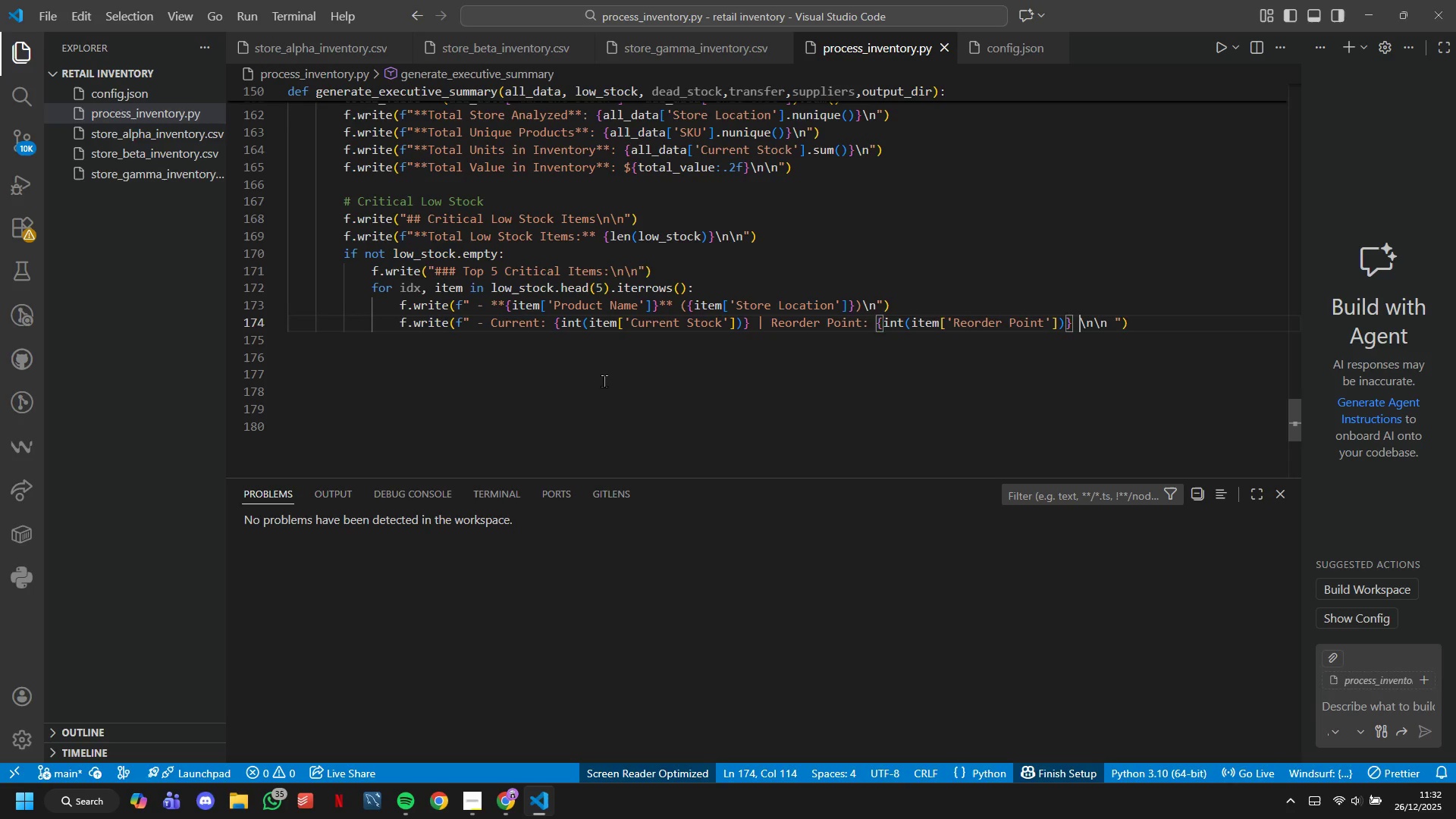 
type( \ Shortag: )
key(Tab)
key(Tab)
 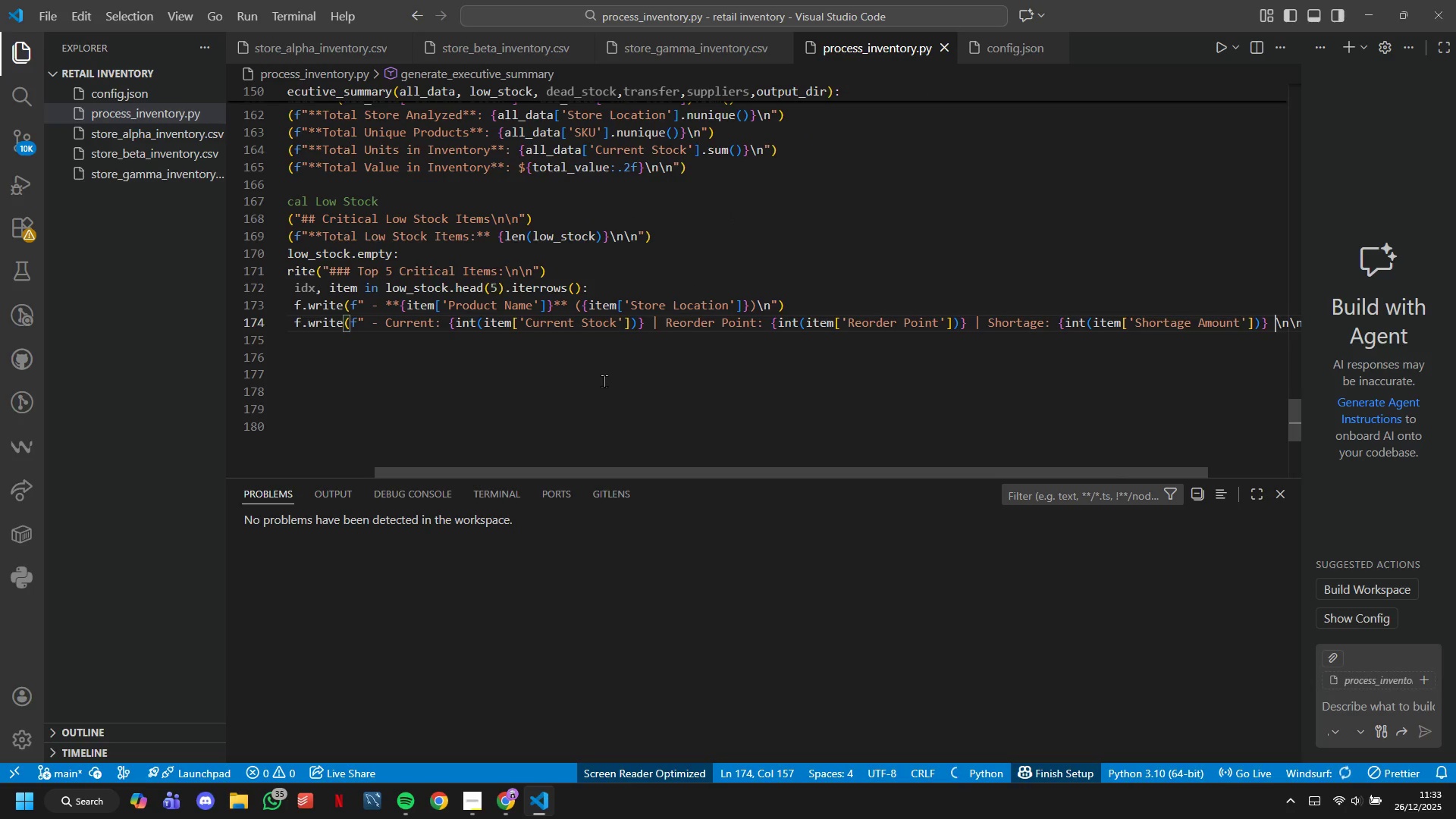 
hold_key(key=ShiftLeft, duration=1.52)
 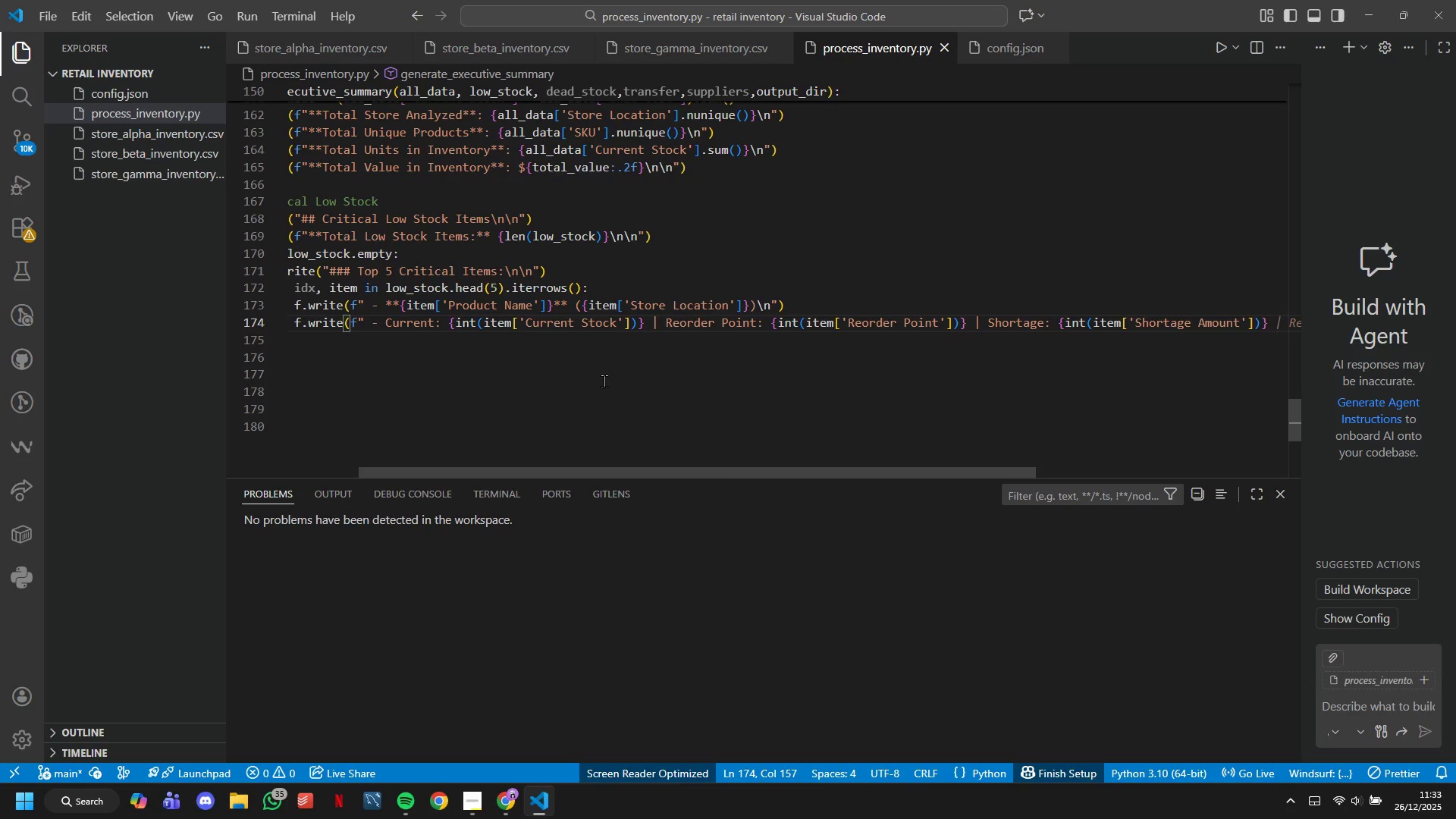 
hold_key(key=ShiftLeft, duration=0.64)
 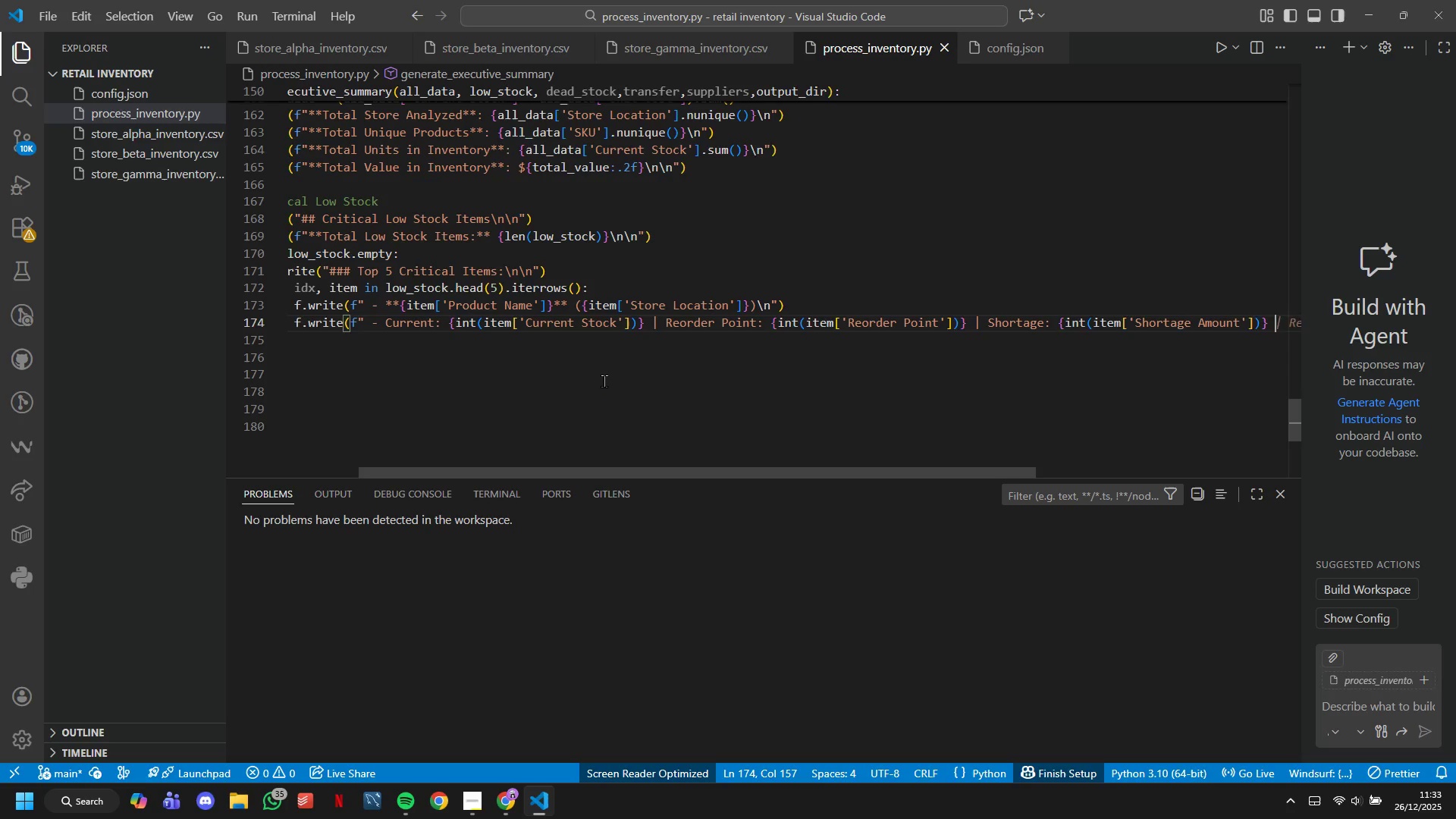 
key(ArrowRight)
 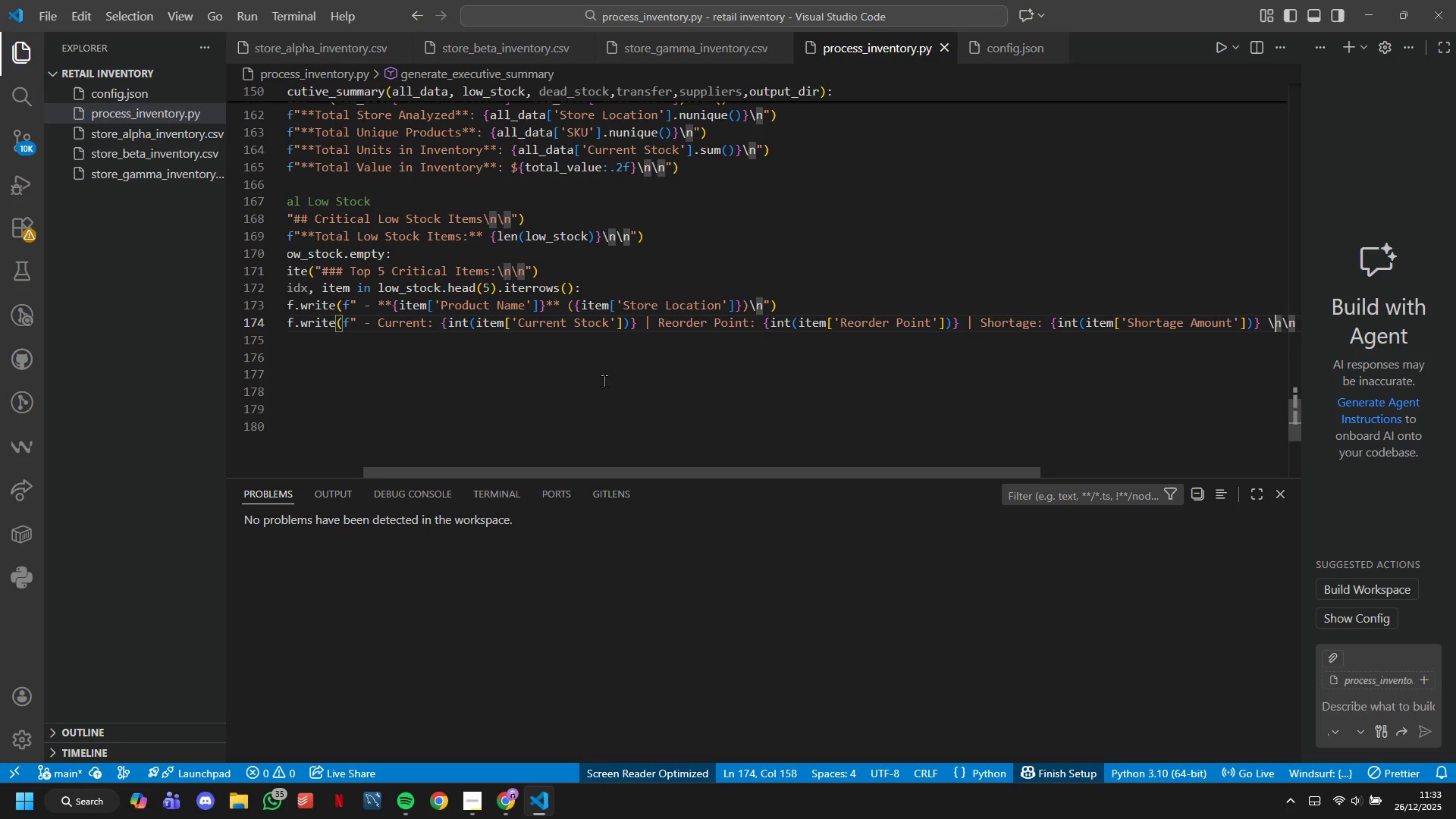 
key(ArrowRight)
 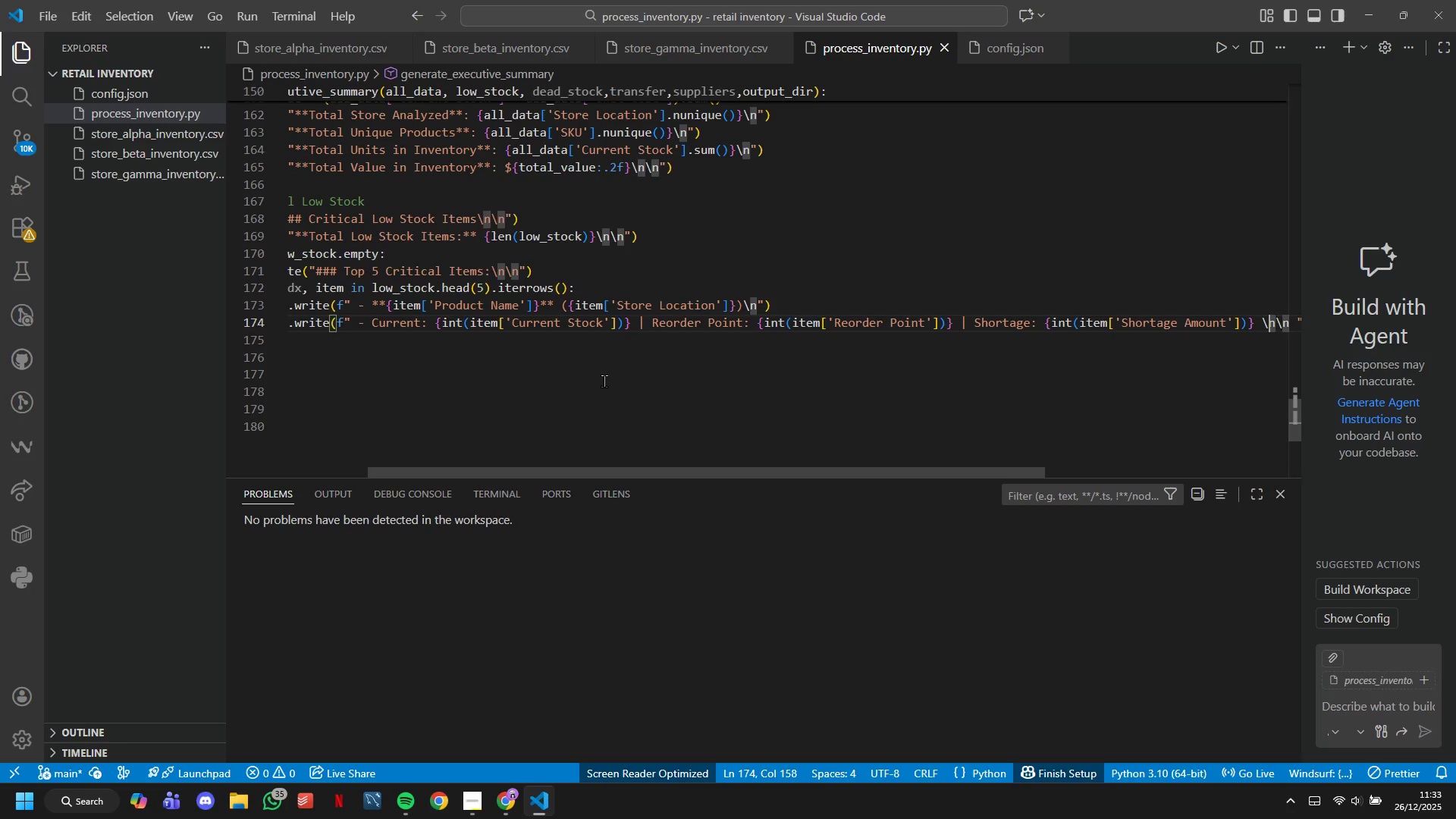 
key(ArrowLeft)
 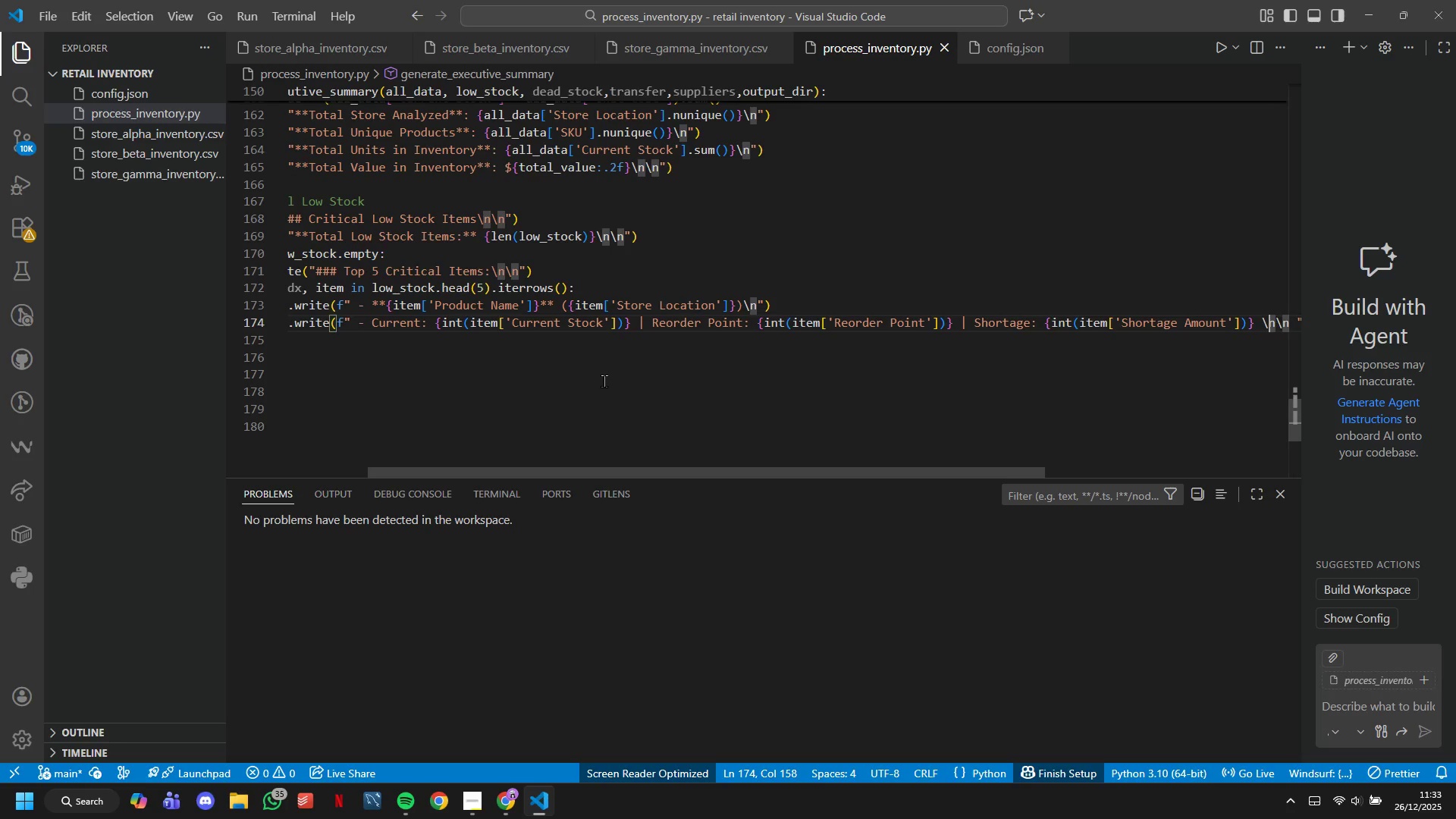 
key(ArrowLeft)
 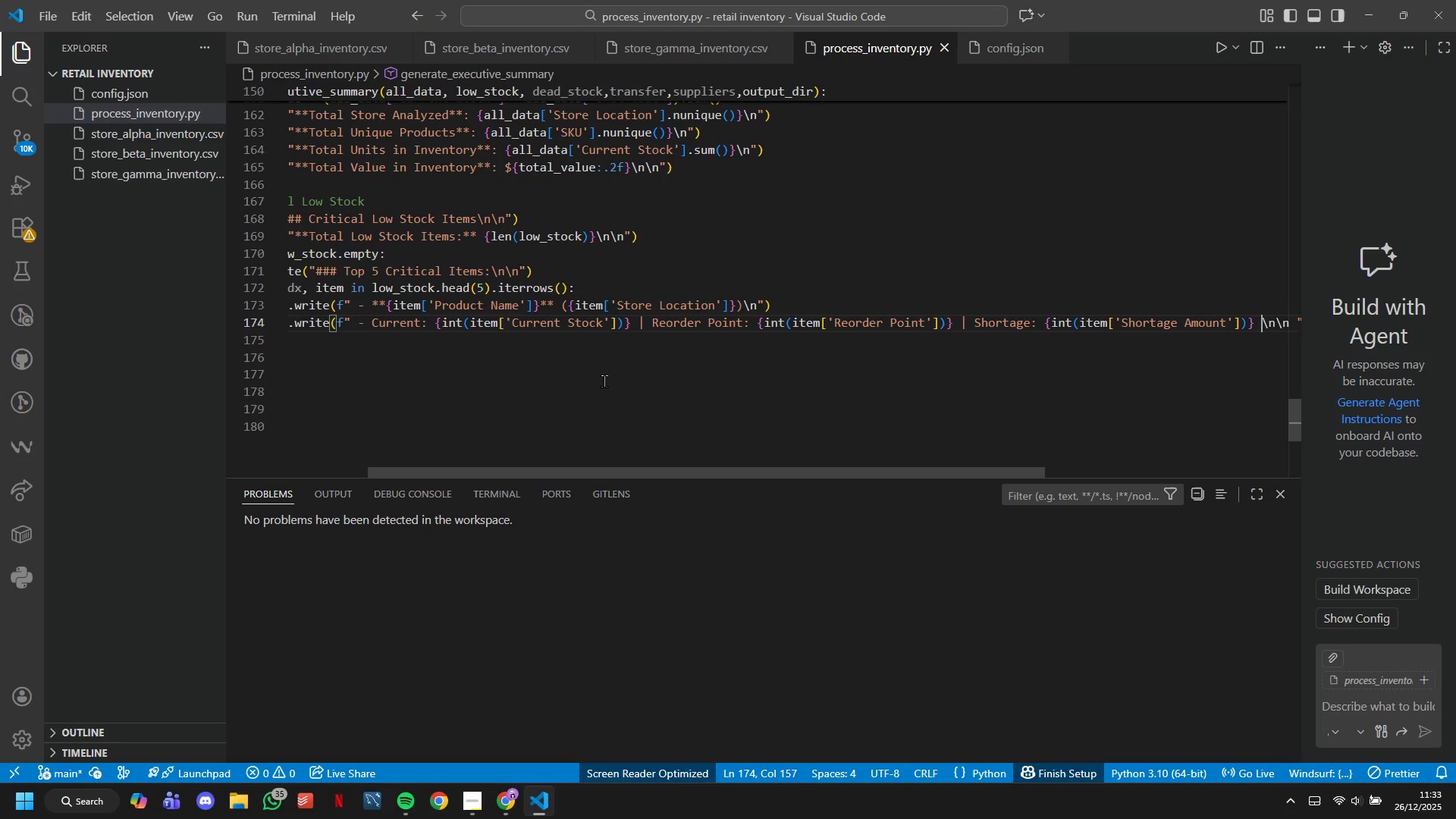 
key(Backspace)
 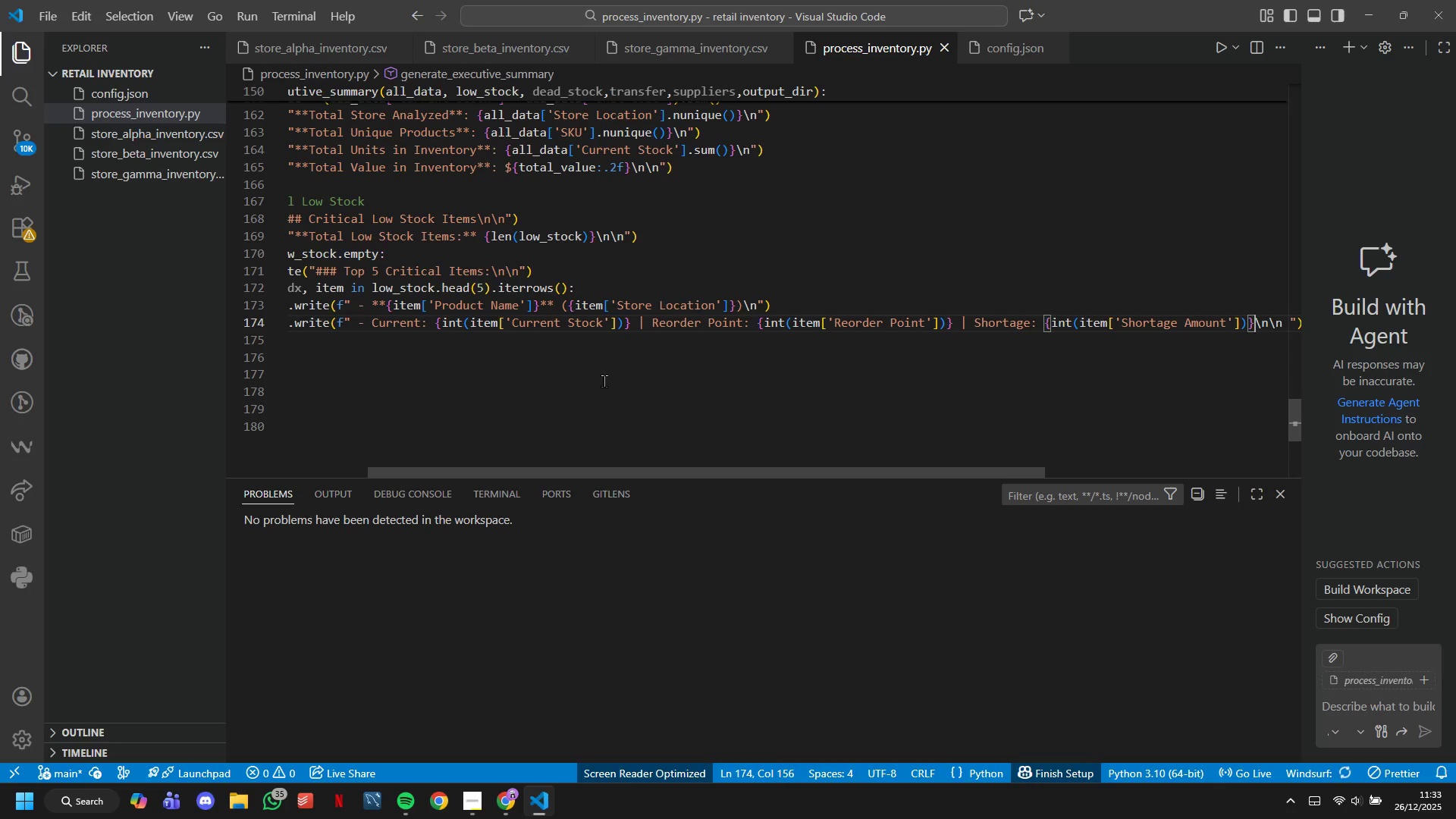 
key(ArrowRight)
 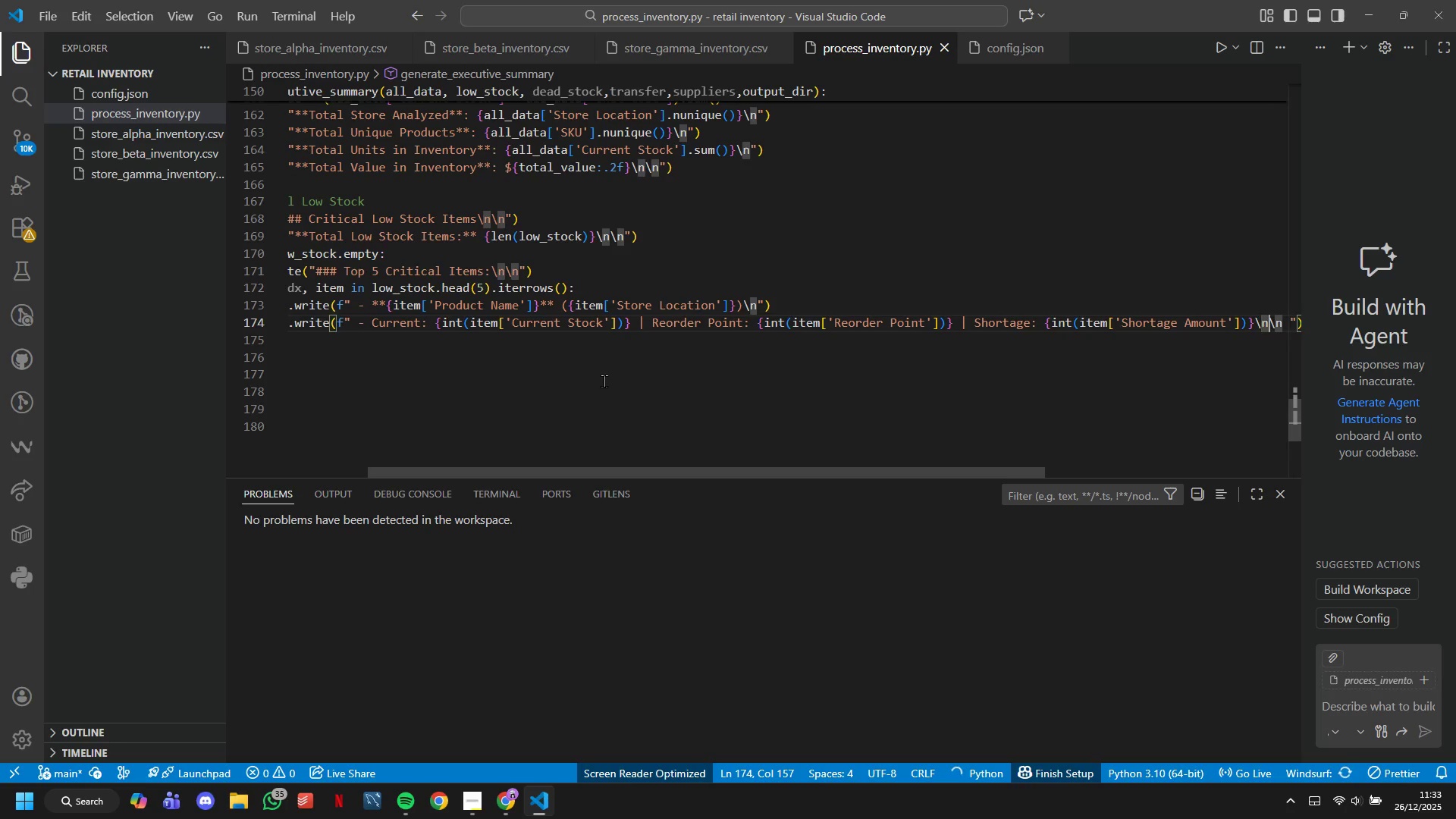 
key(ArrowRight)
 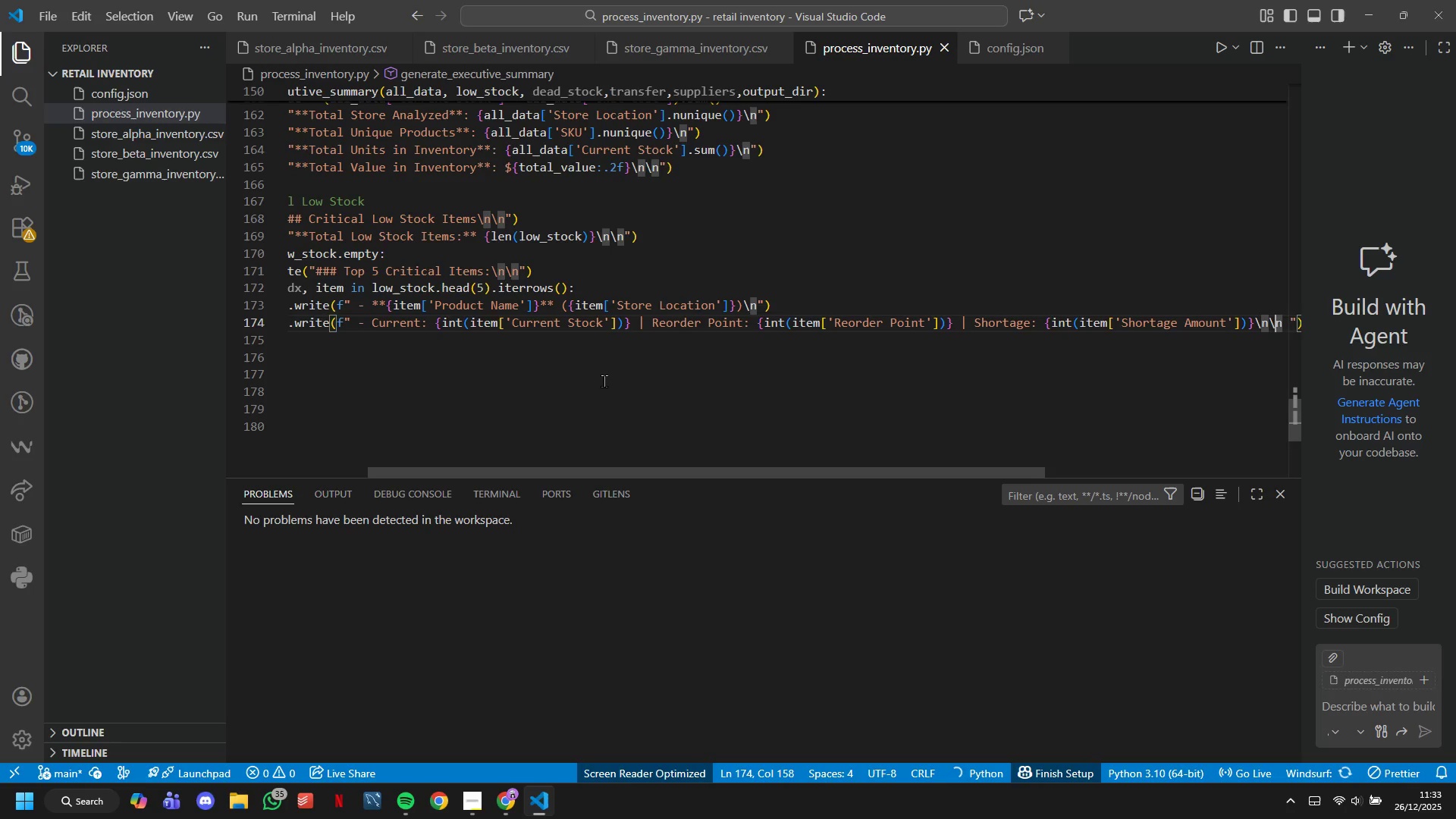 
key(ArrowRight)
 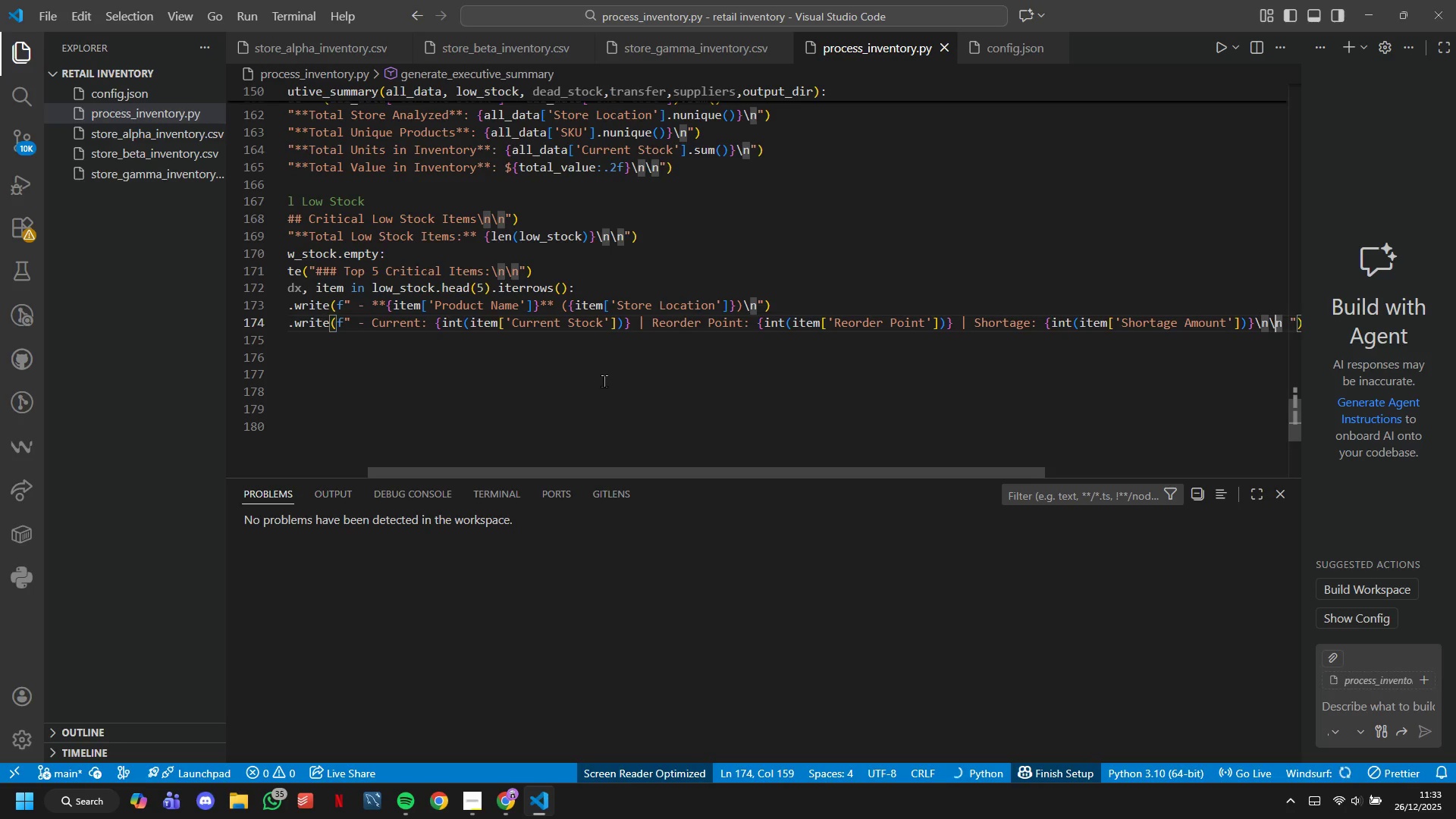 
key(ArrowRight)
 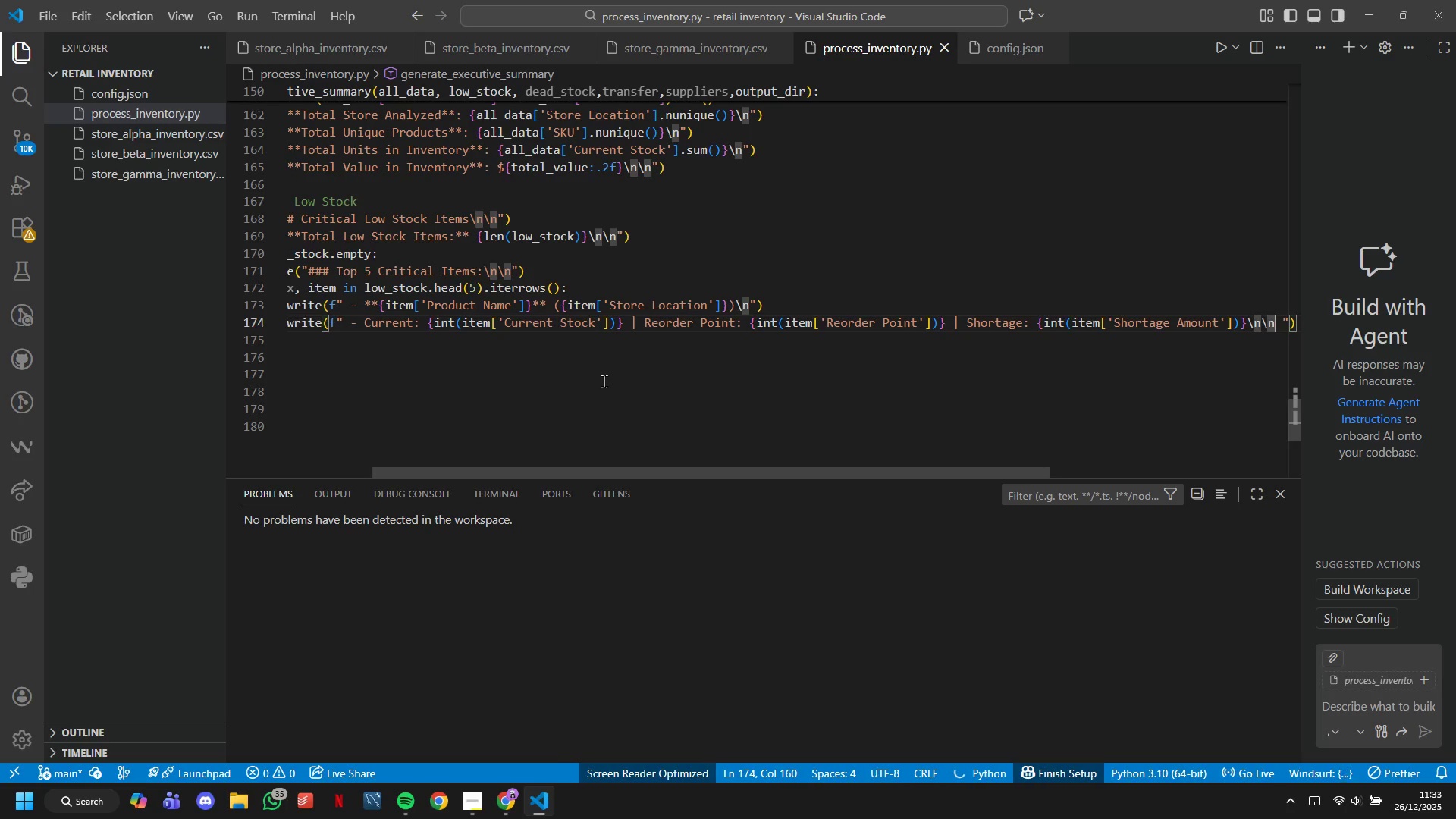 
key(ArrowRight)
 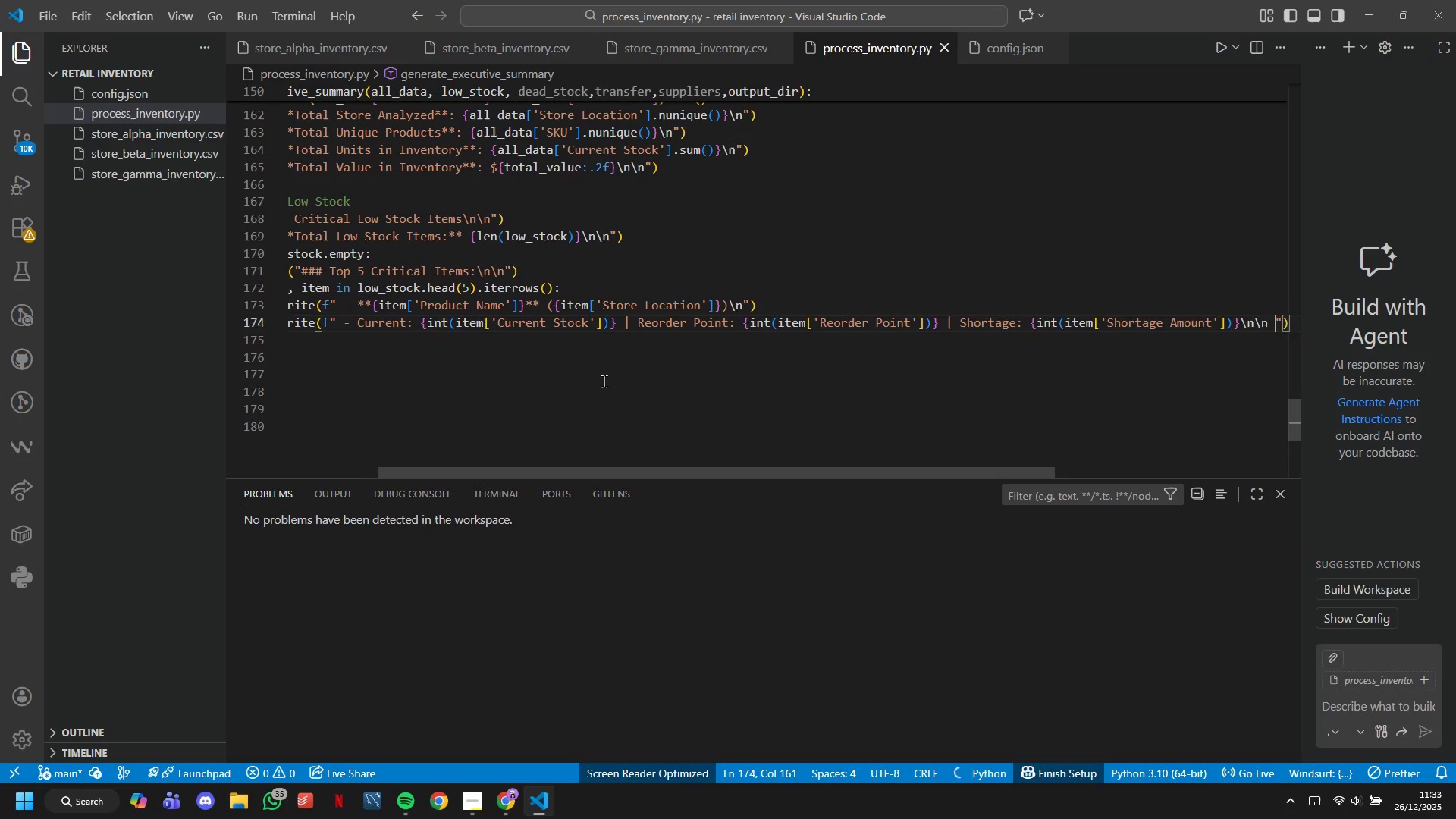 
key(ArrowRight)
 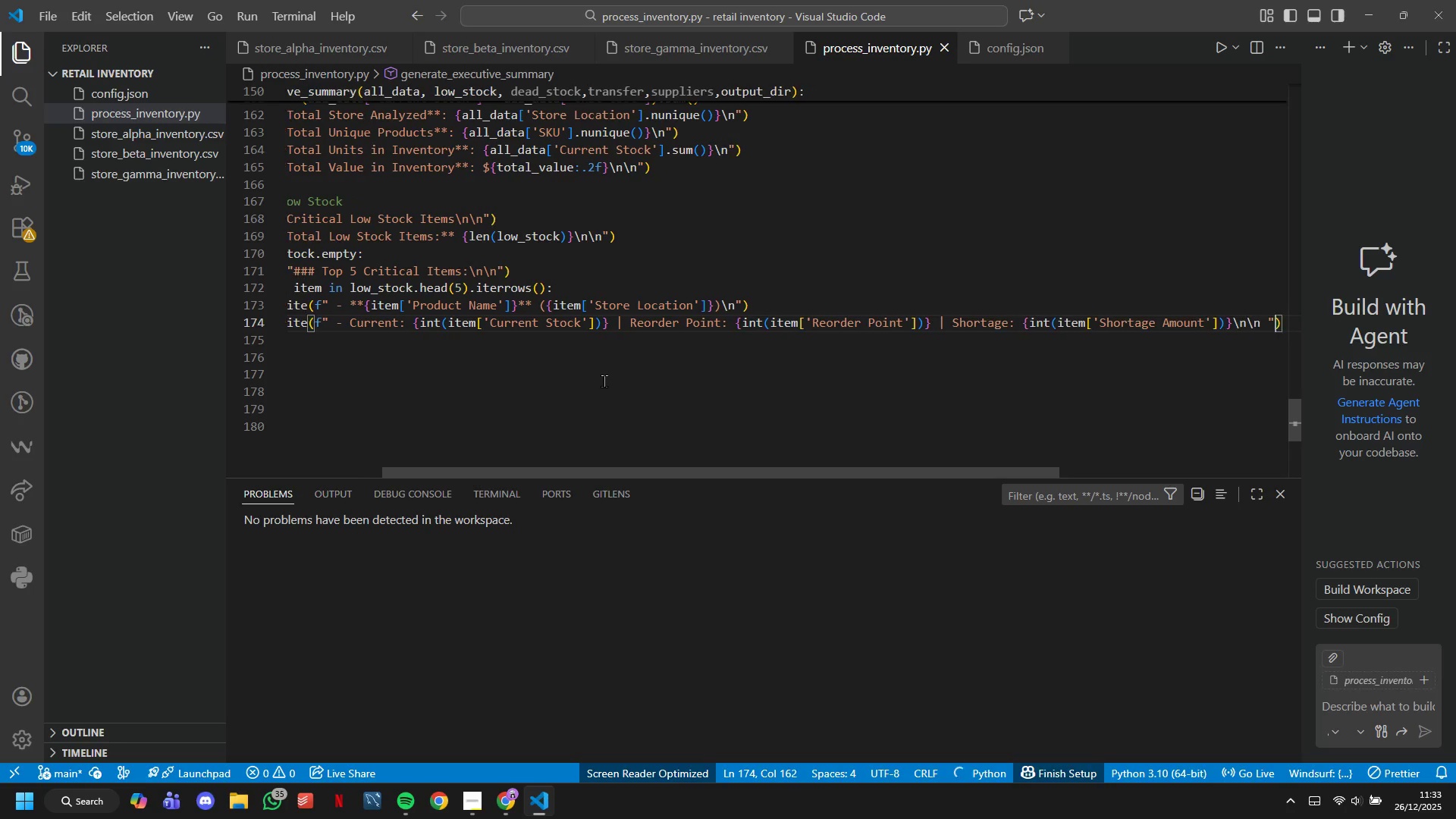 
key(ArrowRight)
 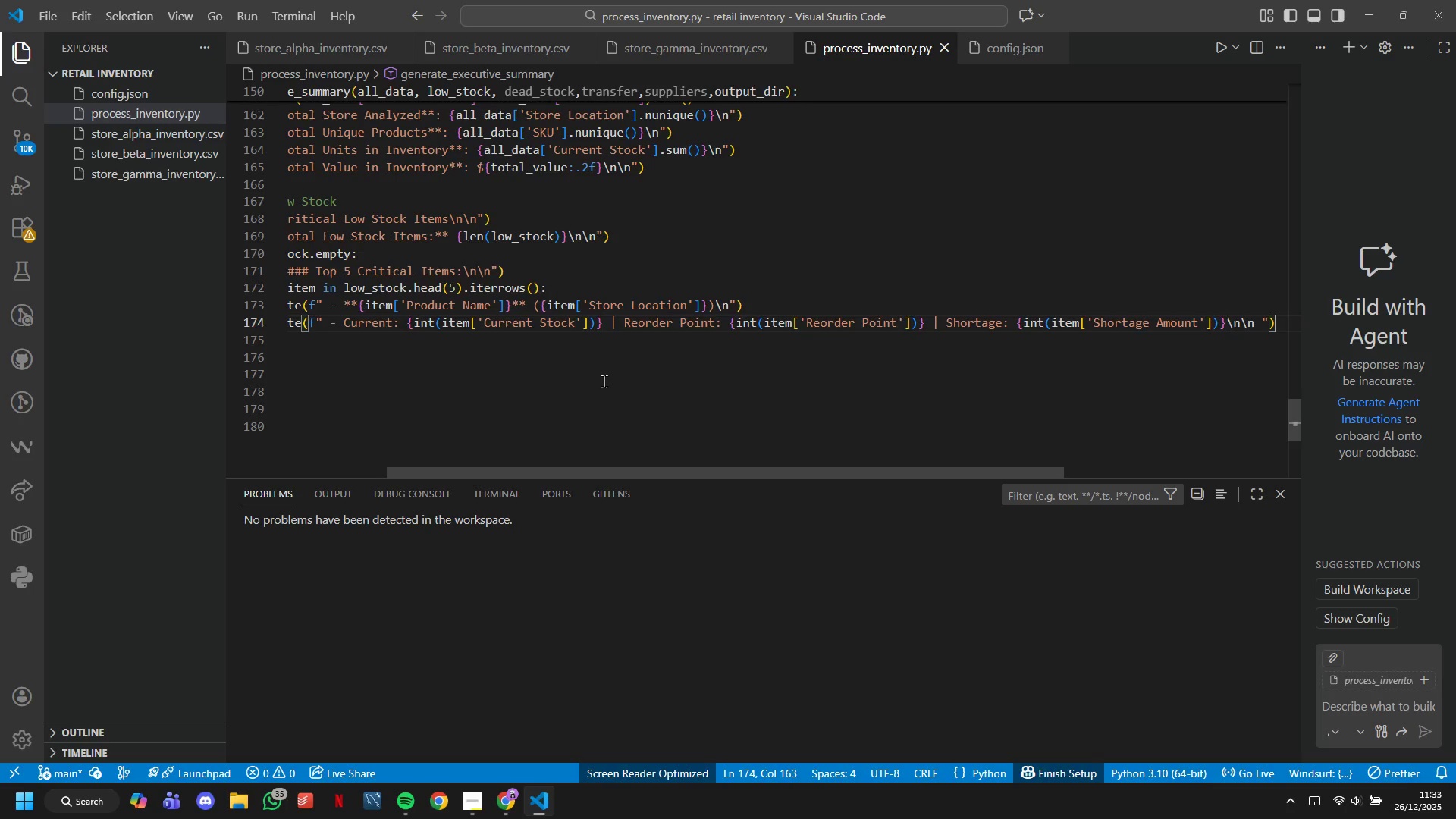 
key(Enter)
 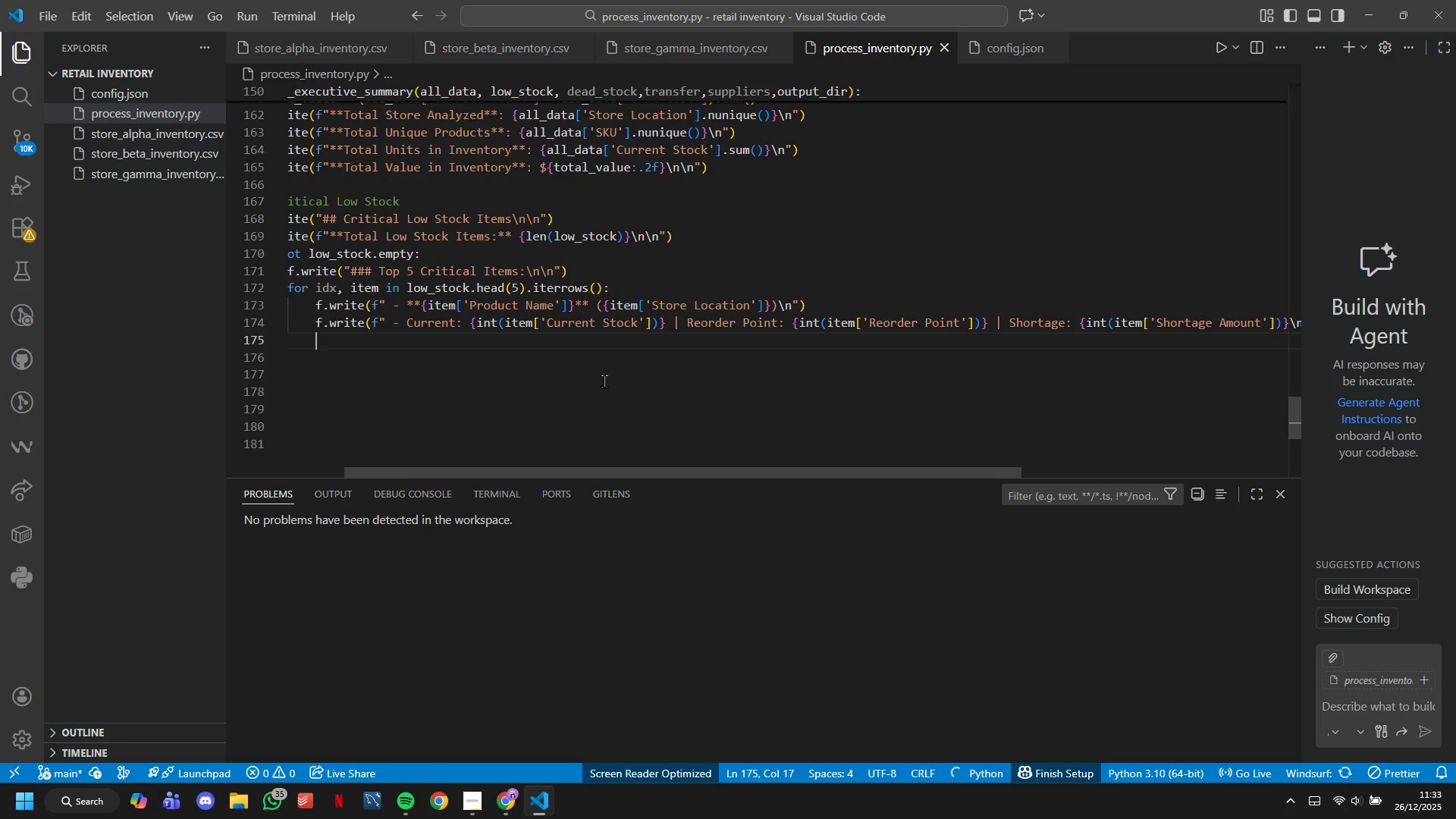 
type(f.write(F"")
 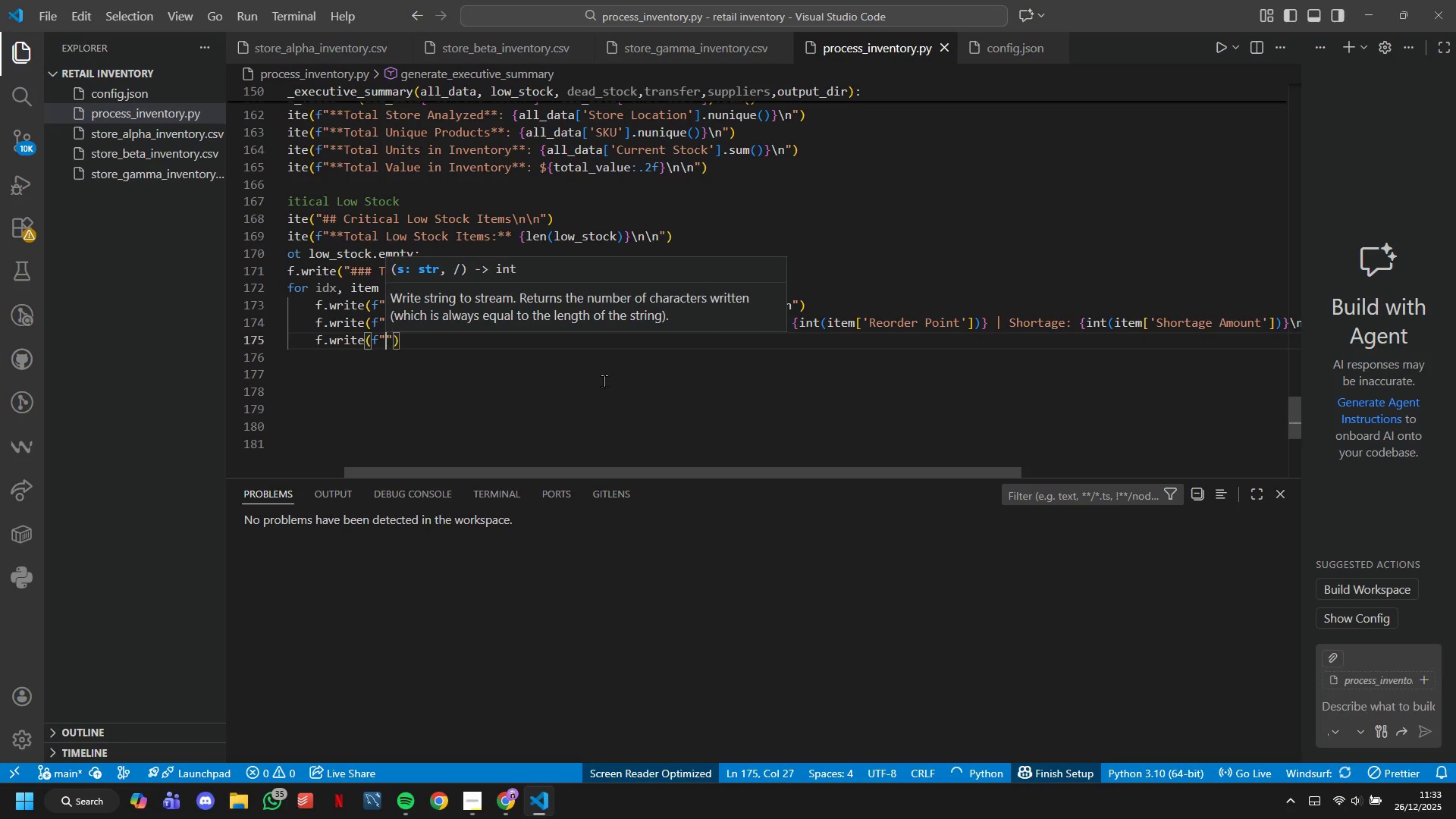 
 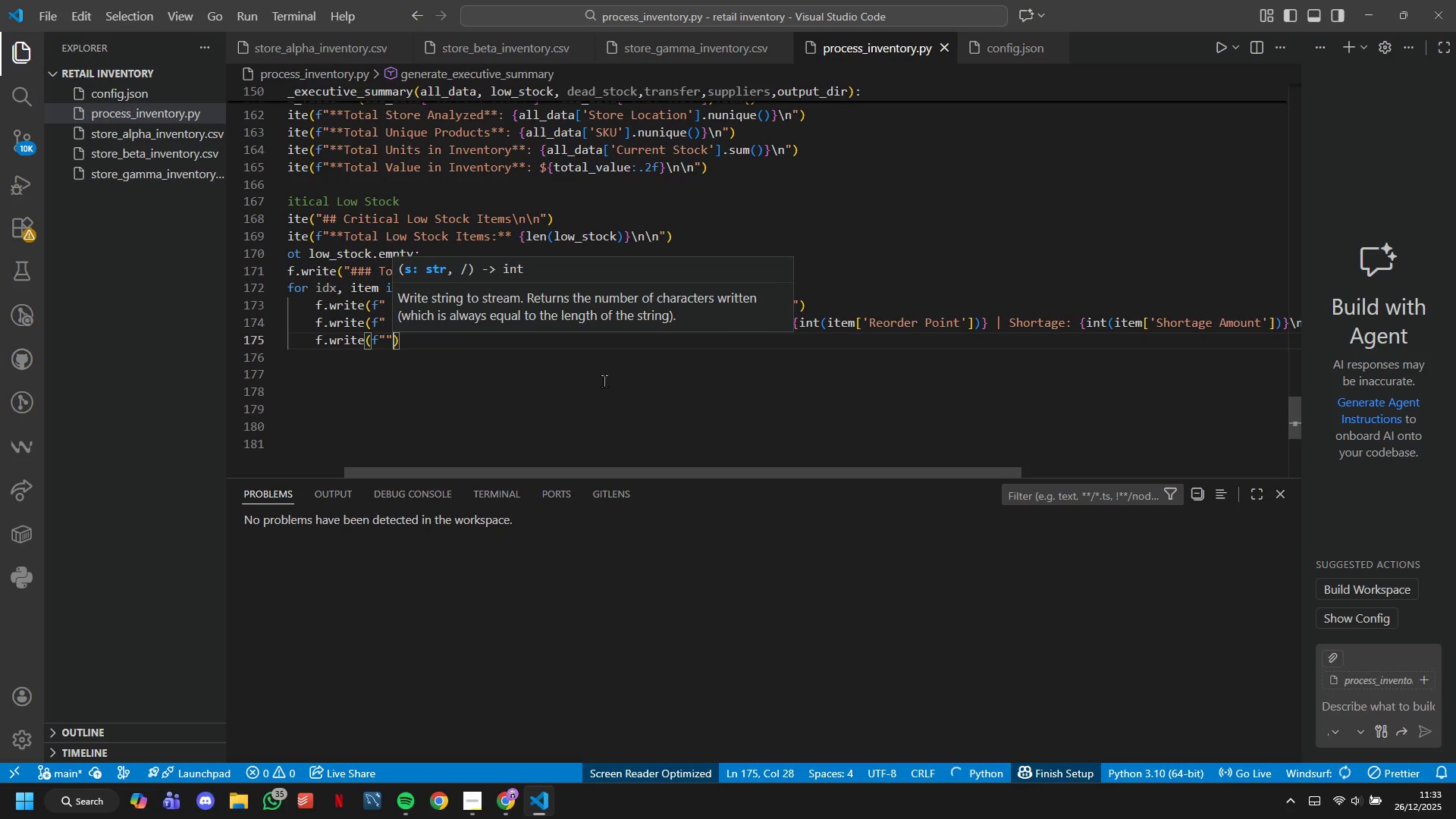 
key(Shift+ArrowLeft)
 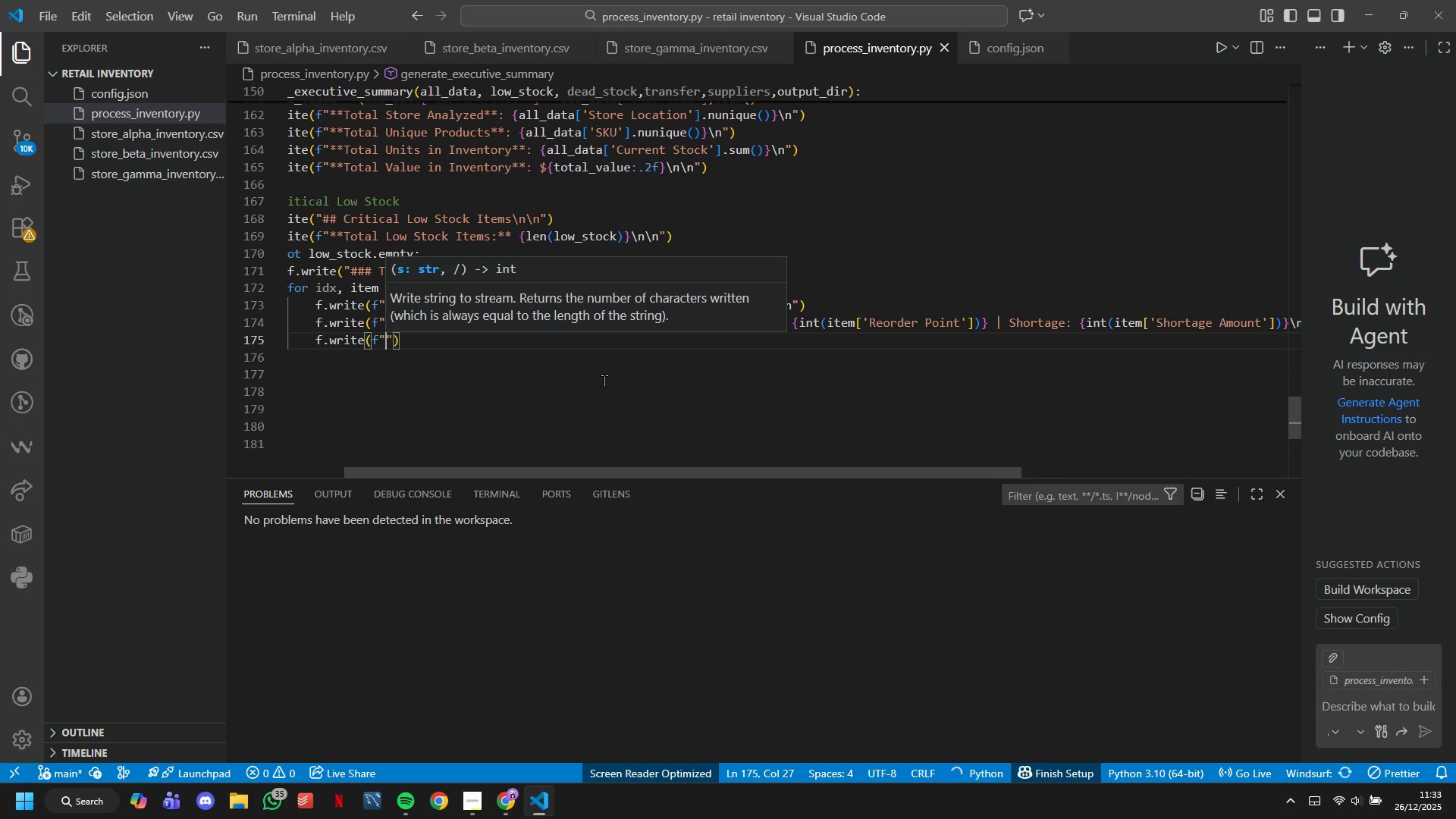 
type( - Restick)
key(Backspace)
key(Backspace)
key(Backspace)
type(ock )
key(Tab)
 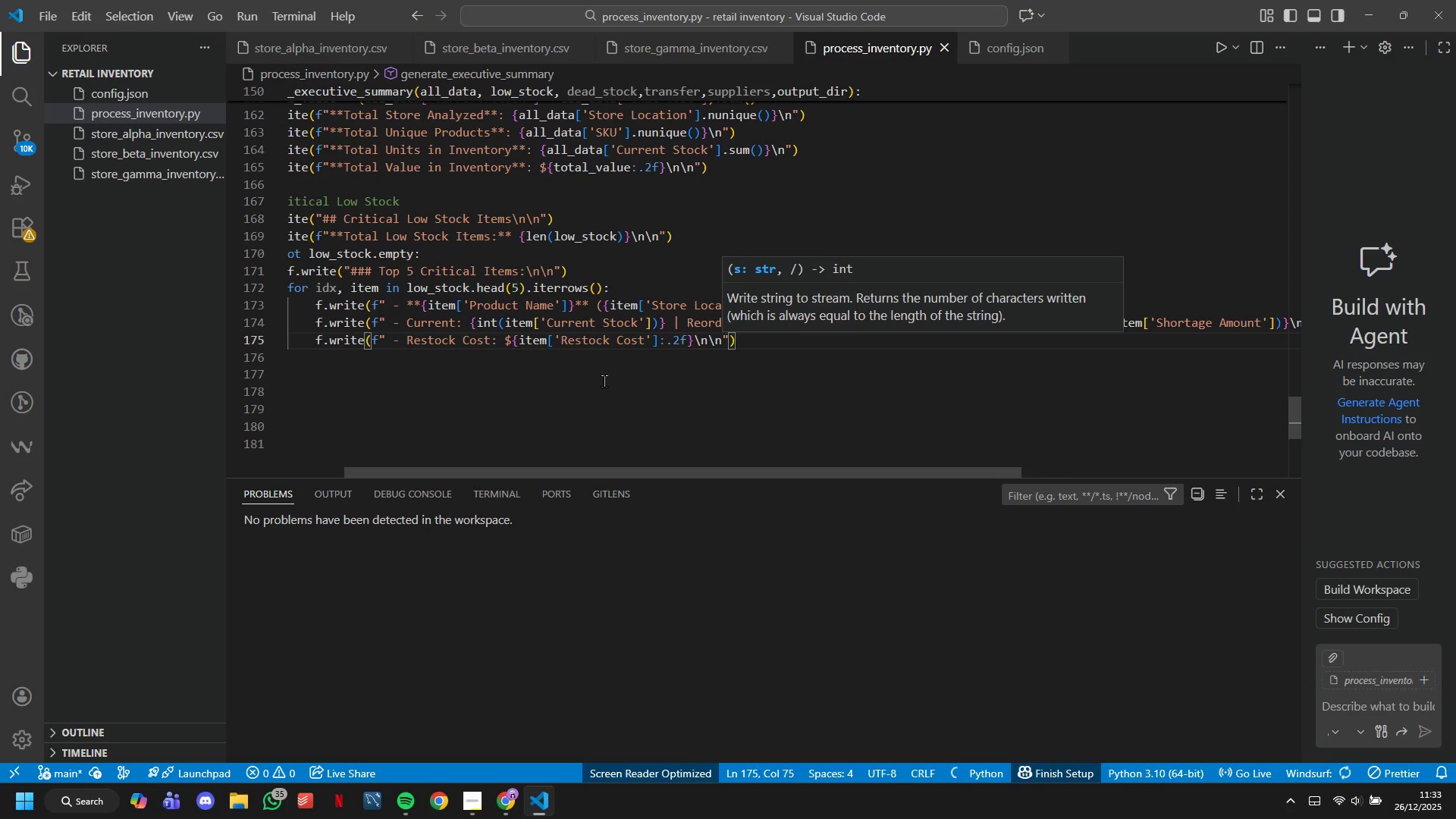 
key(ArrowRight)
 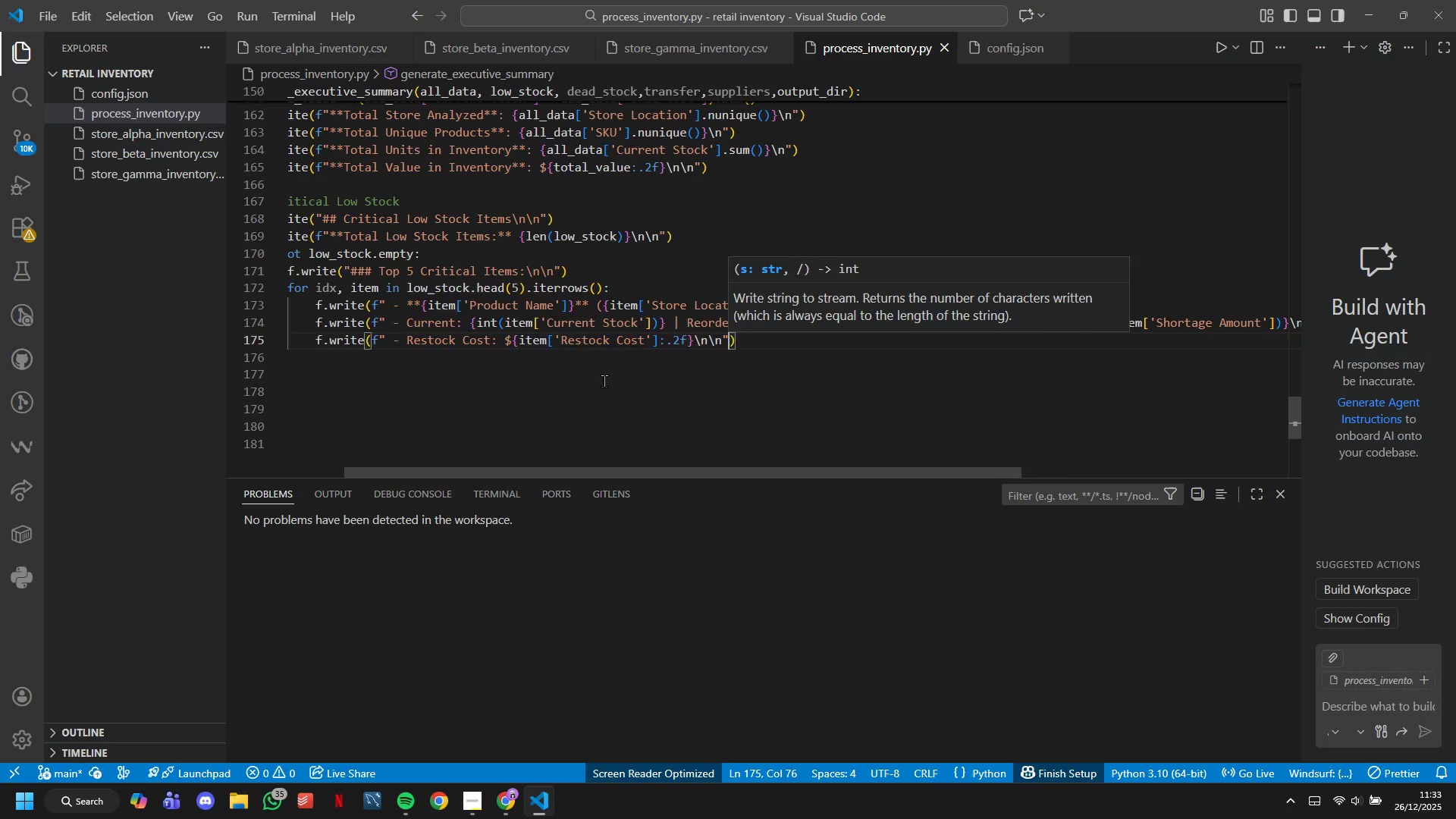 
key(Enter)
 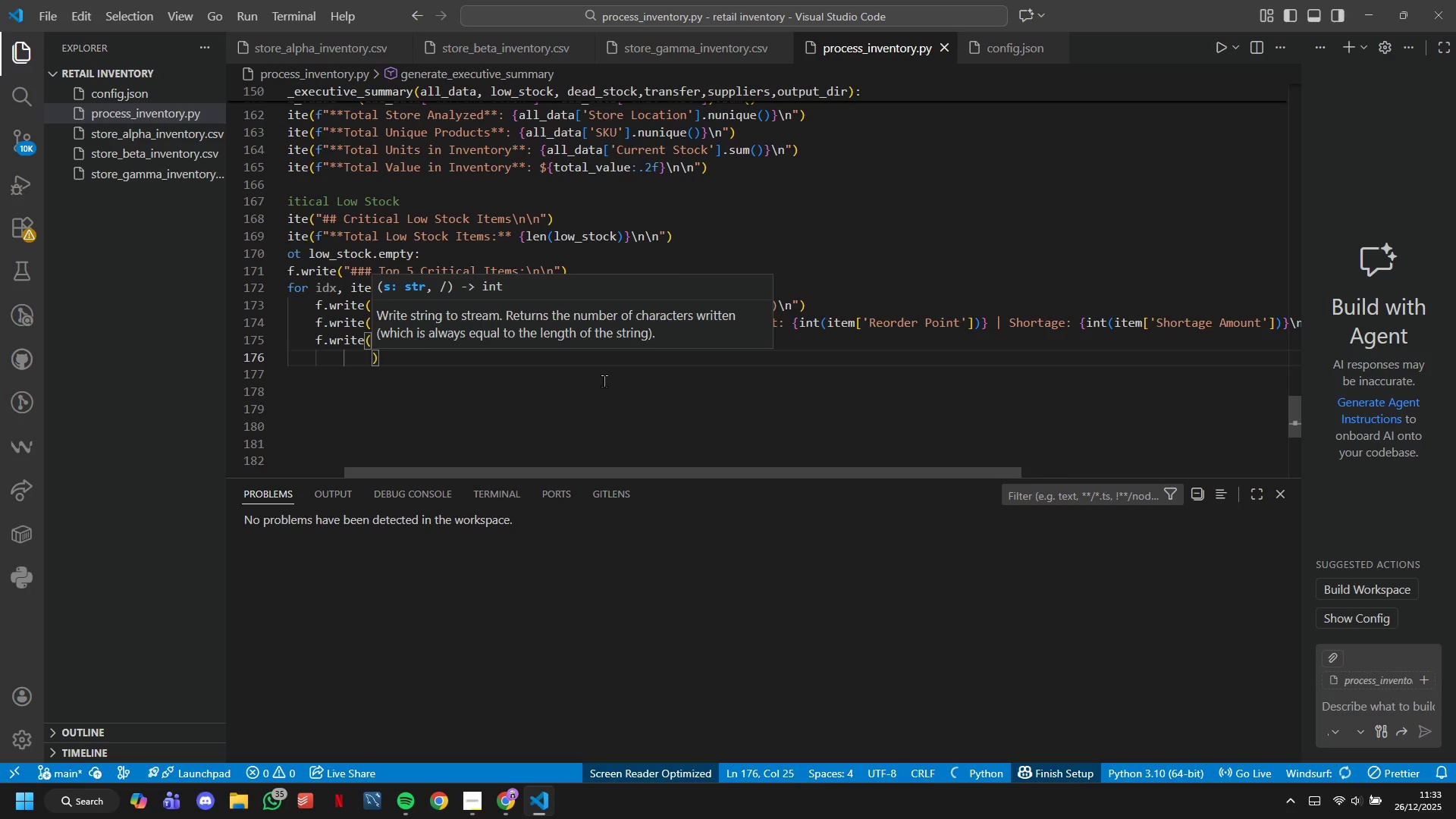 
key(Backspace)
 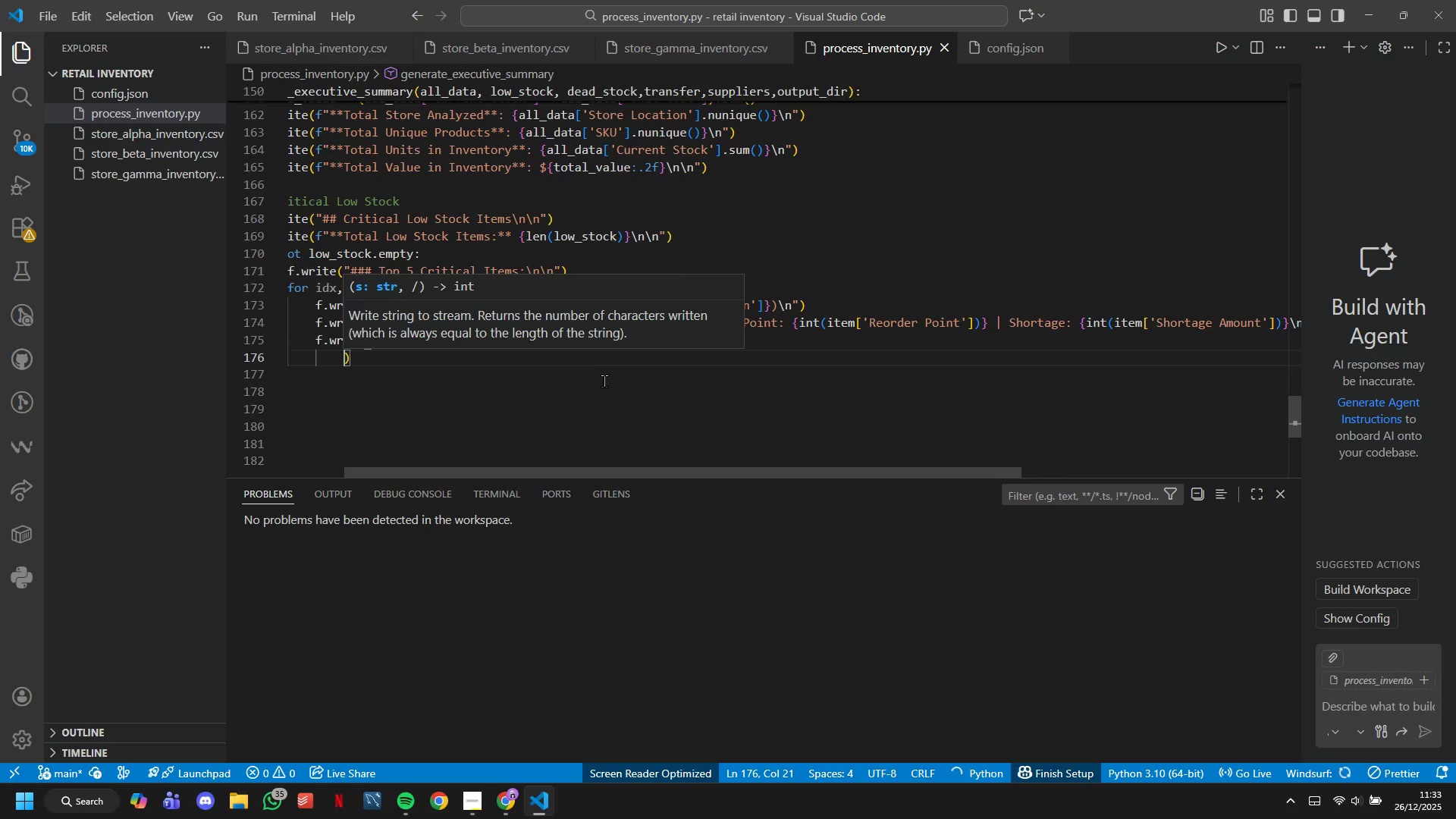 
key(Backspace)
 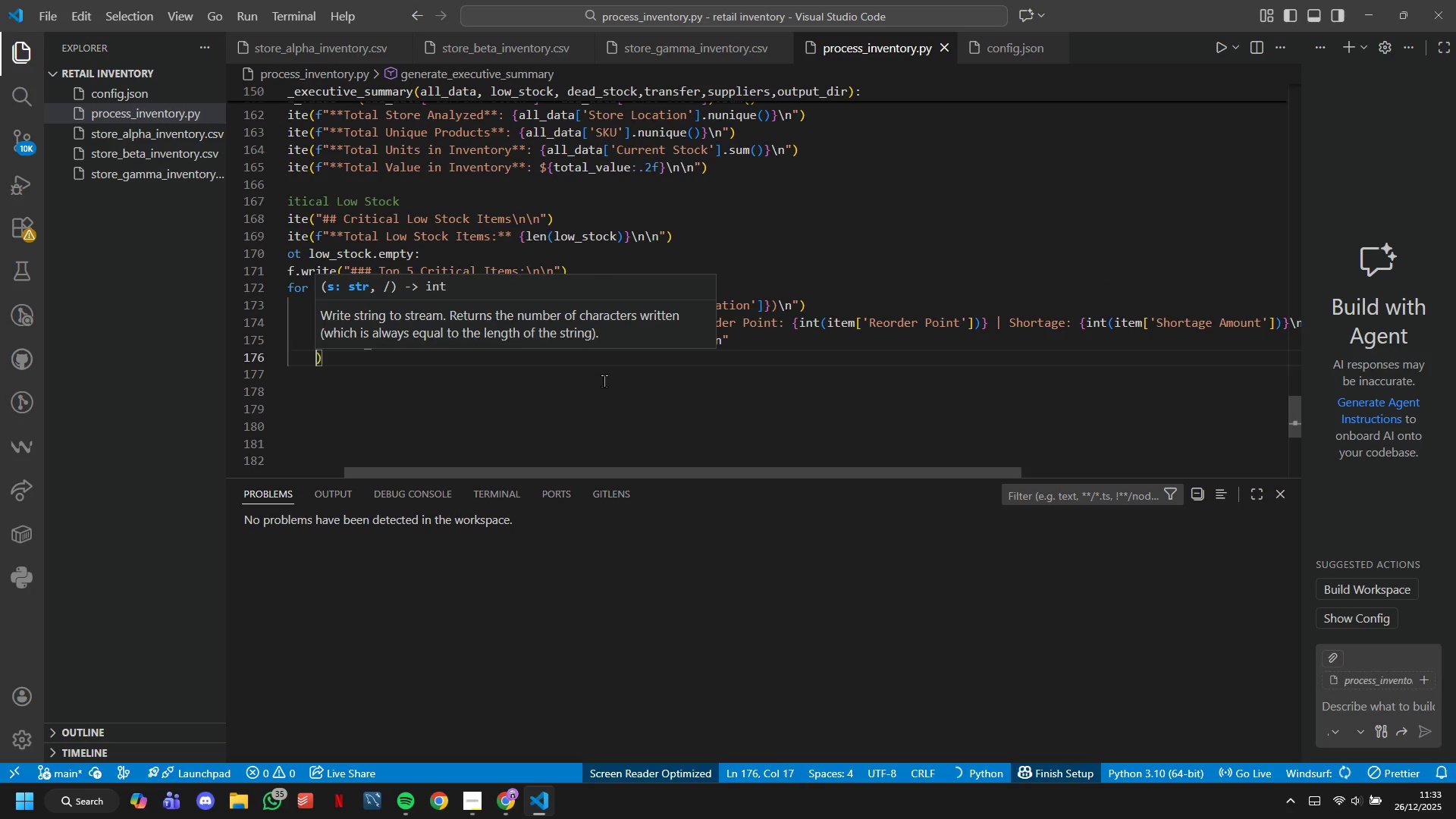 
key(Backspace)
 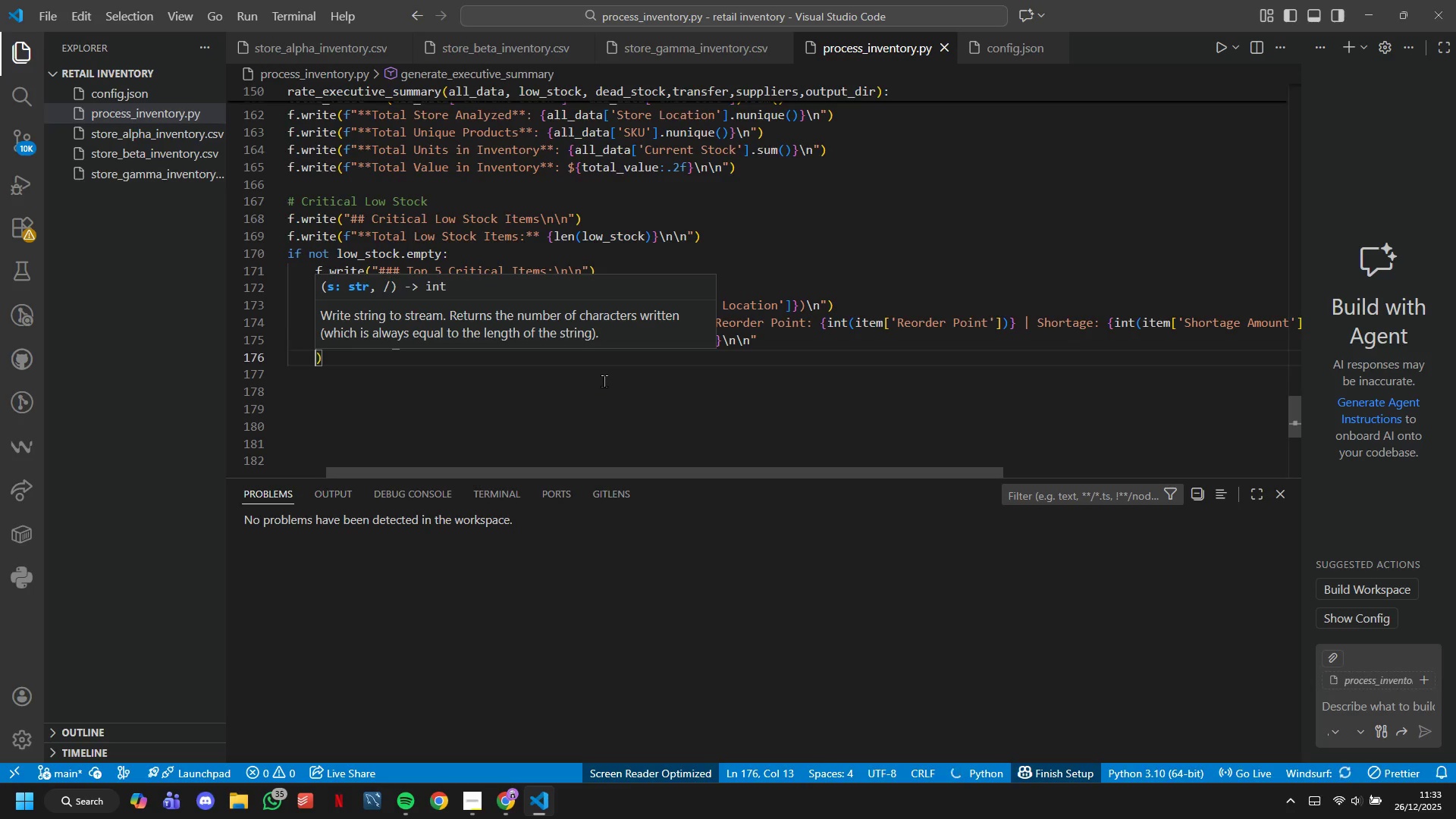 
key(Backspace)
 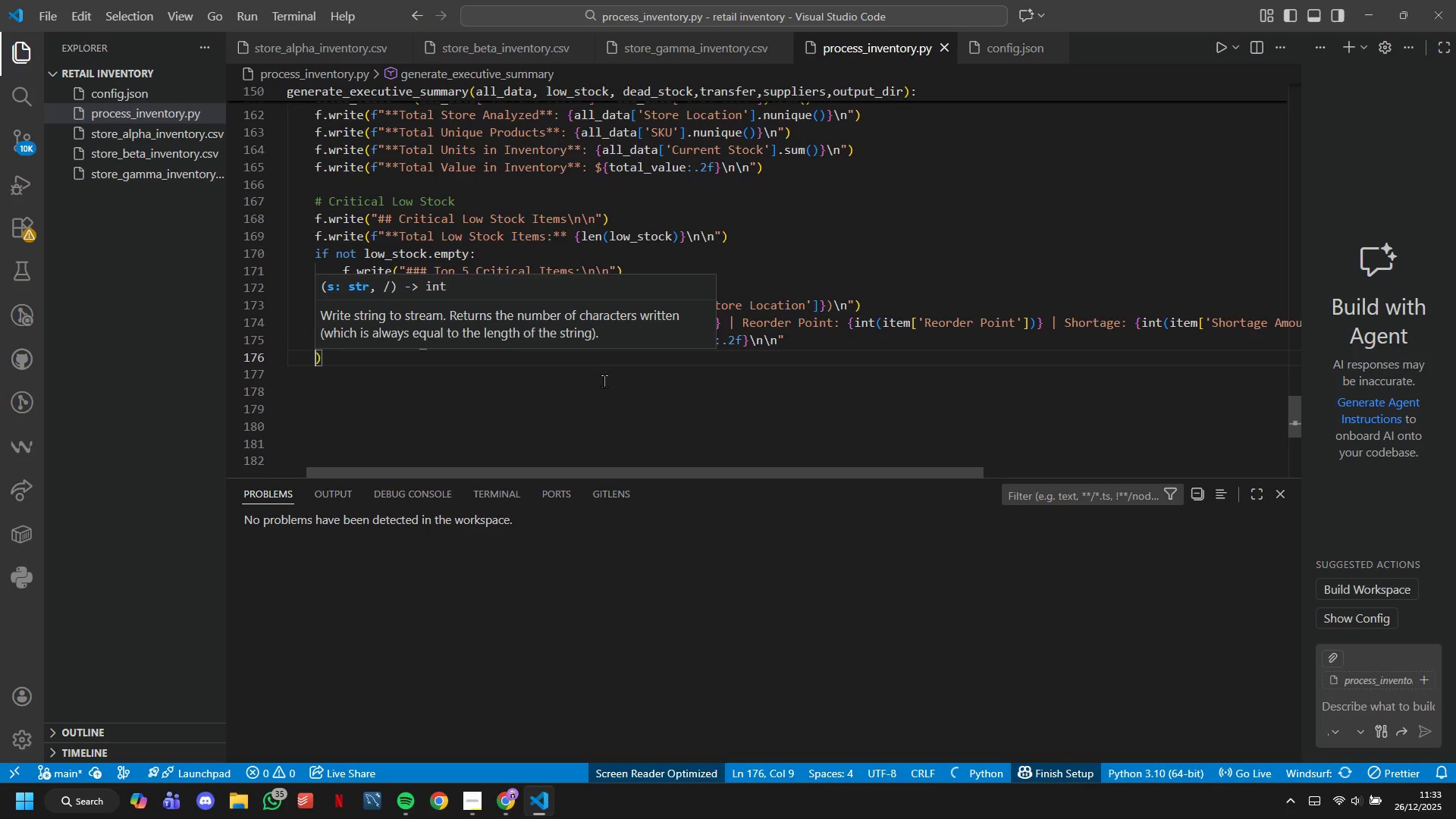 
key(Backspace)
 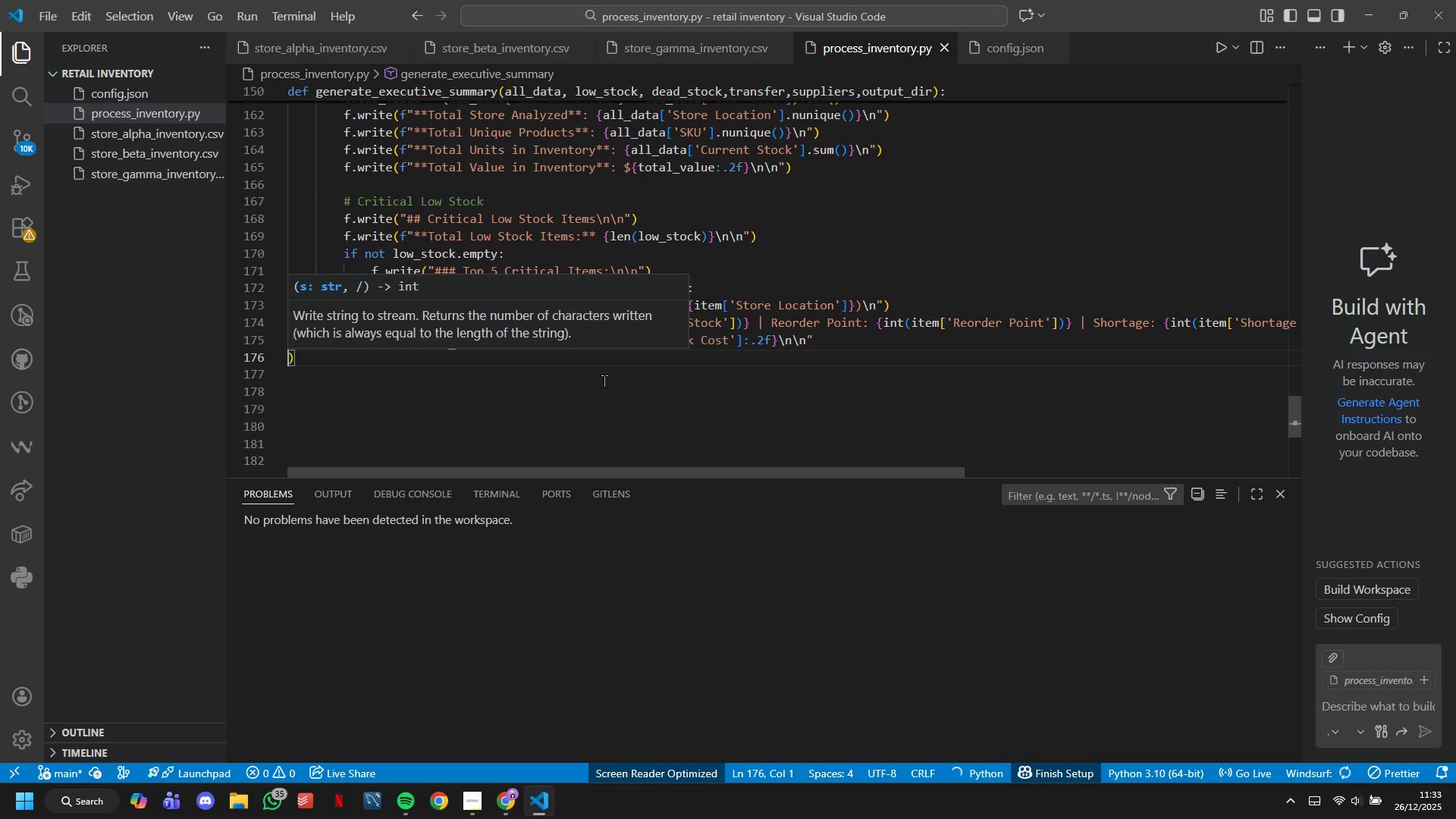 
key(Backspace)
 